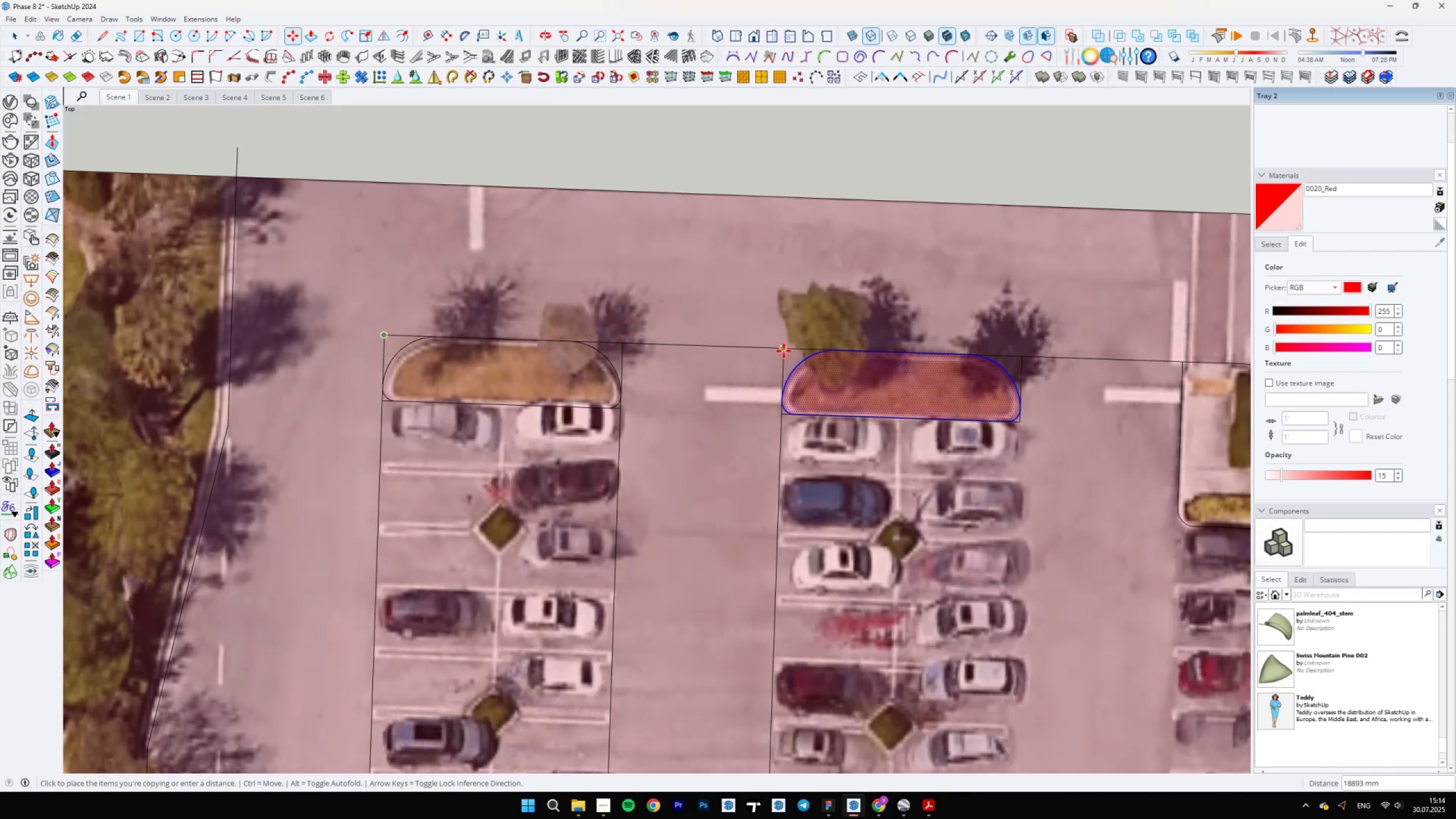 
key(Space)
 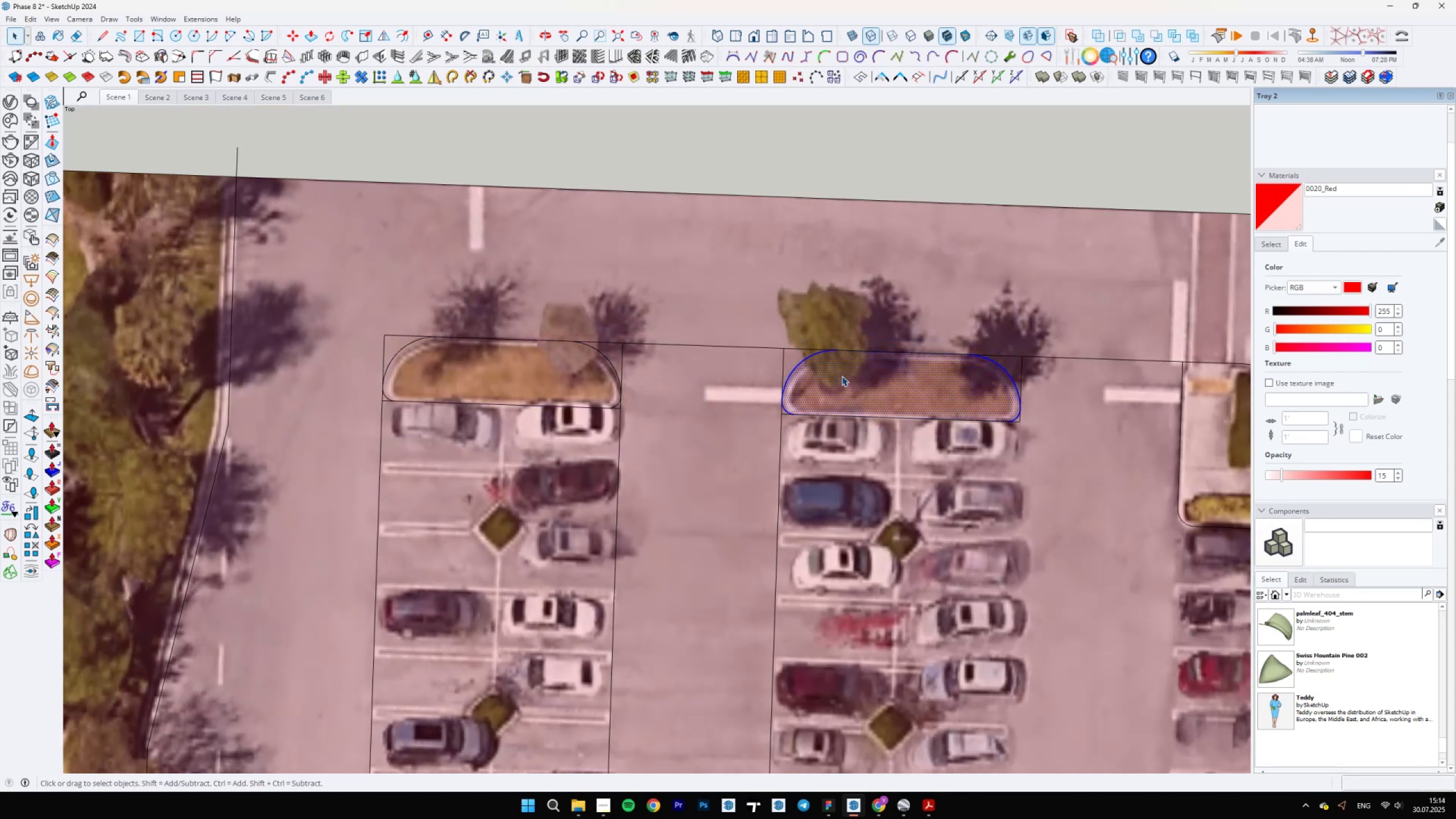 
scroll: coordinate [772, 342], scroll_direction: down, amount: 7.0
 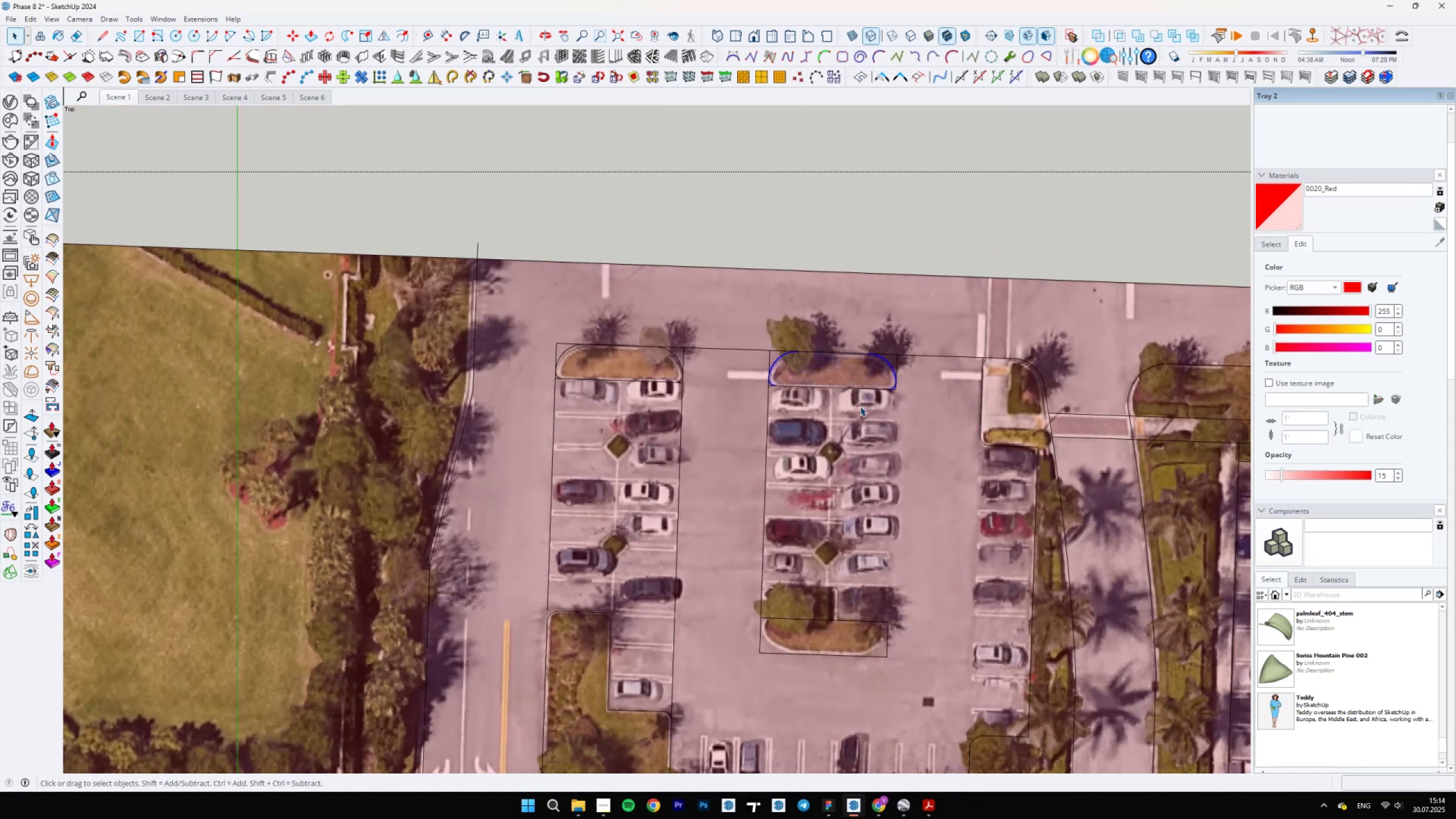 
scroll: coordinate [777, 347], scroll_direction: none, amount: 0.0
 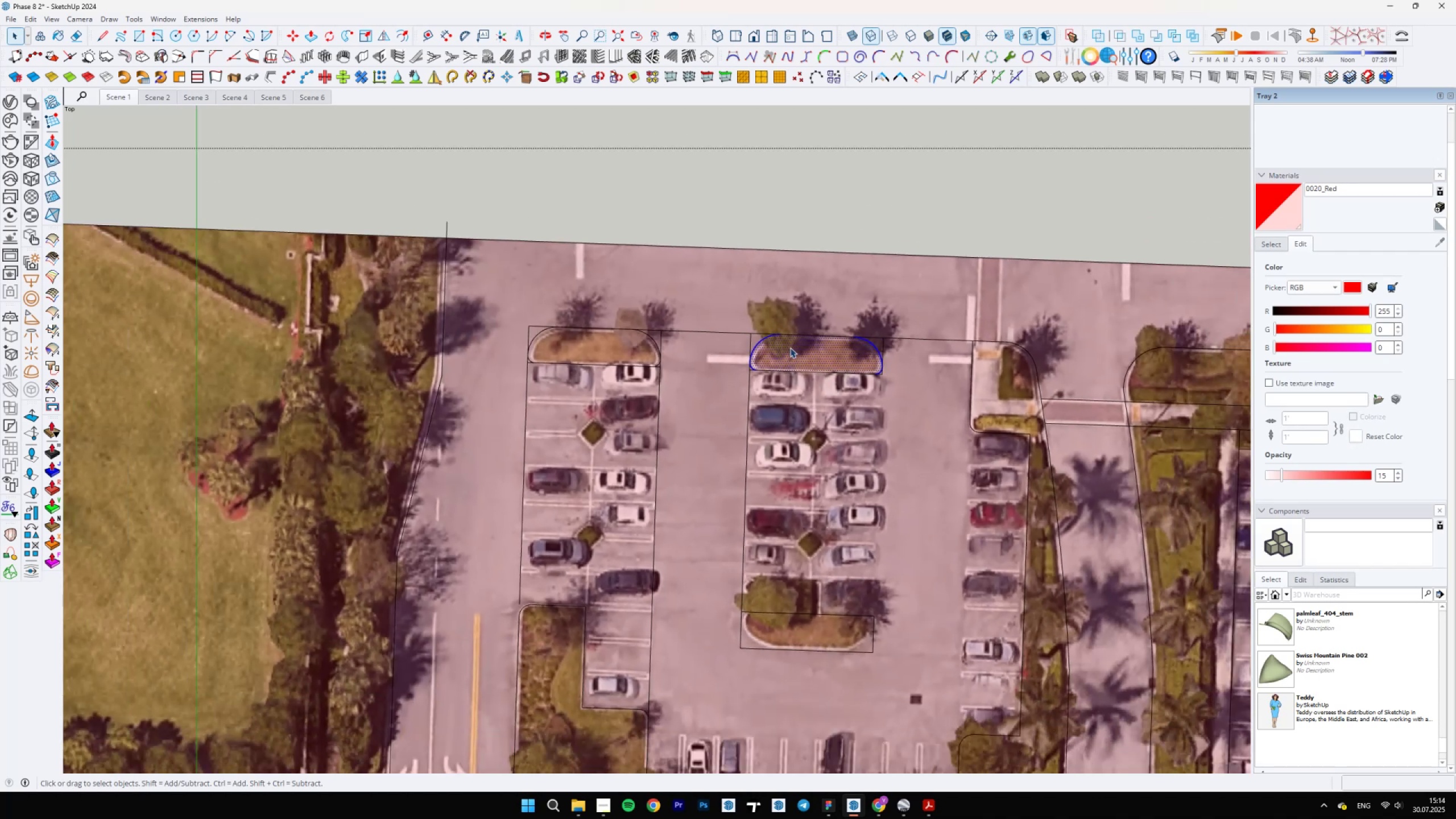 
double_click([790, 348])
 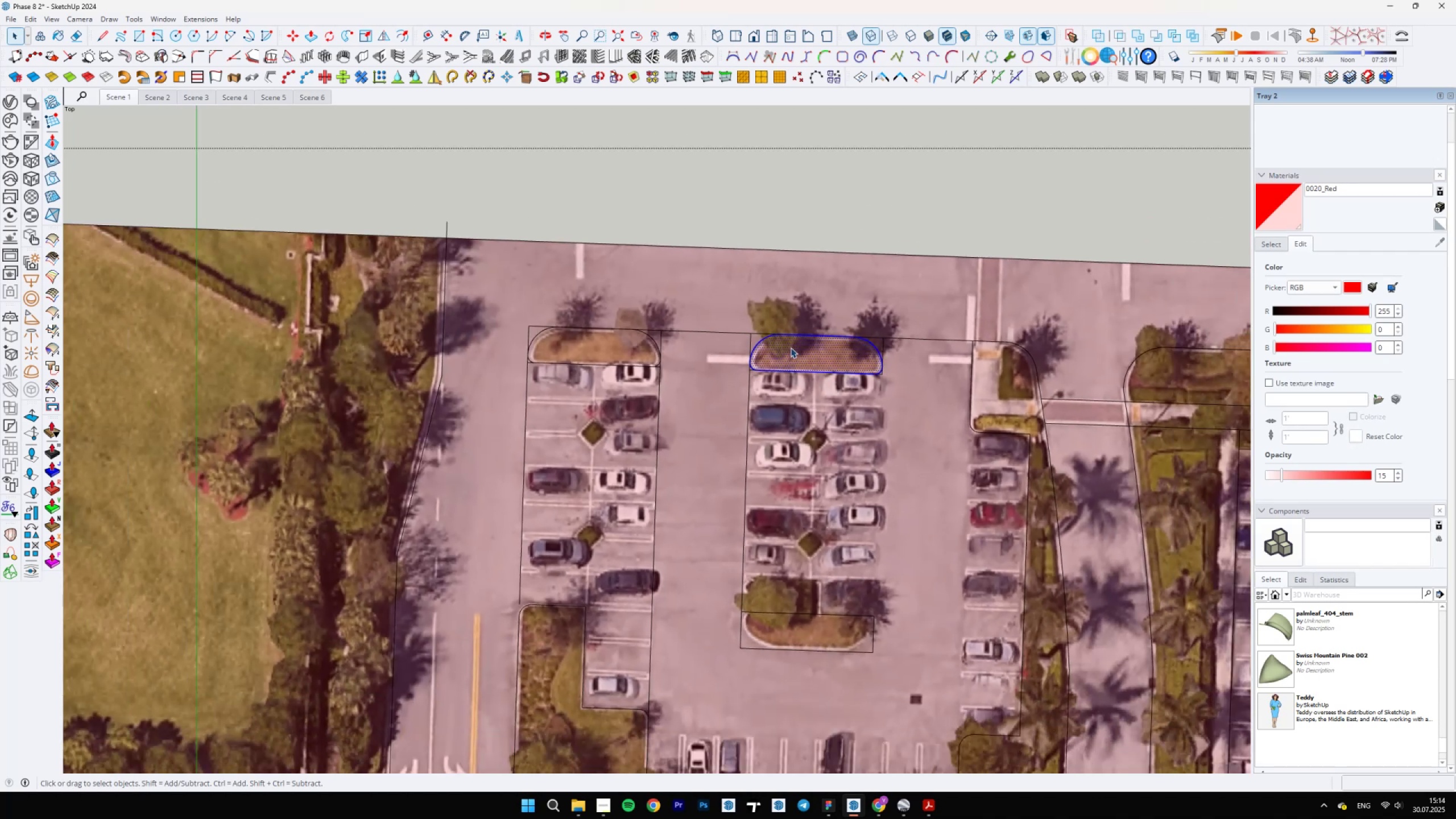 
key(M)
 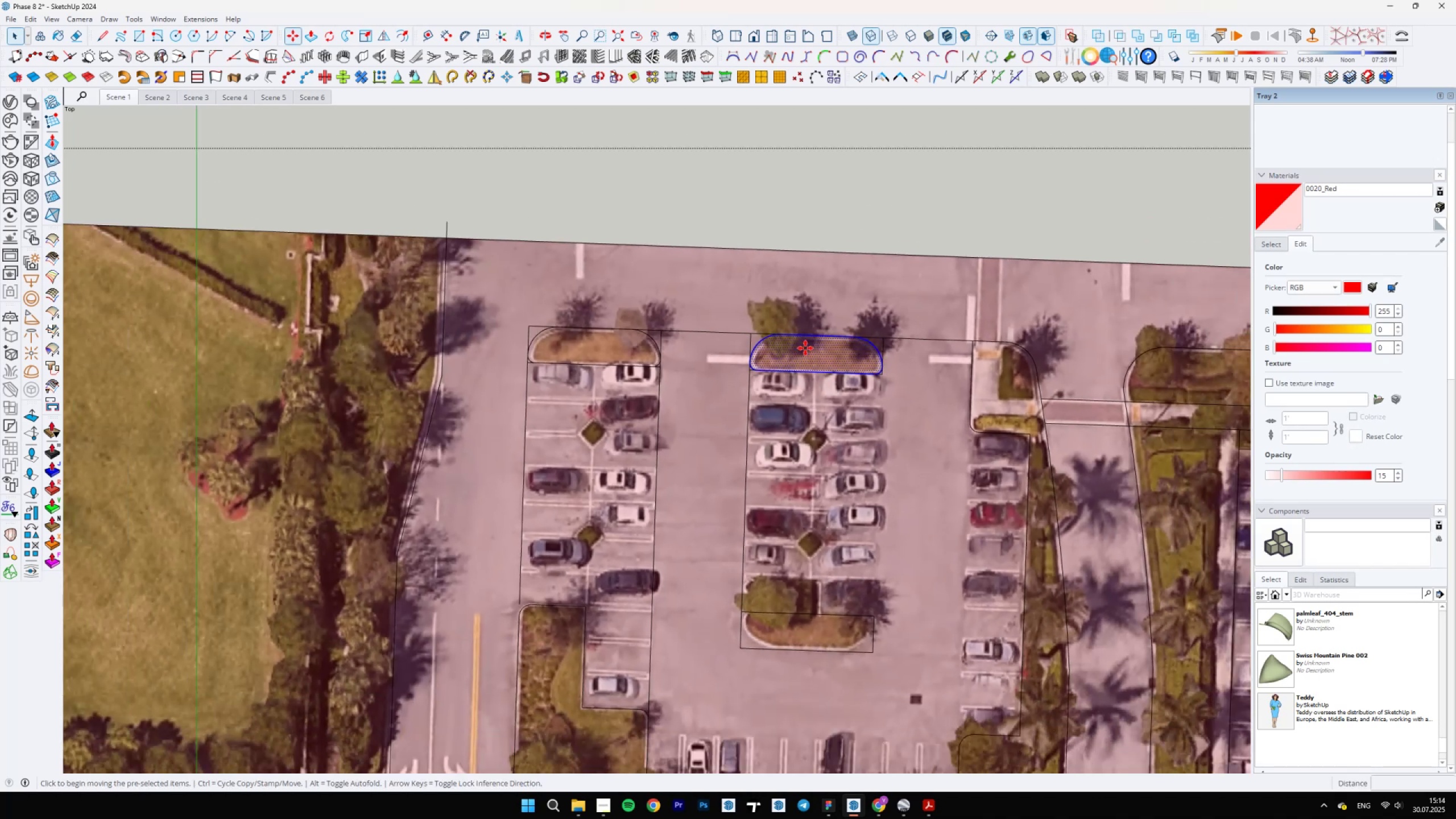 
key(Control+ControlLeft)
 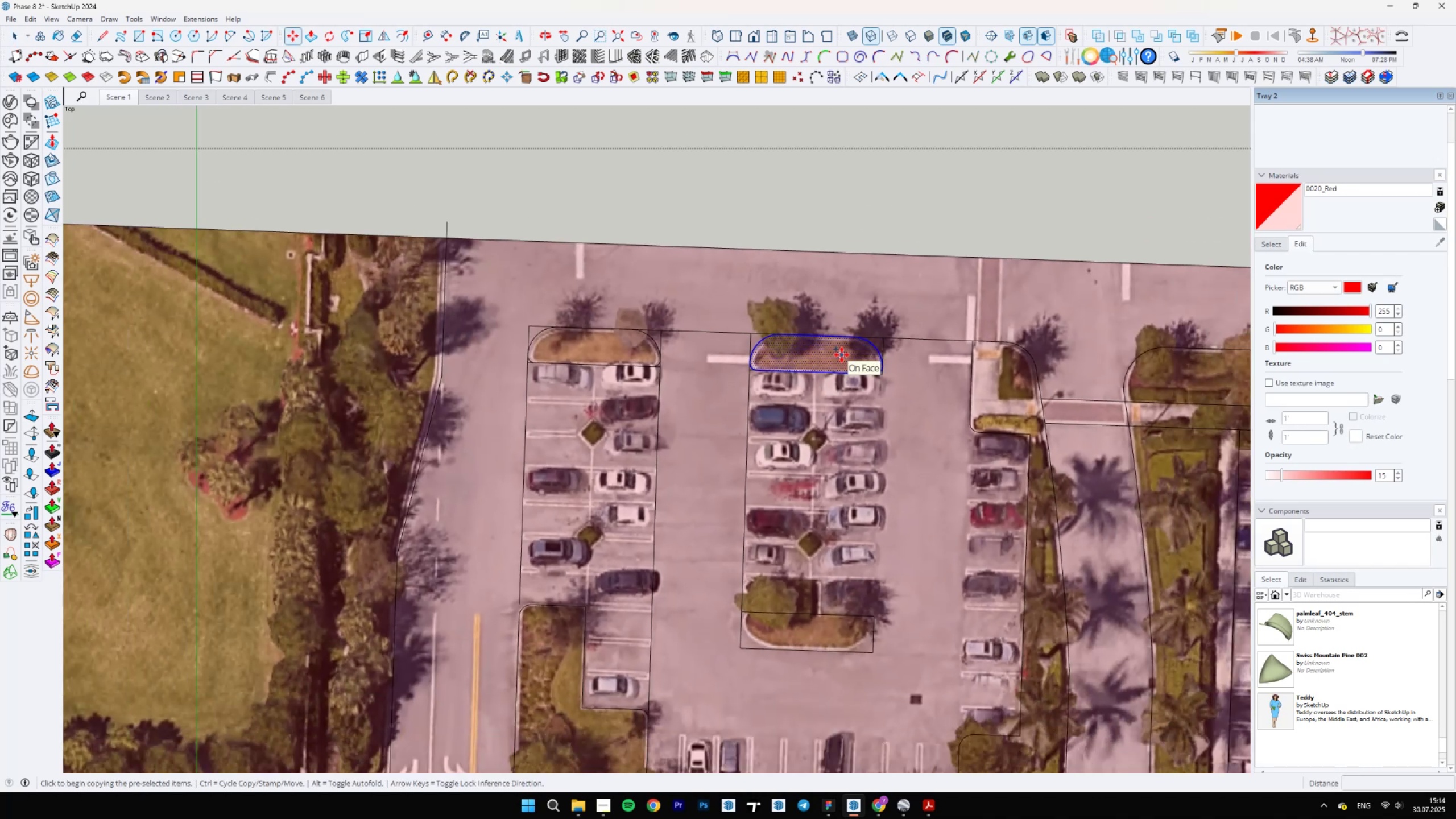 
left_click([842, 355])
 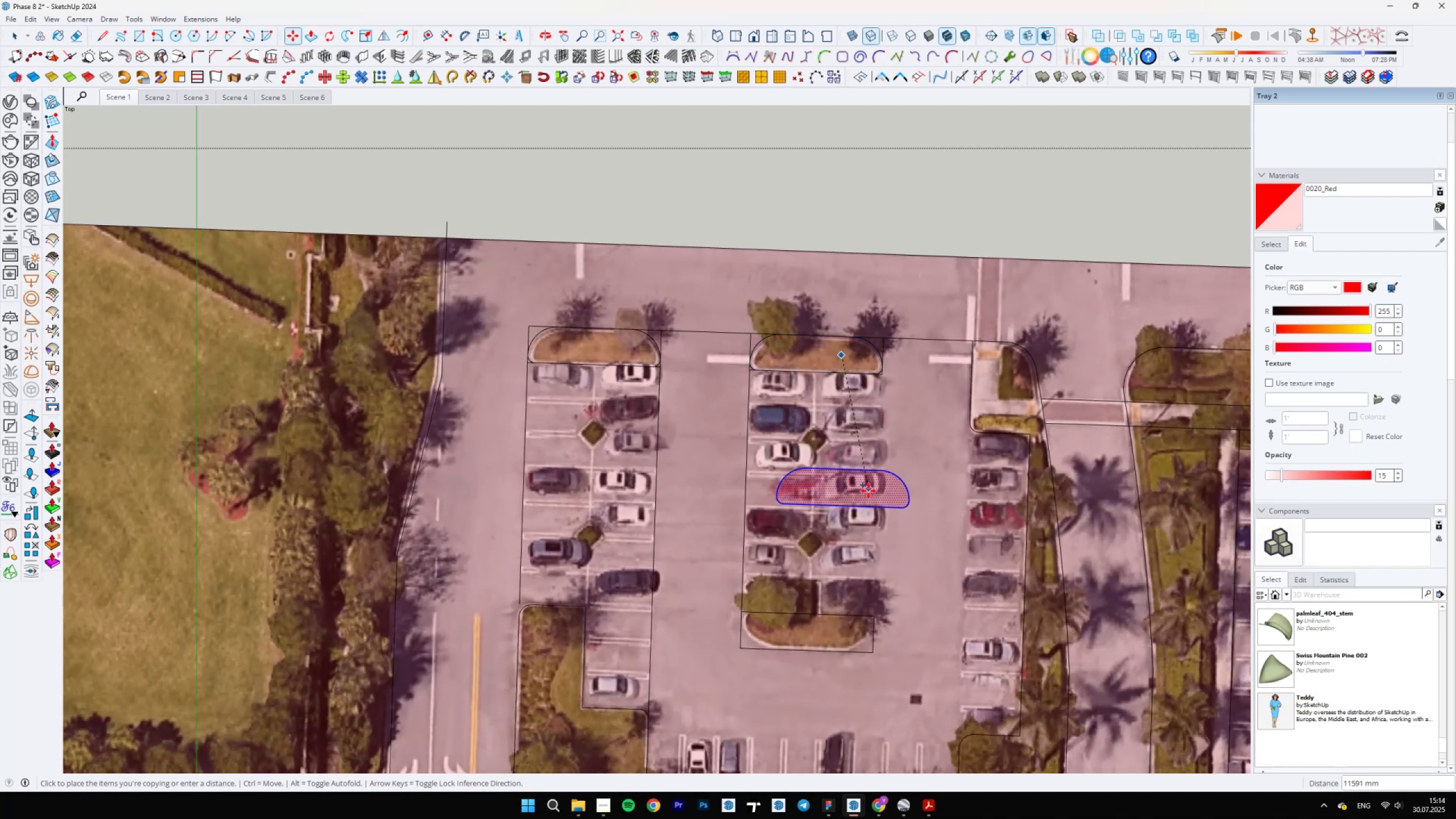 
left_click([869, 494])
 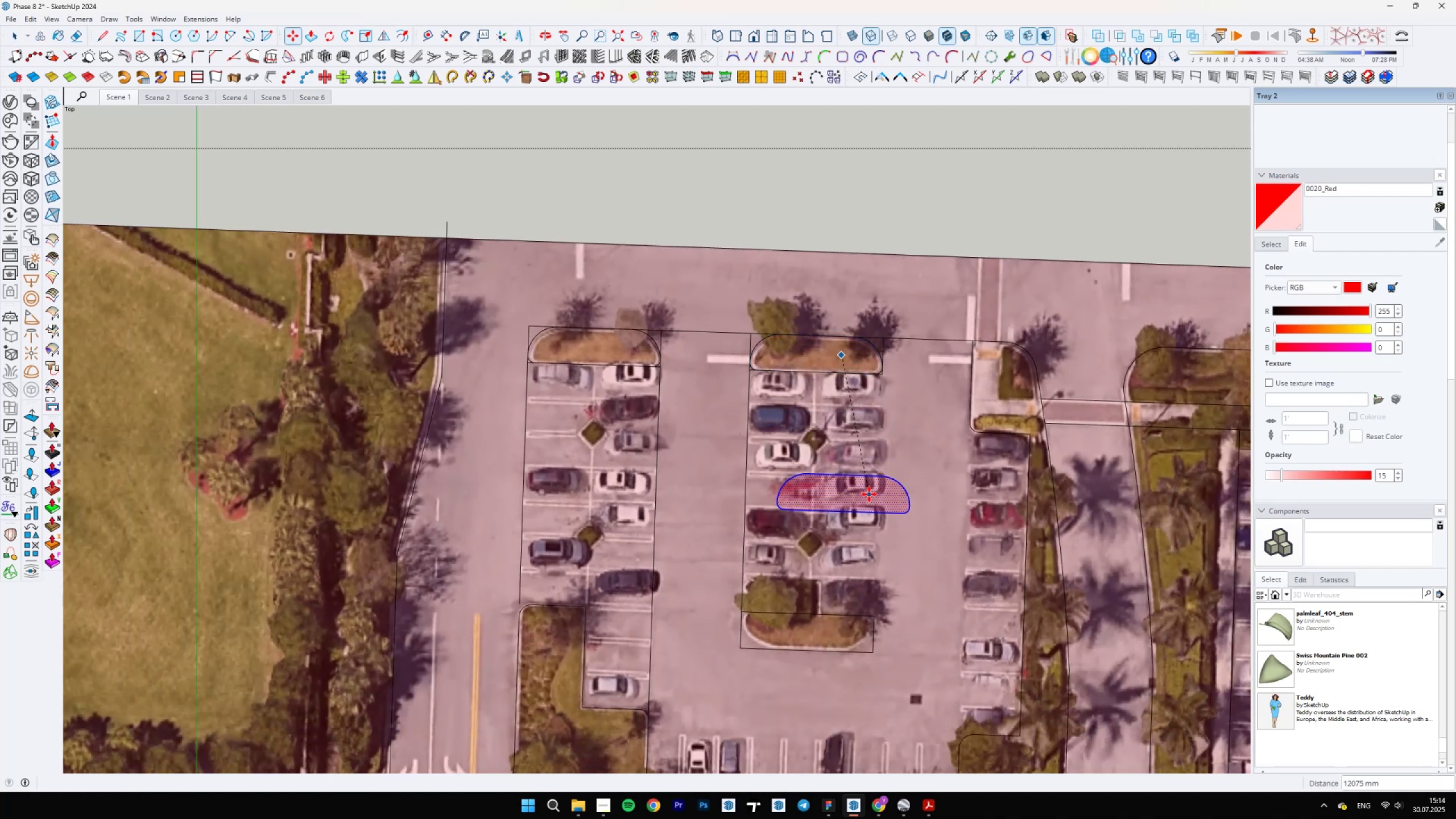 
key(Space)
 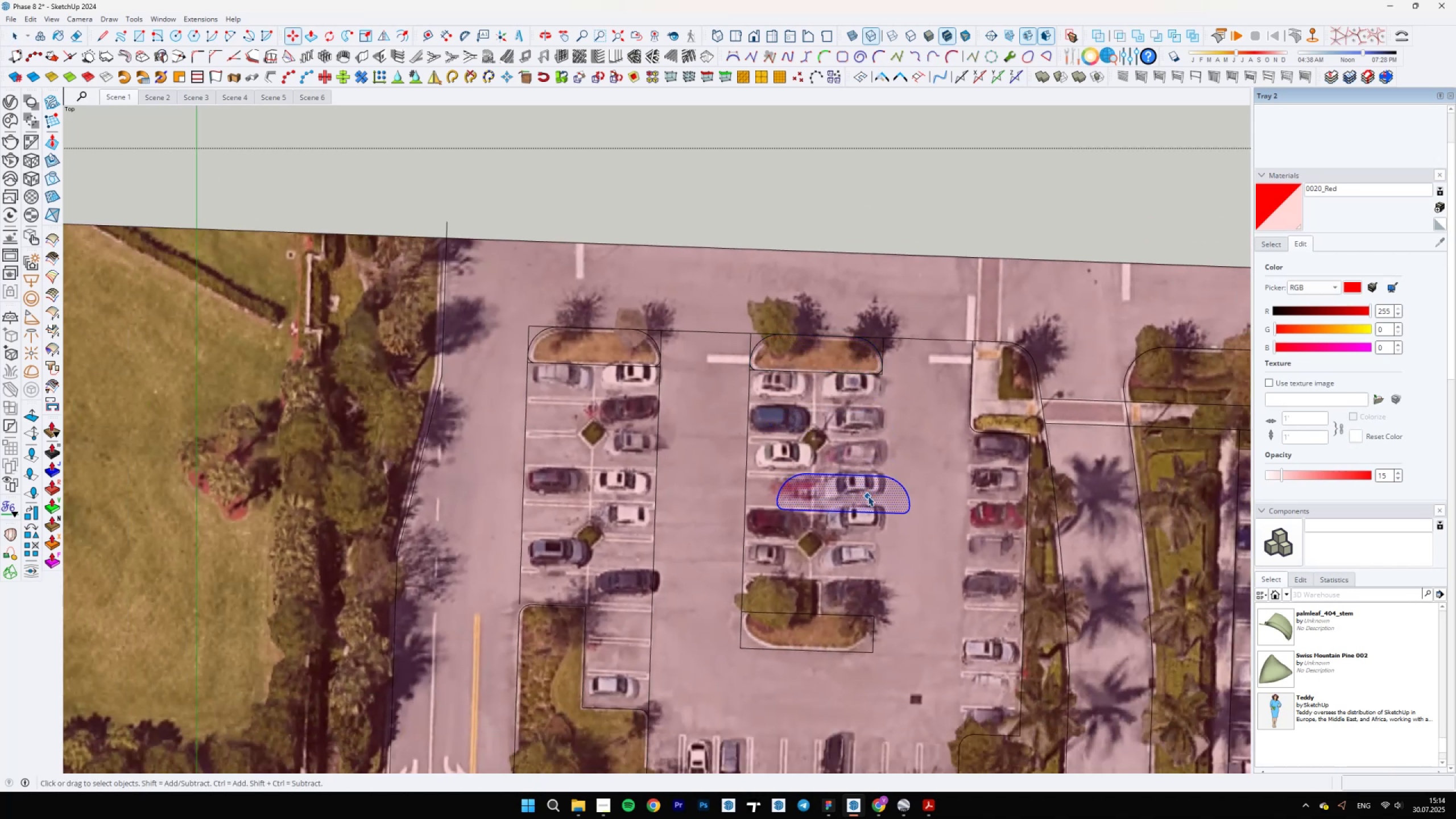 
scroll: coordinate [868, 496], scroll_direction: up, amount: 6.0
 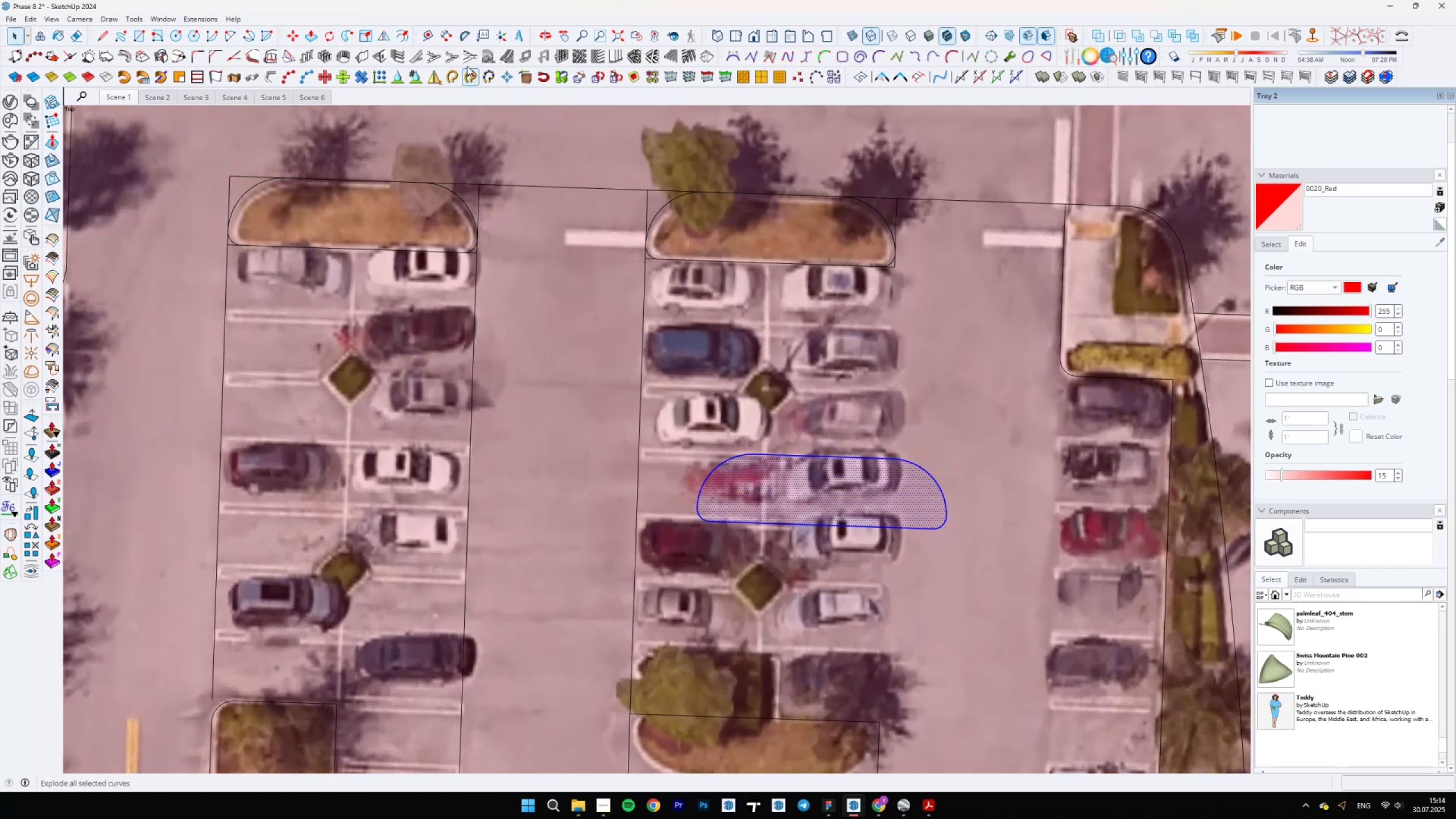 
key(Q)
 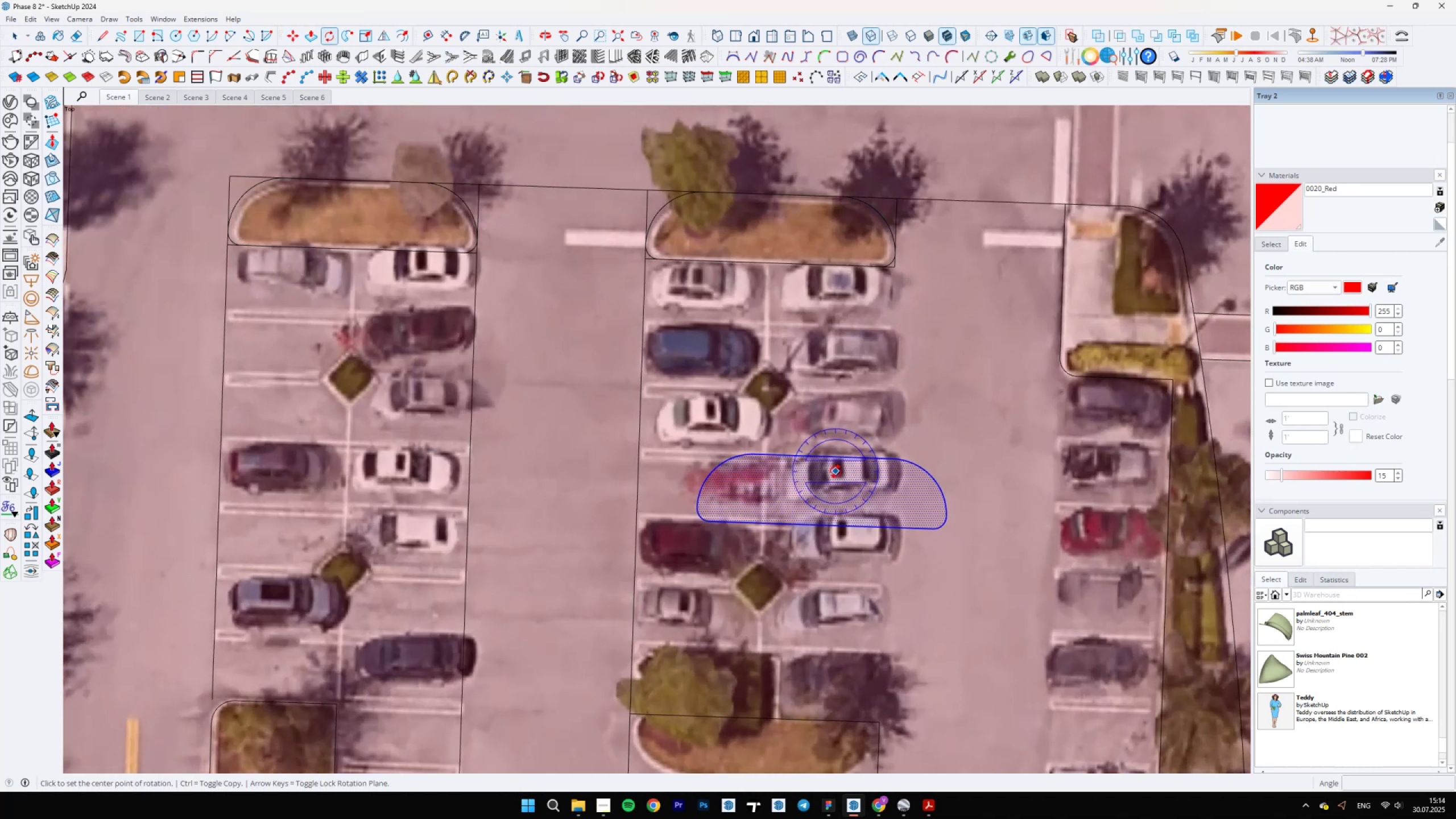 
left_click([835, 471])
 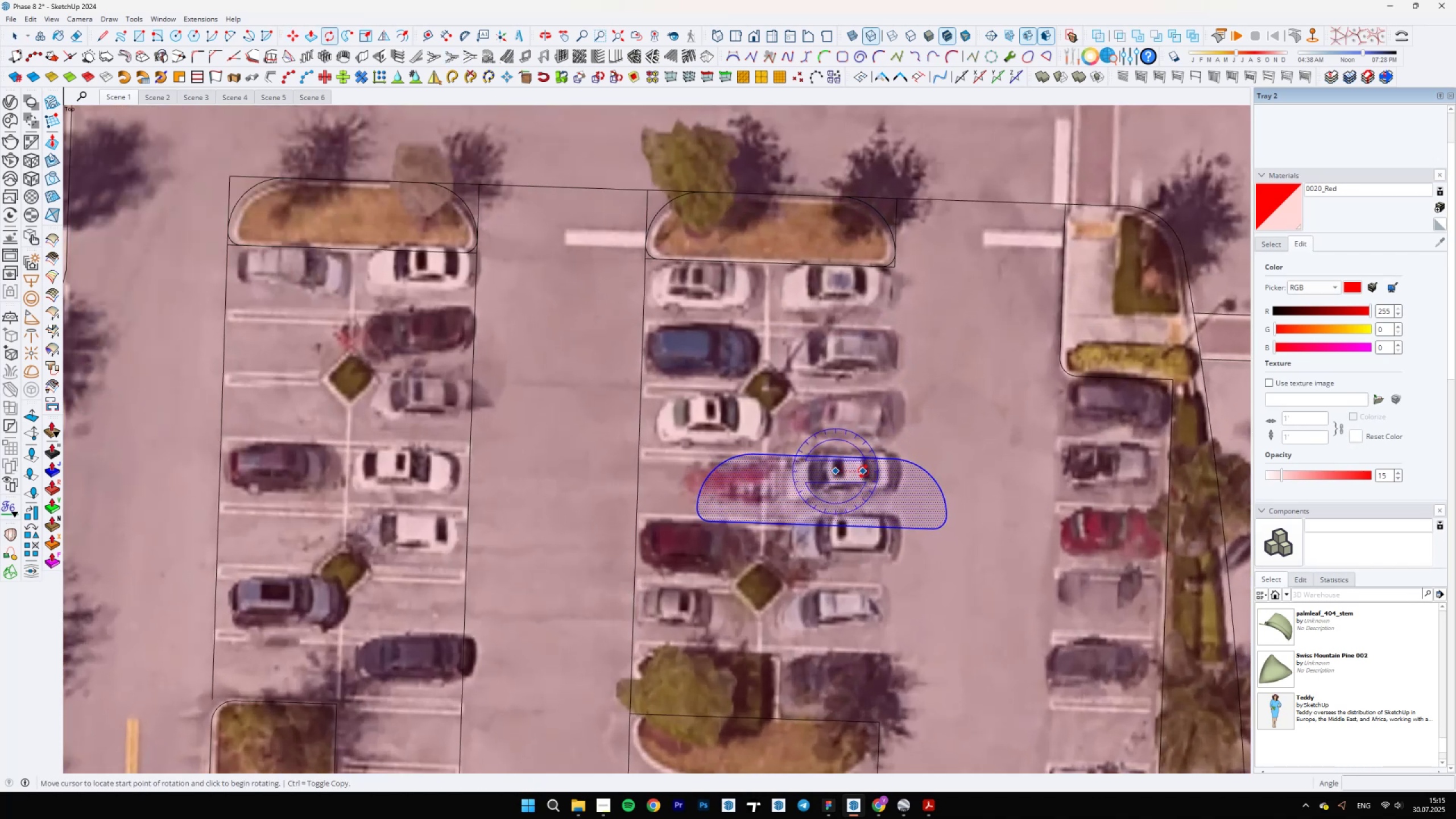 
left_click([866, 471])
 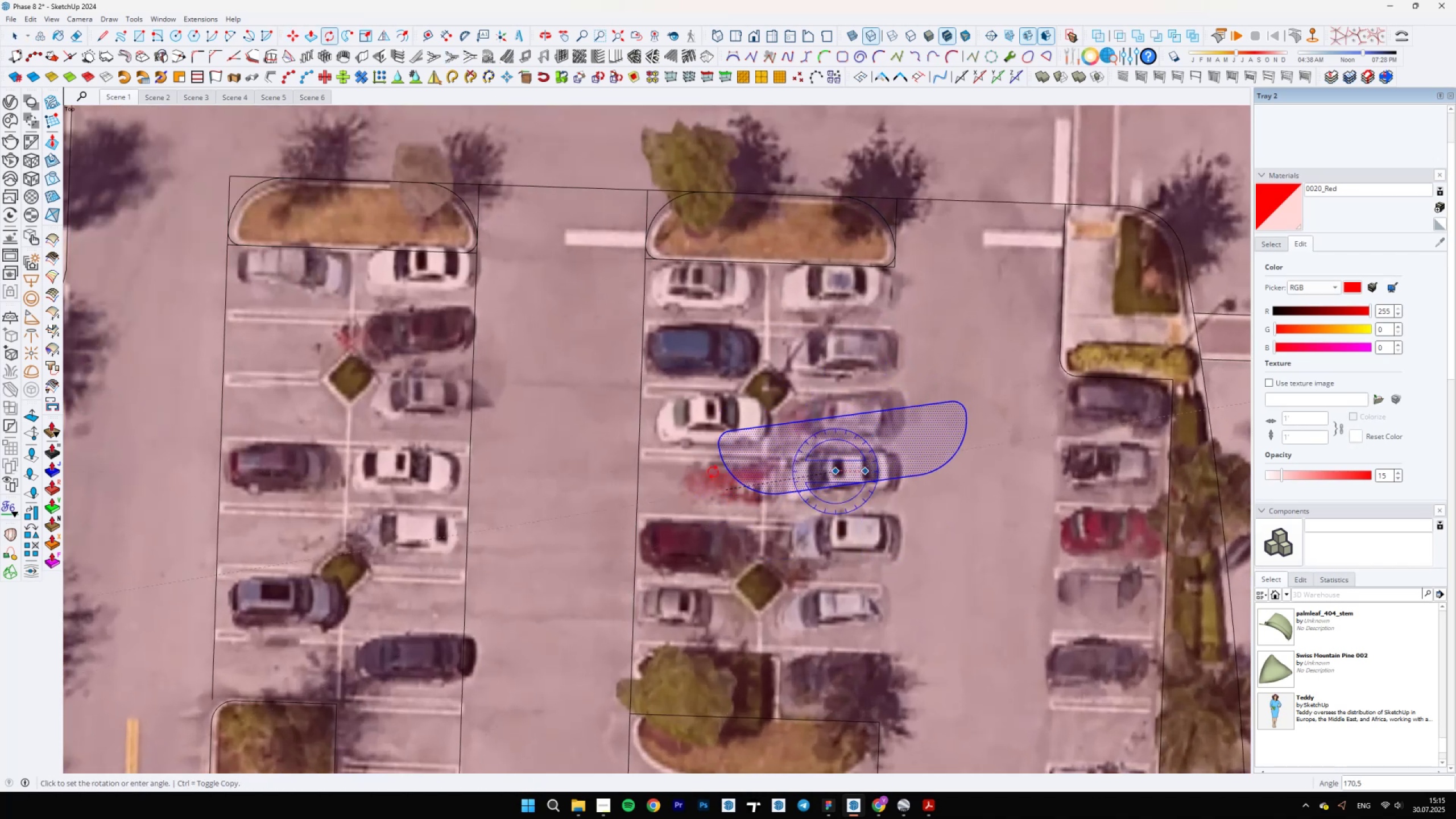 
left_click([711, 470])
 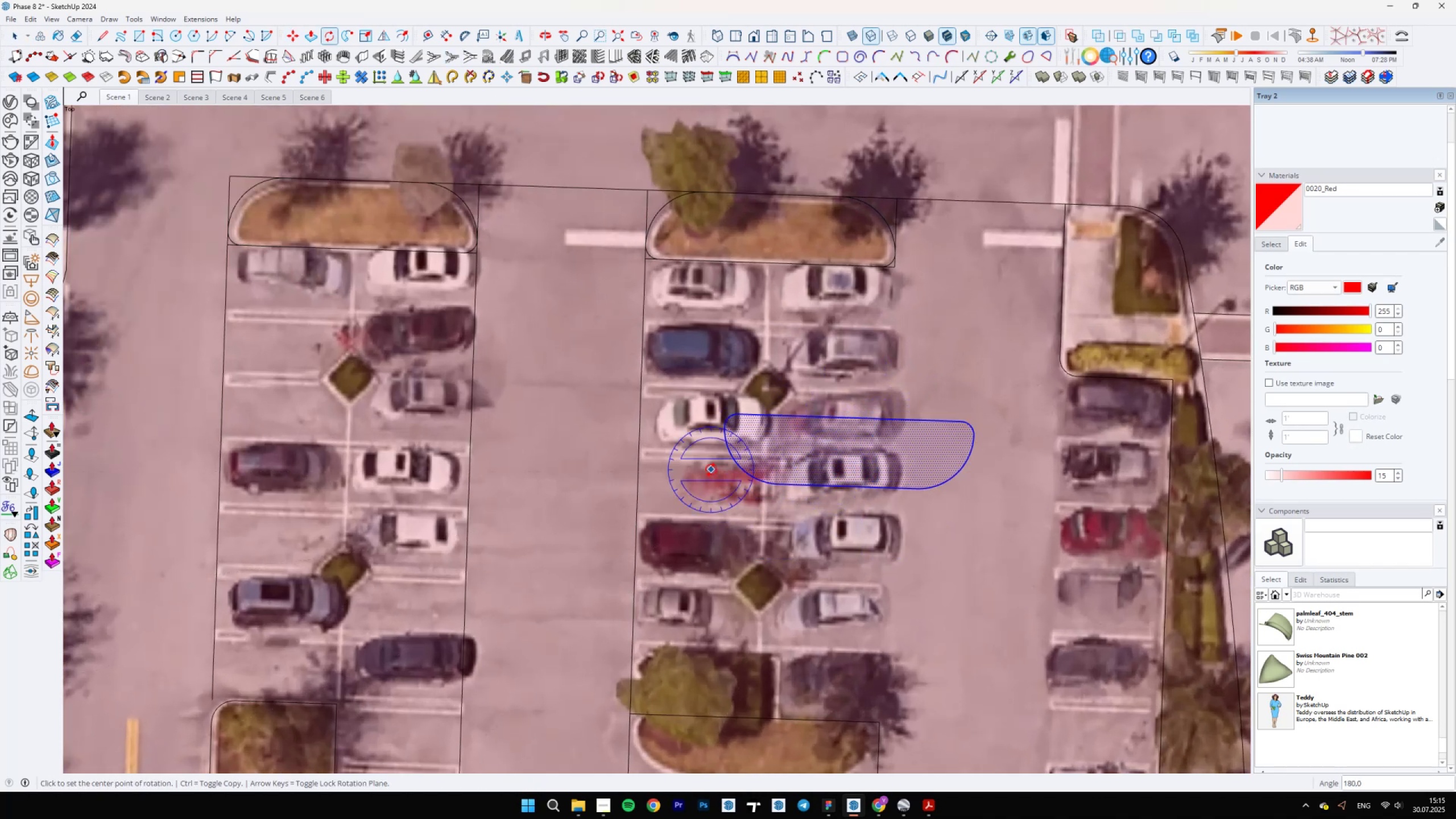 
scroll: coordinate [849, 470], scroll_direction: down, amount: 2.0
 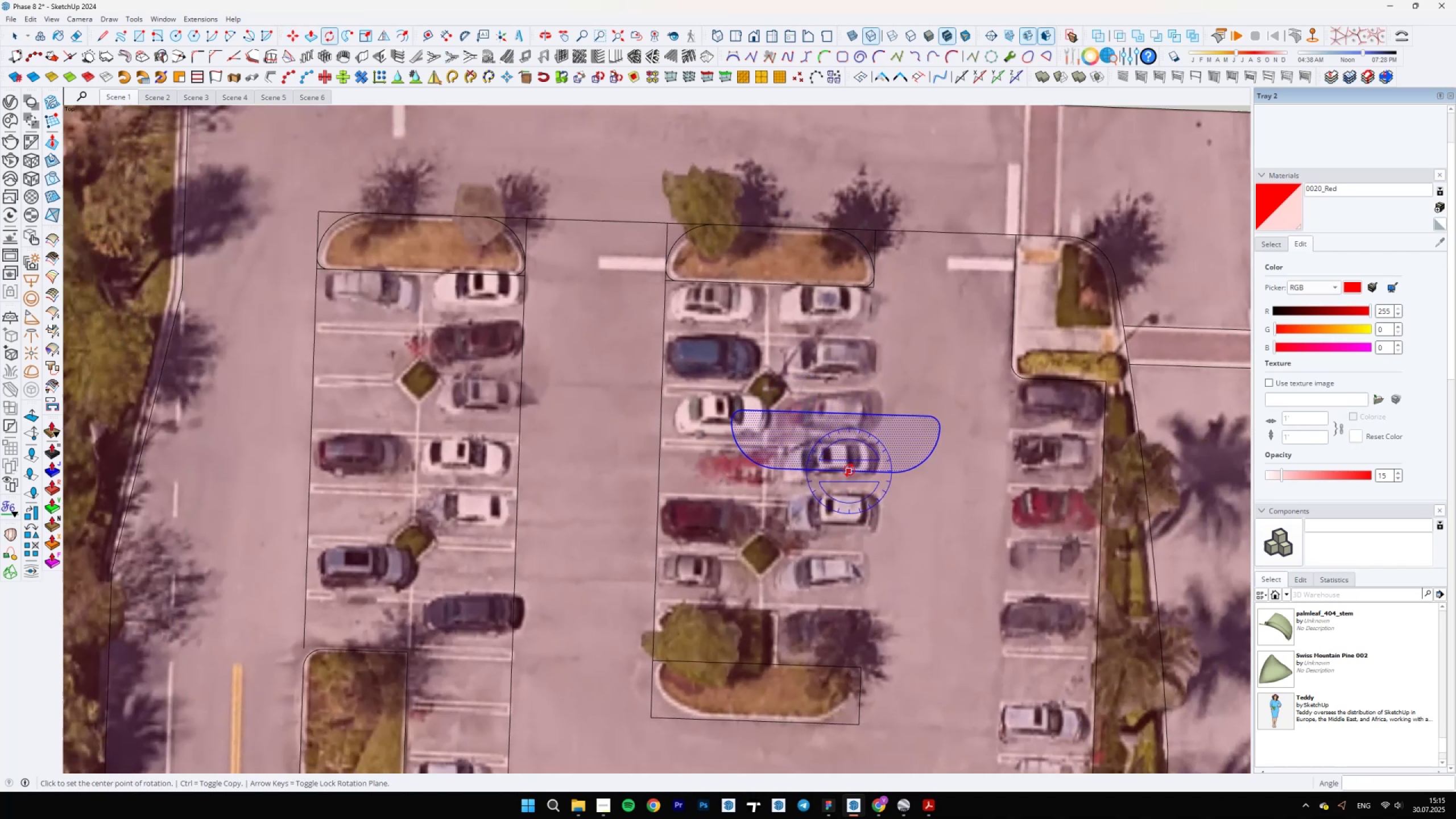 
key(M)
 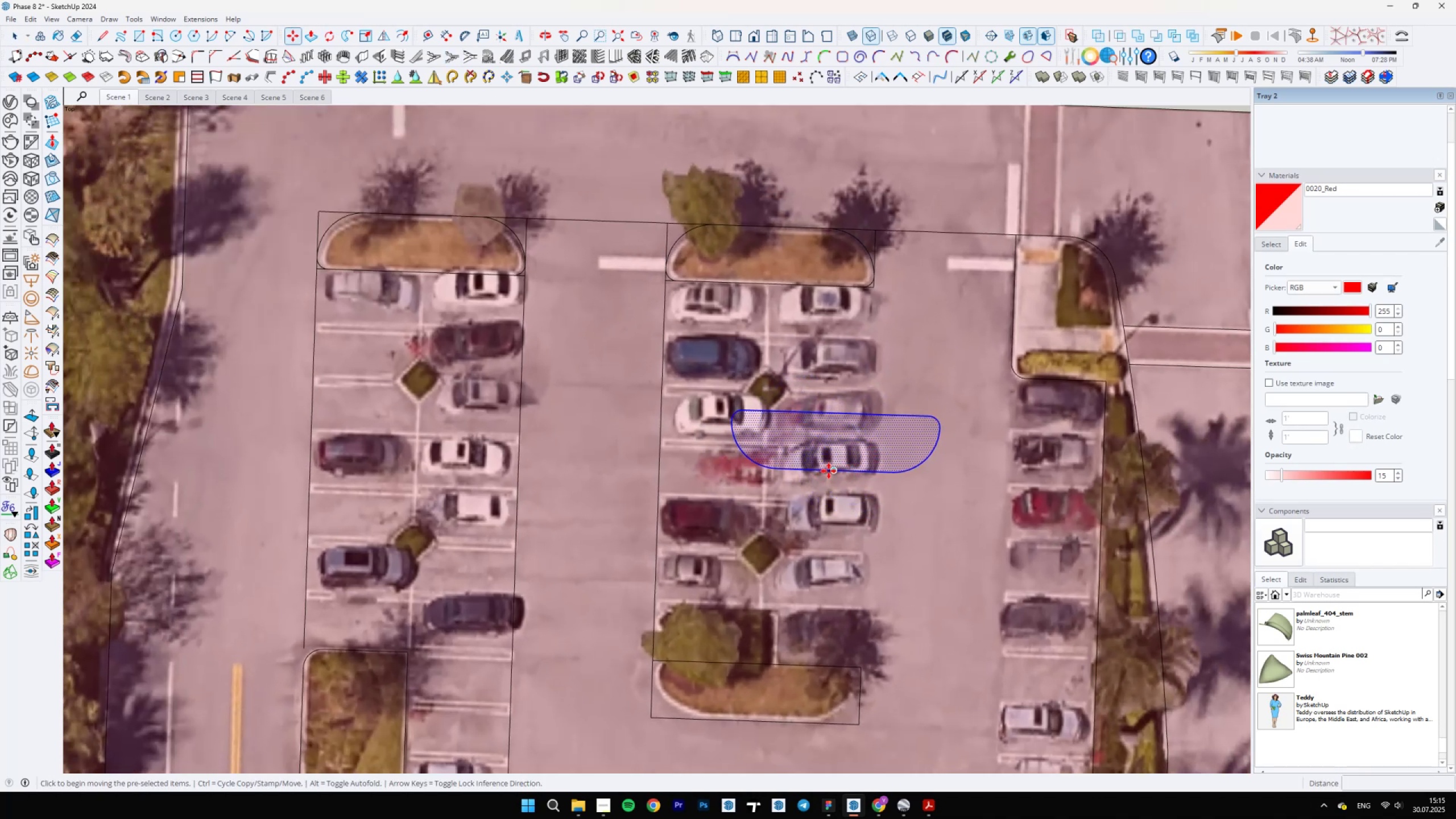 
left_click([831, 470])
 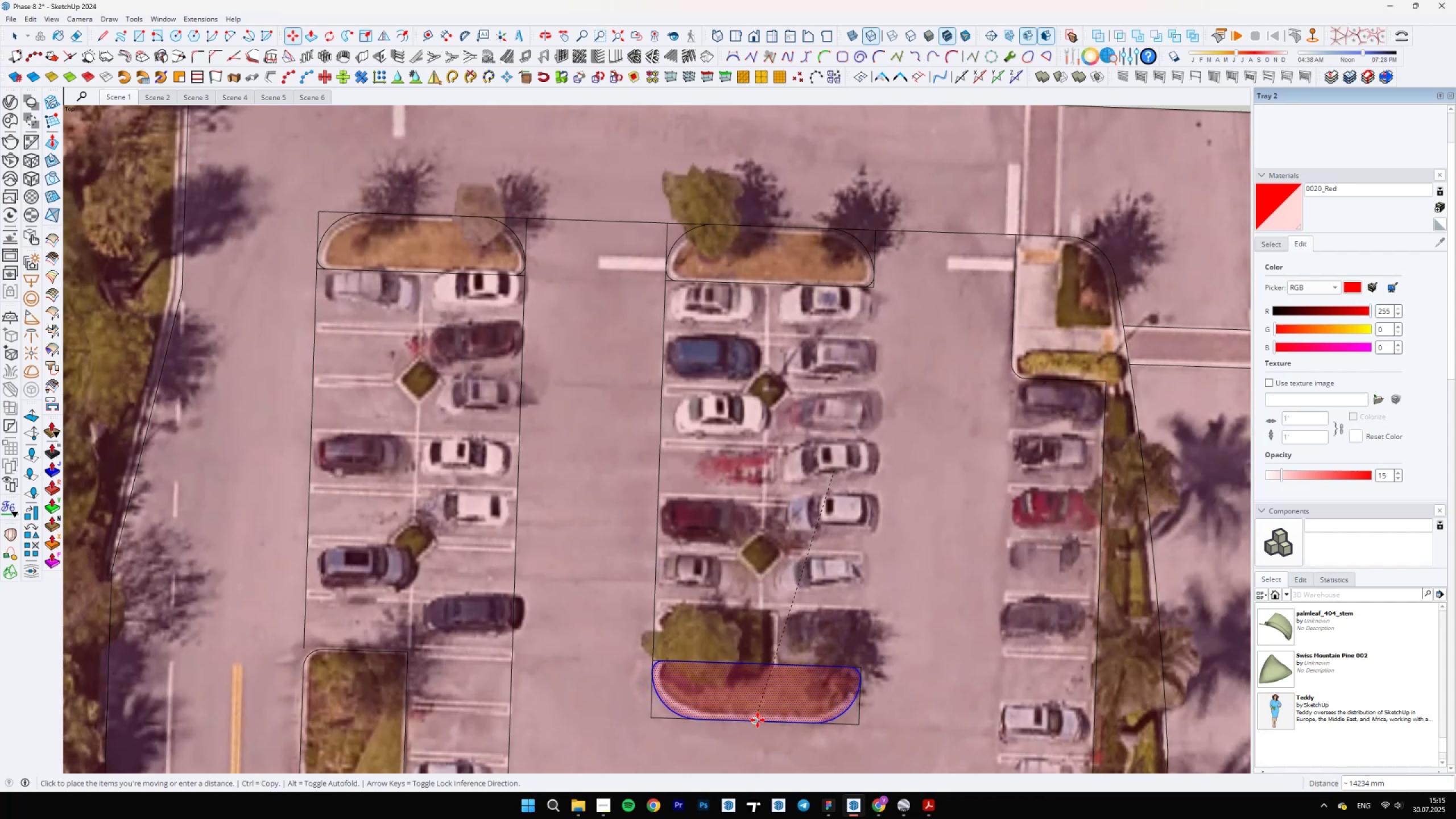 
left_click([756, 720])
 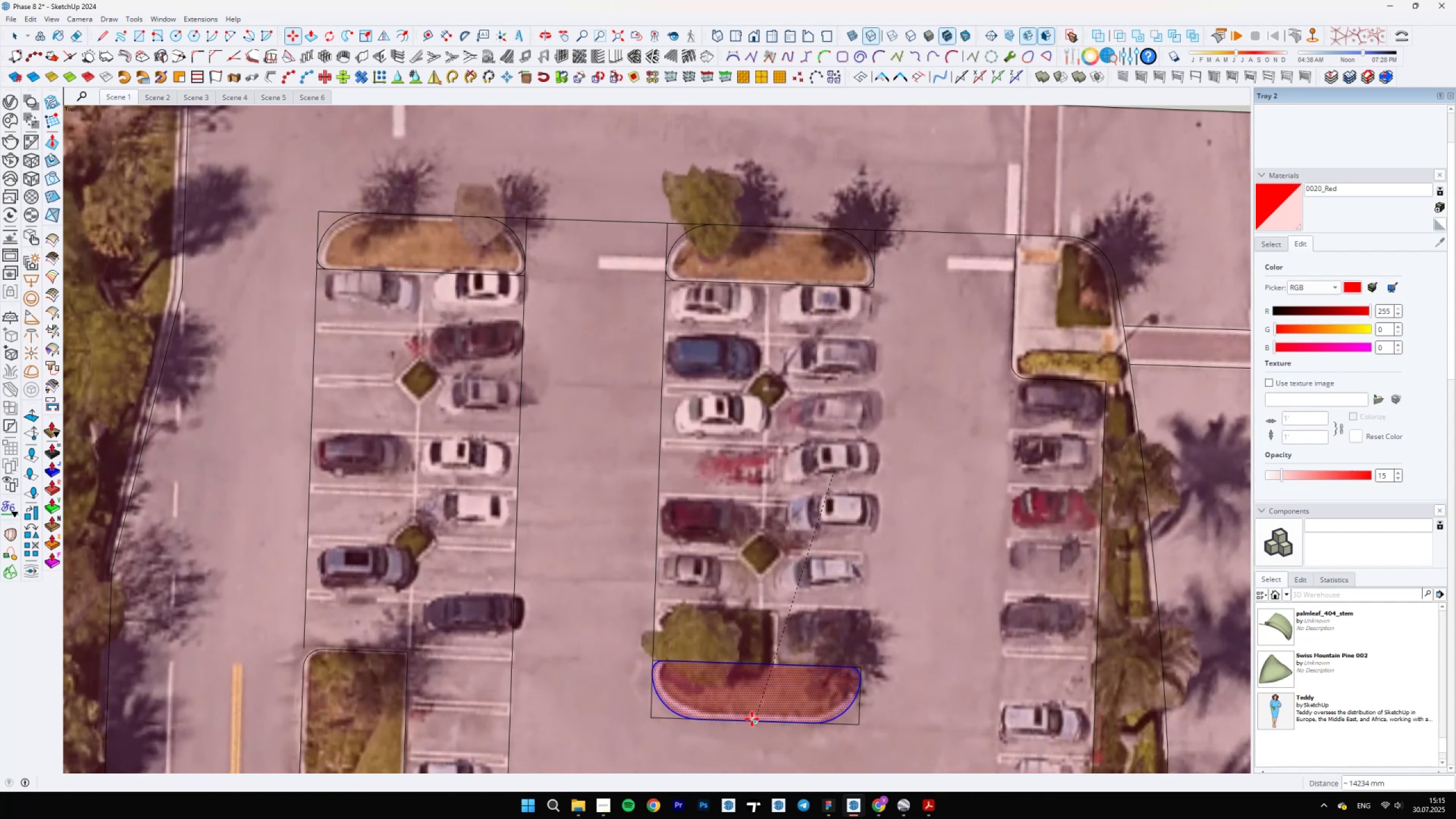 
key(Space)
 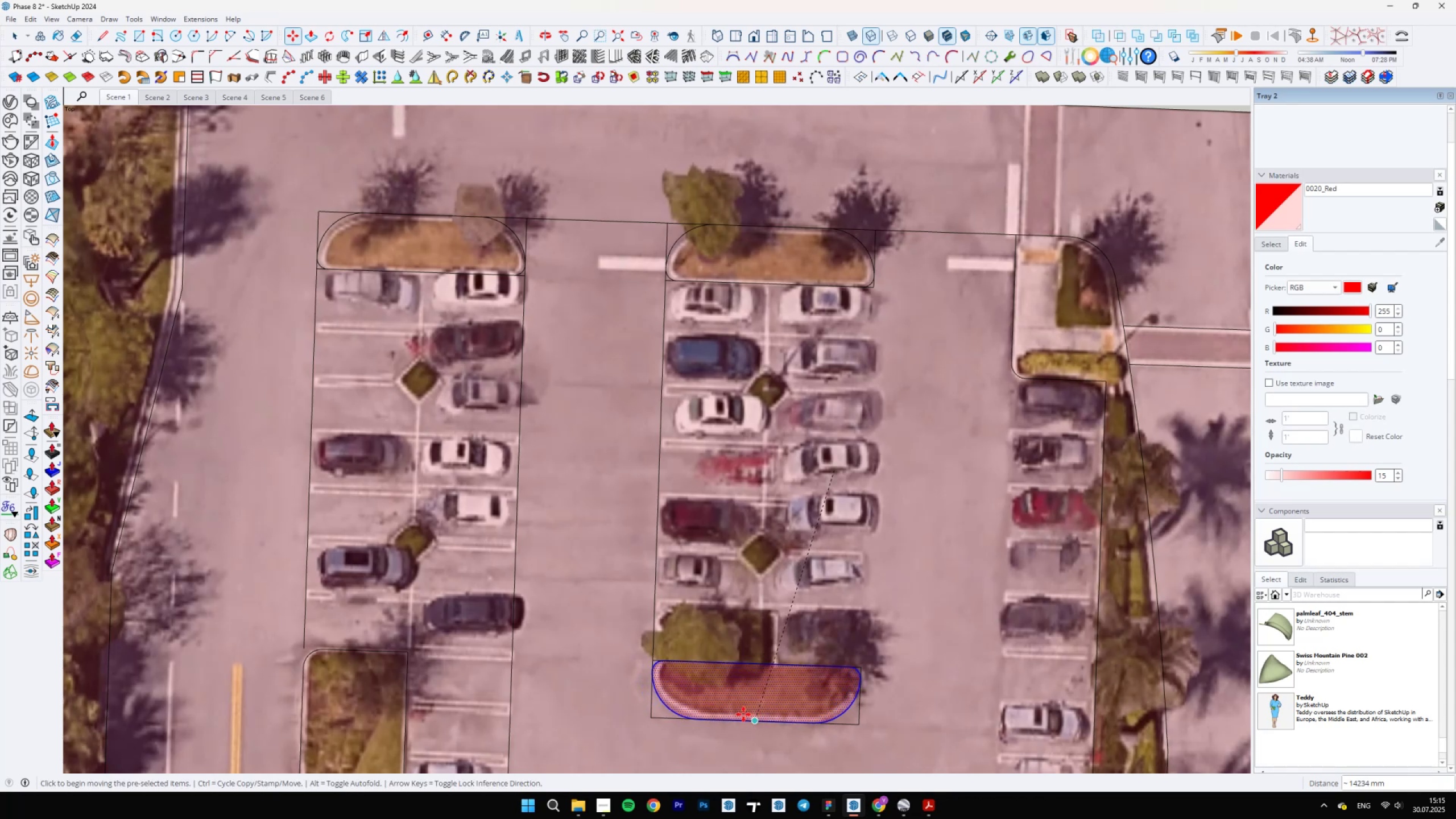 
scroll: coordinate [921, 585], scroll_direction: up, amount: 14.0
 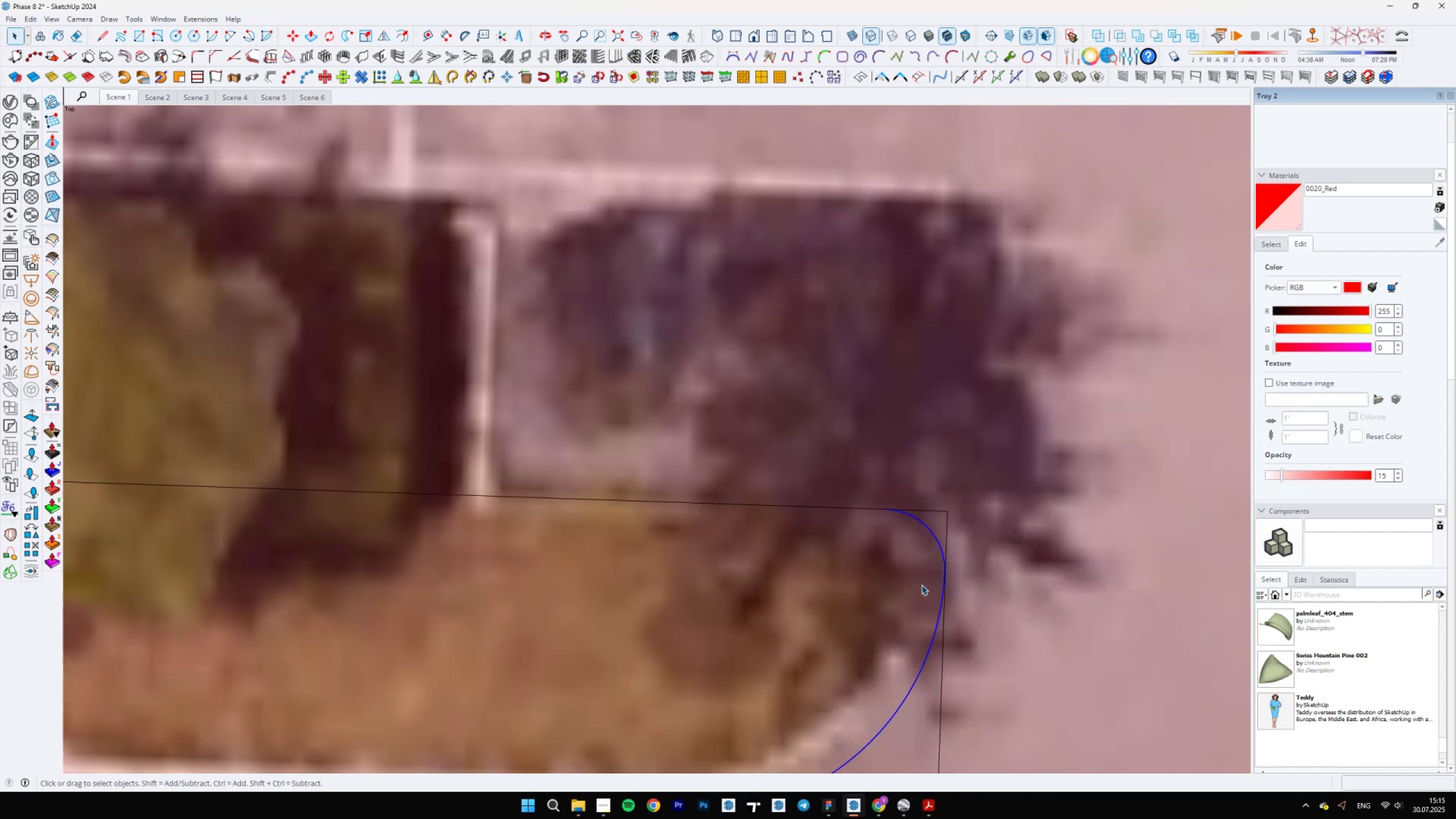 
key(Control+Z)
 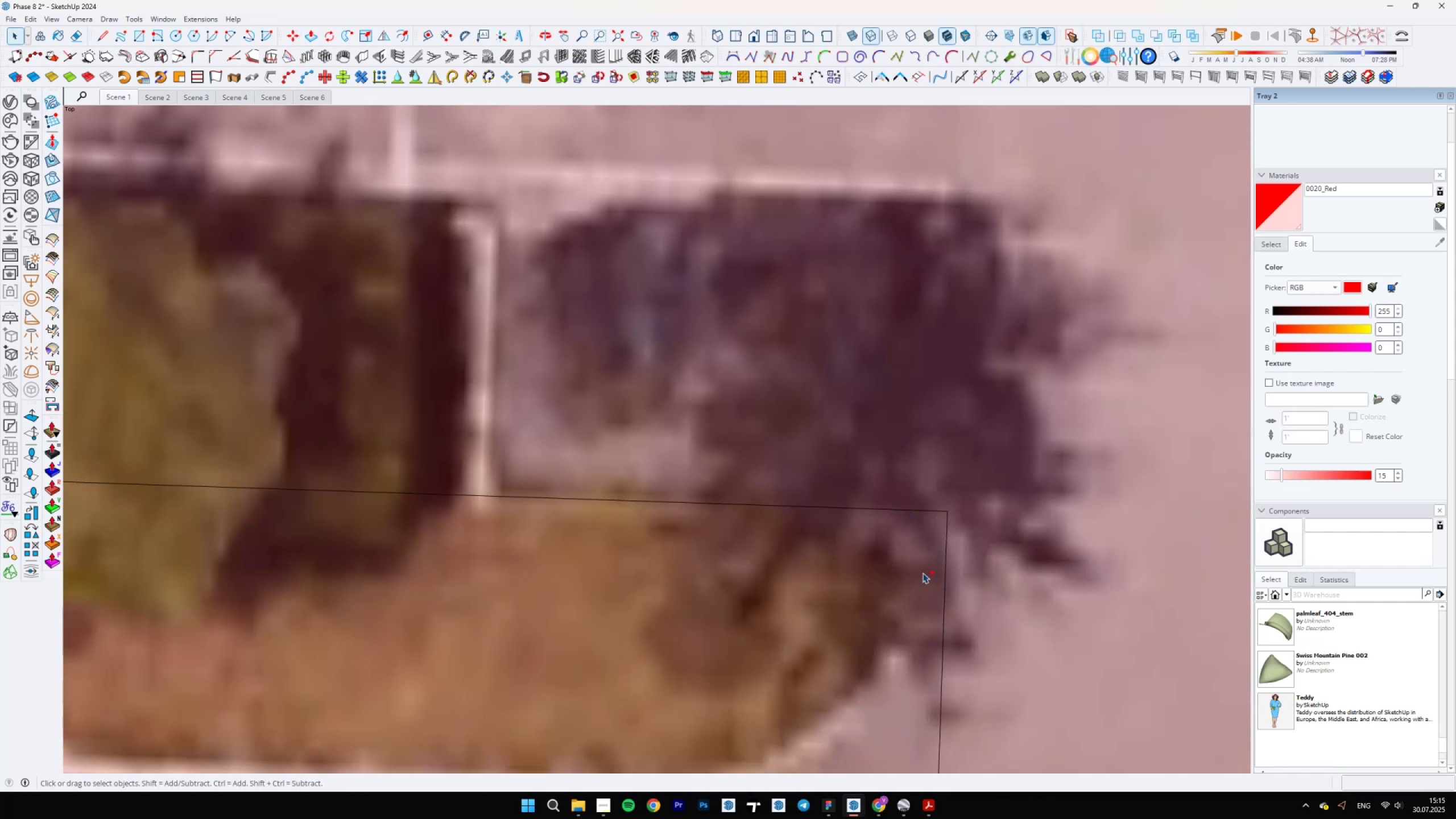 
scroll: coordinate [843, 465], scroll_direction: up, amount: 1.0
 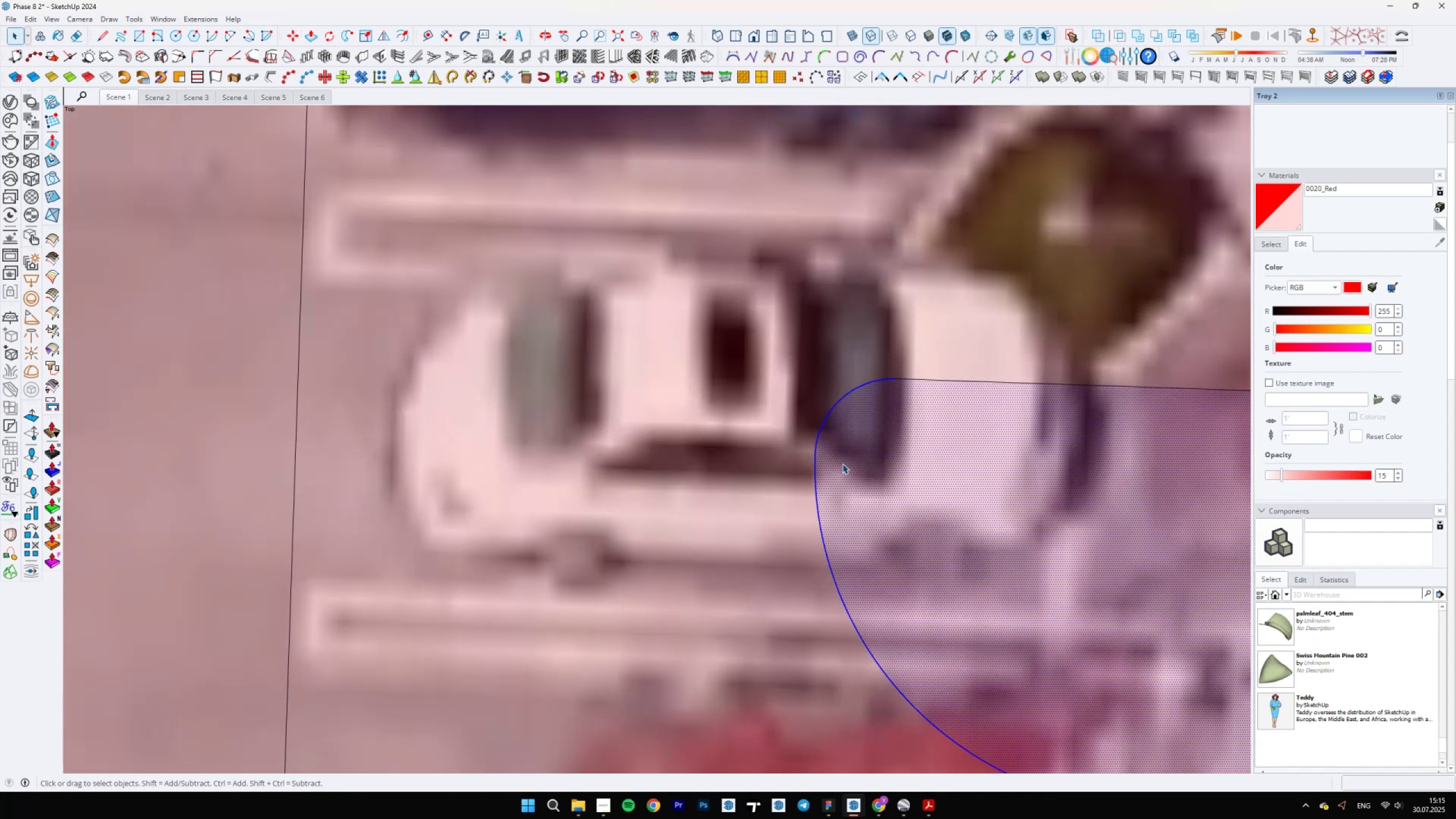 
key(M)
 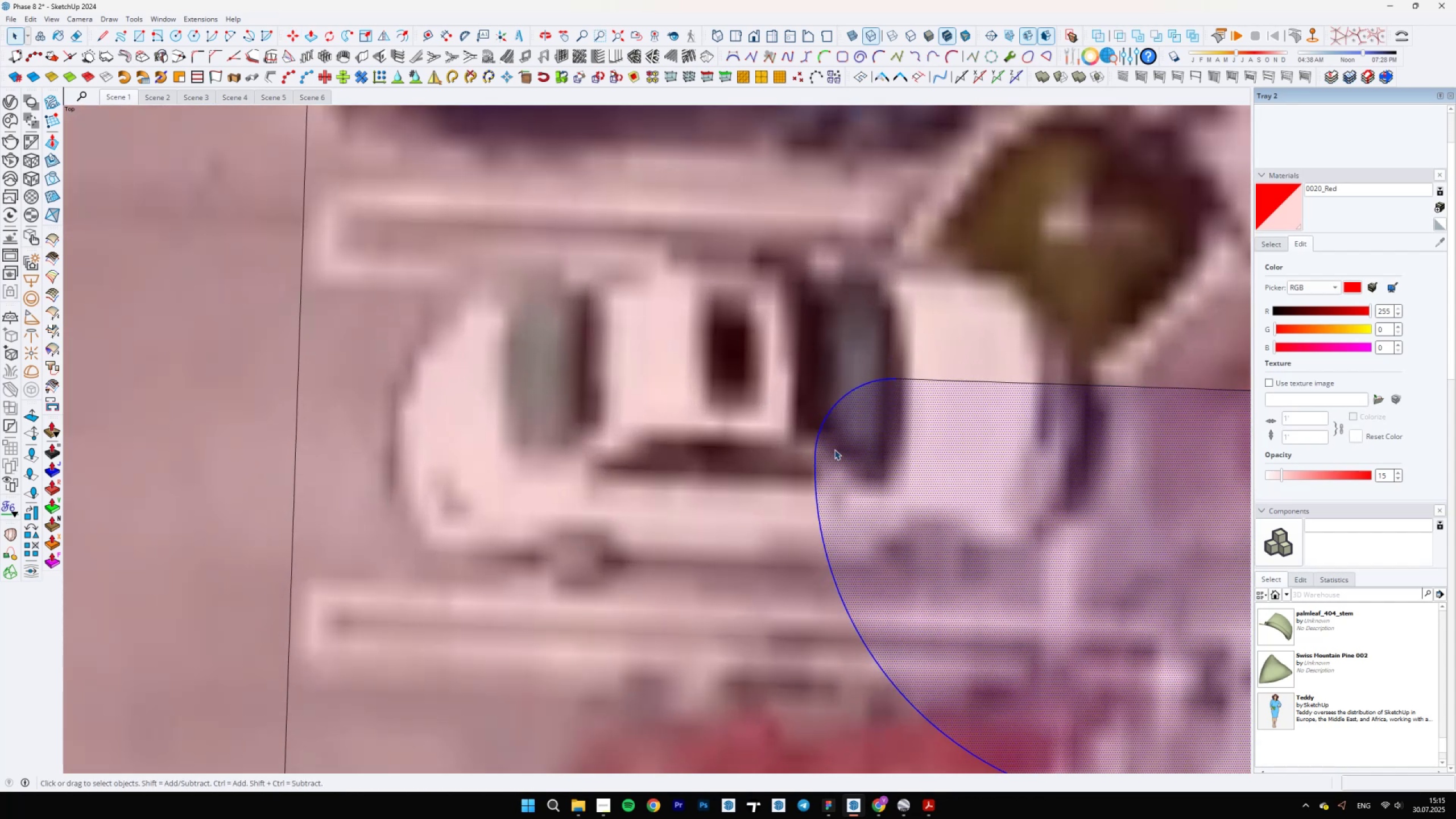 
scroll: coordinate [813, 469], scroll_direction: up, amount: 18.0
 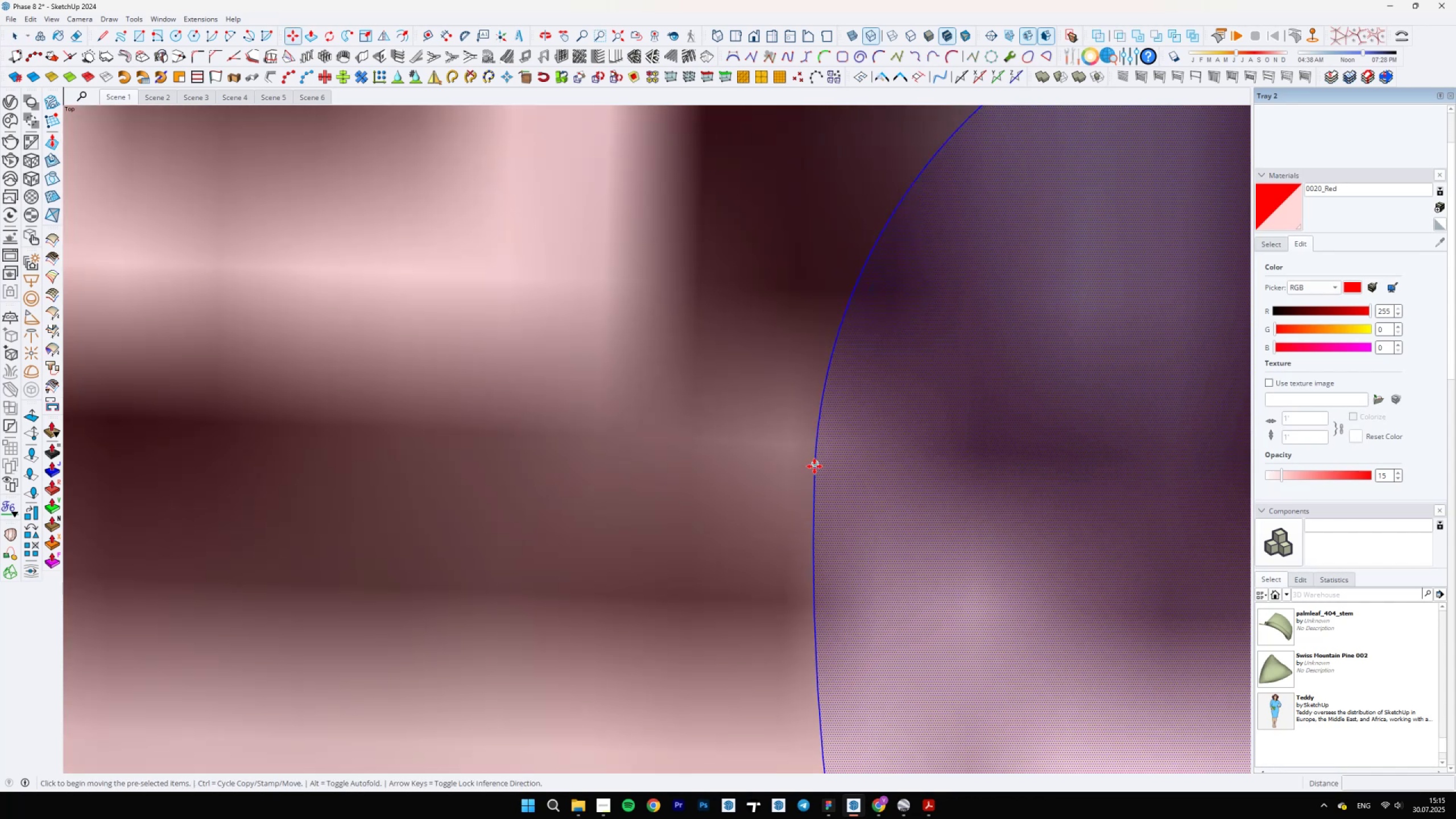 
left_click([813, 473])
 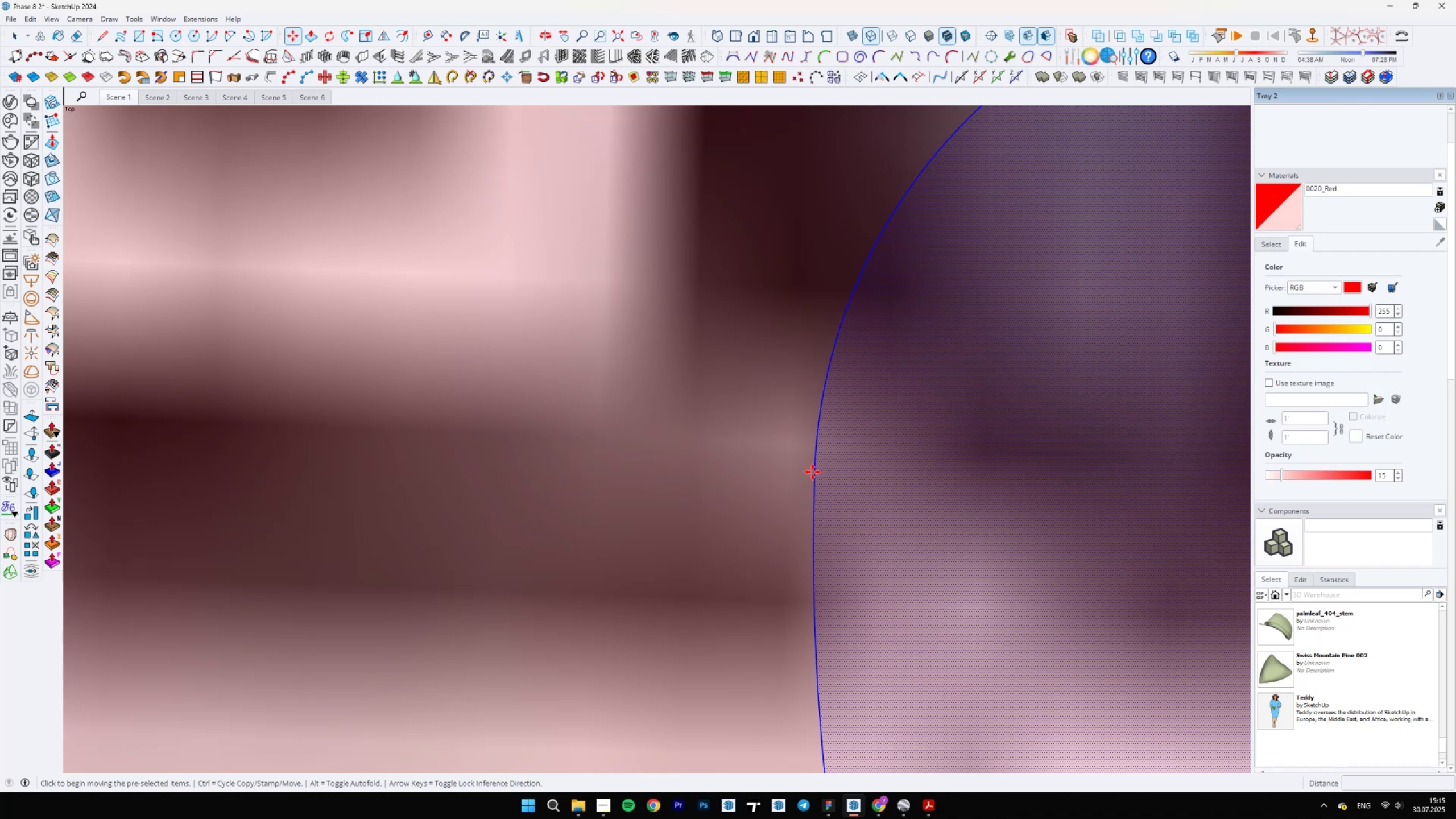 
scroll: coordinate [797, 412], scroll_direction: down, amount: 67.0
 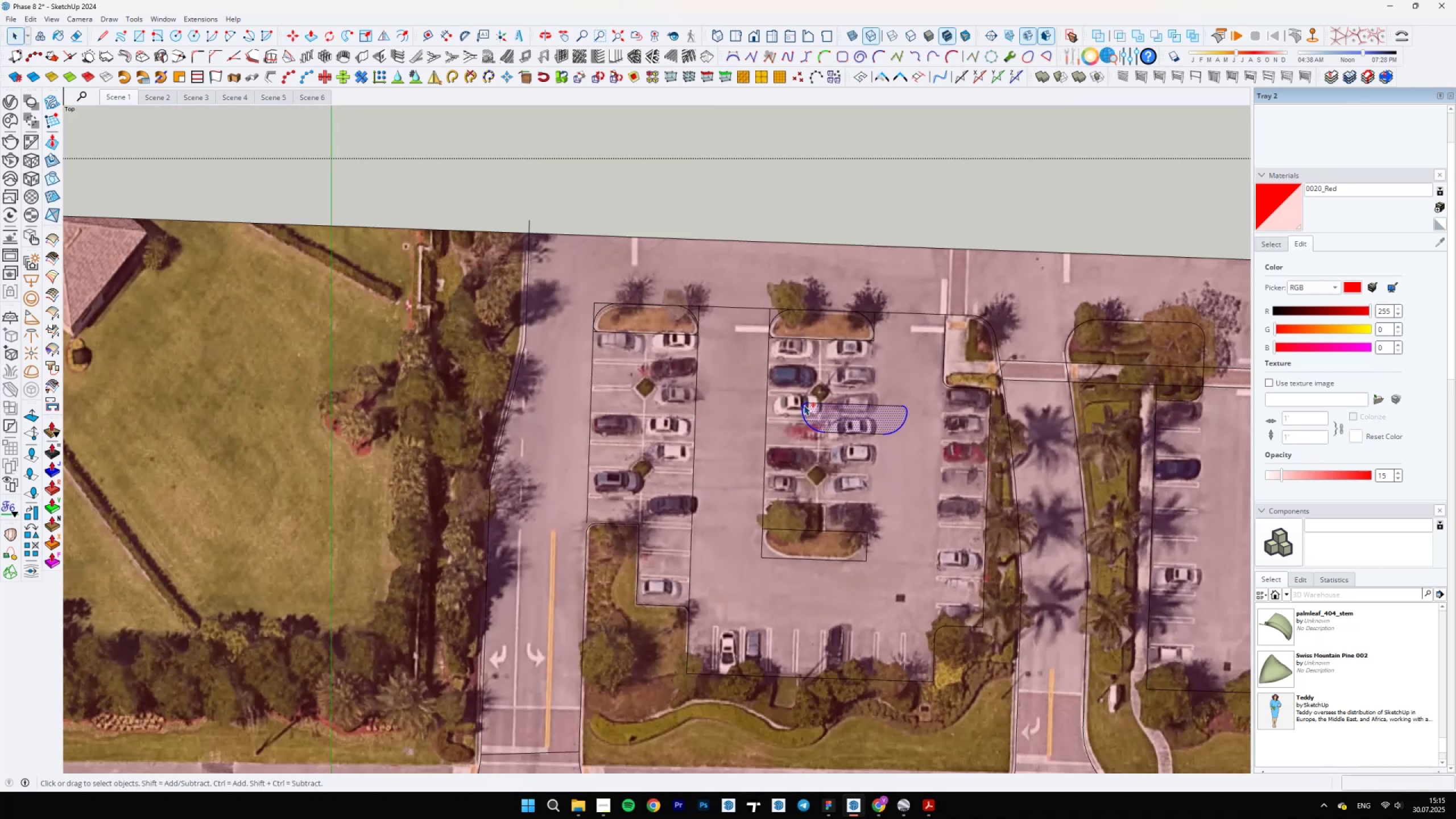 
key(Space)
 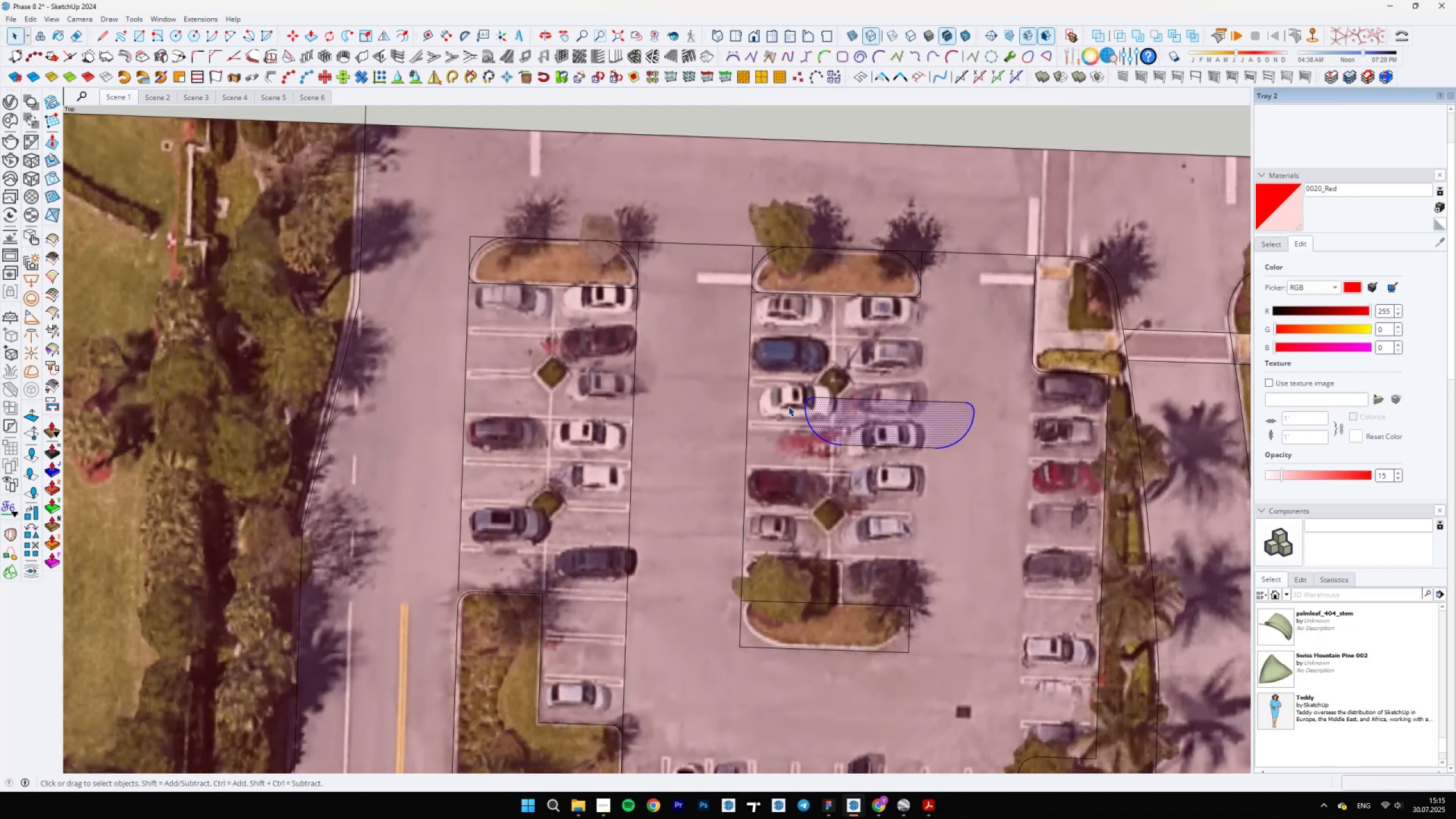 
hold_key(key=ControlLeft, duration=0.43)
 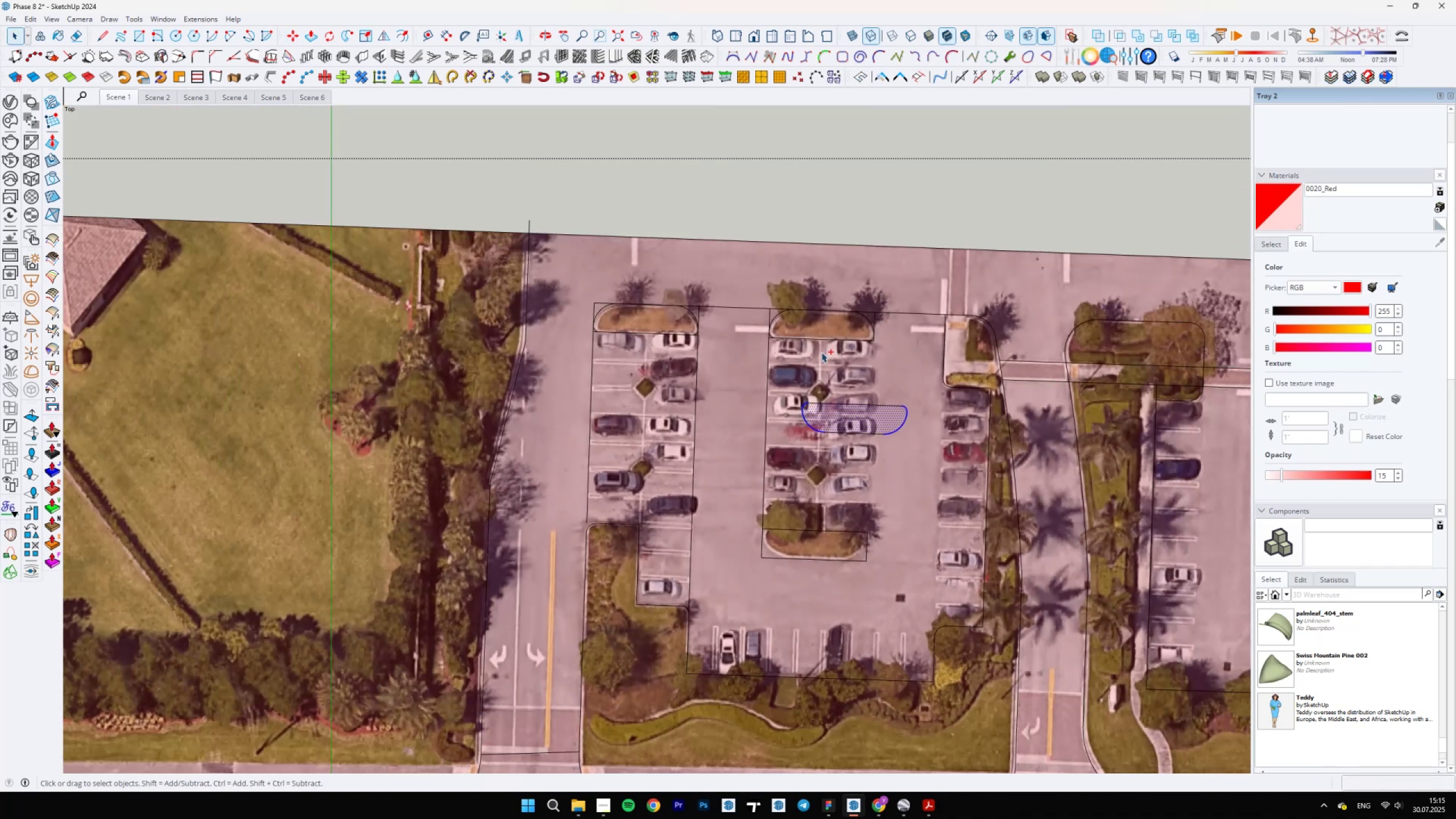 
scroll: coordinate [717, 318], scroll_direction: up, amount: 15.0
 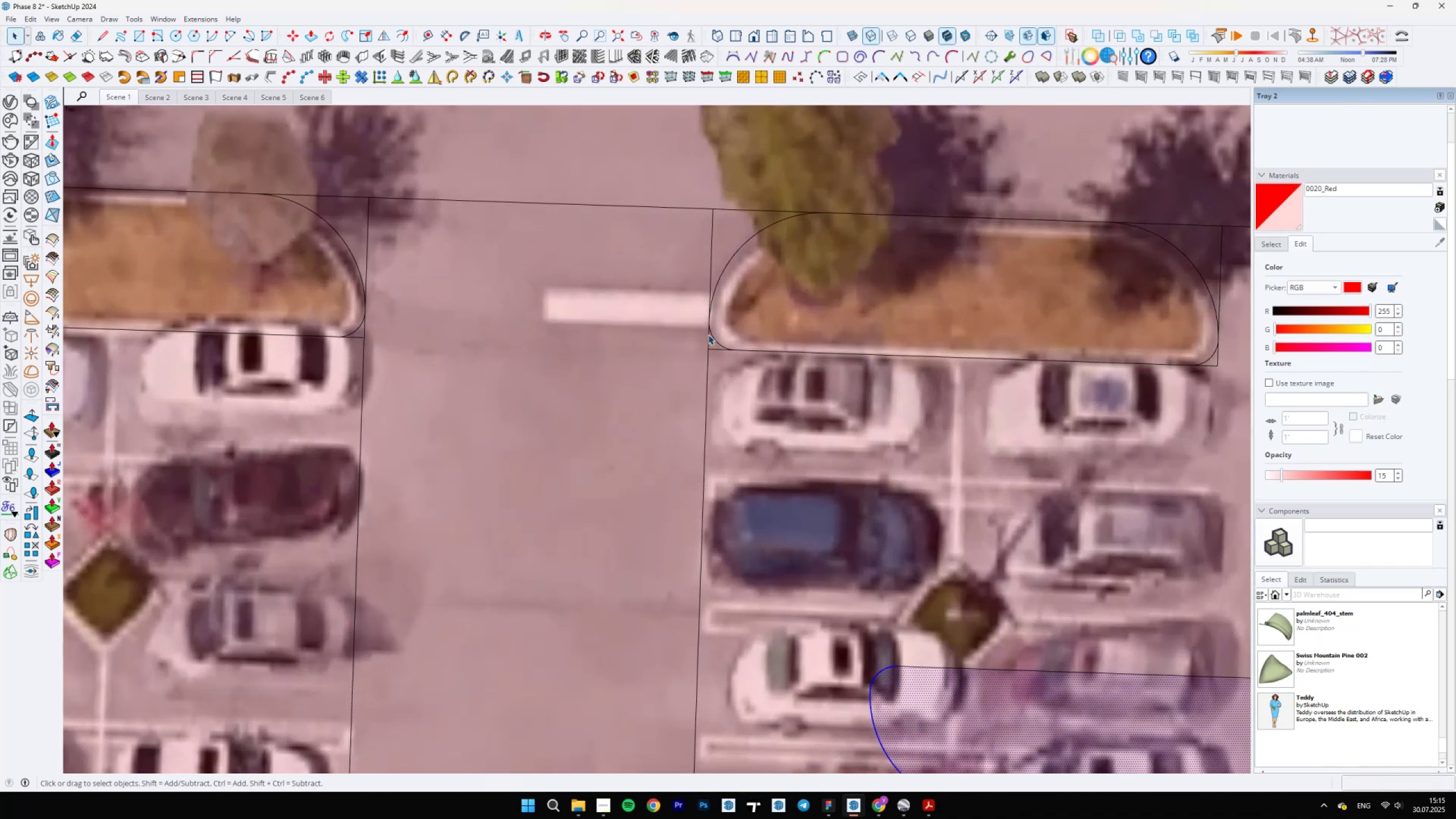 
left_click([708, 336])
 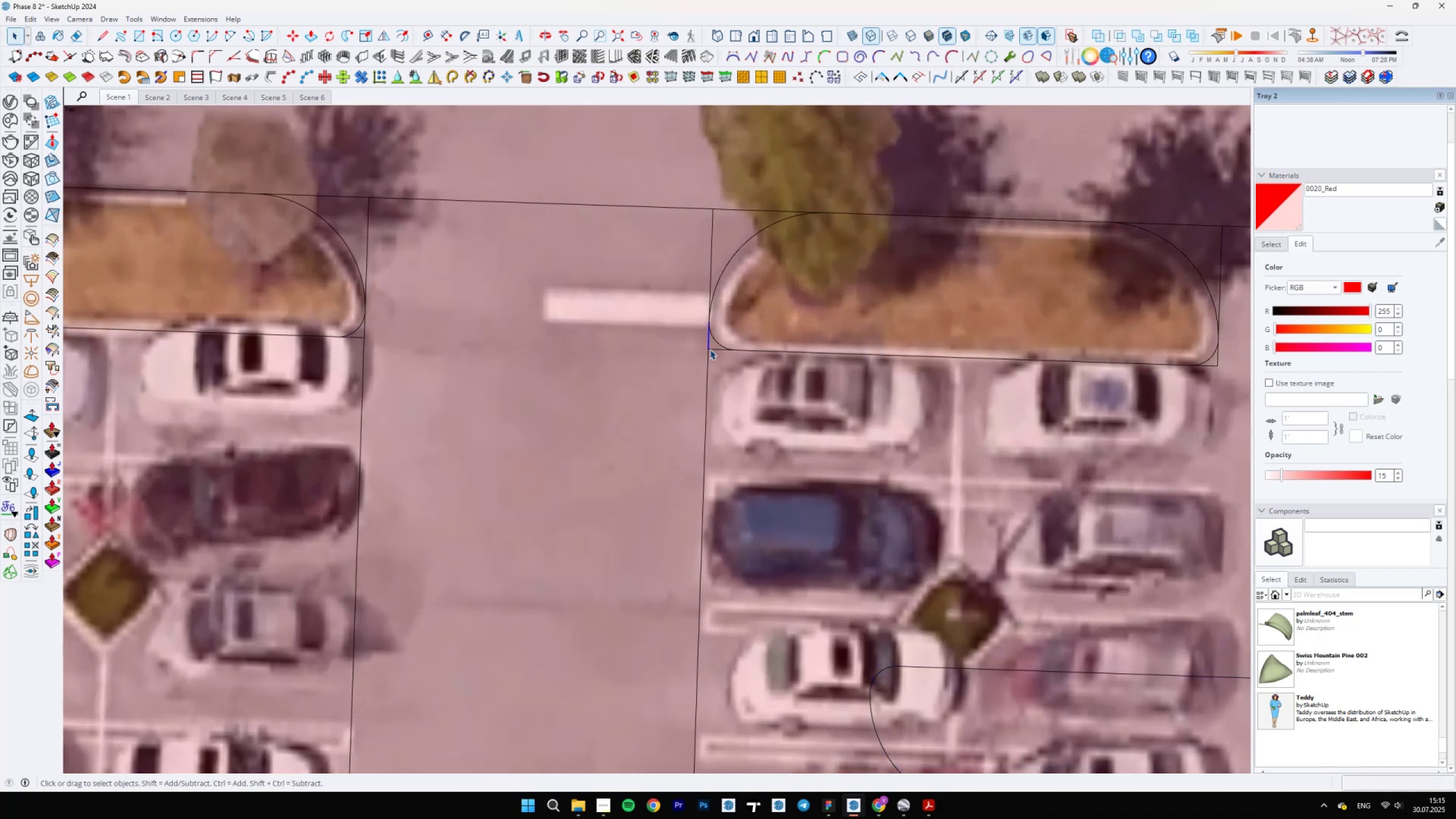 
hold_key(key=ControlLeft, duration=1.54)
left_click([713, 348])
 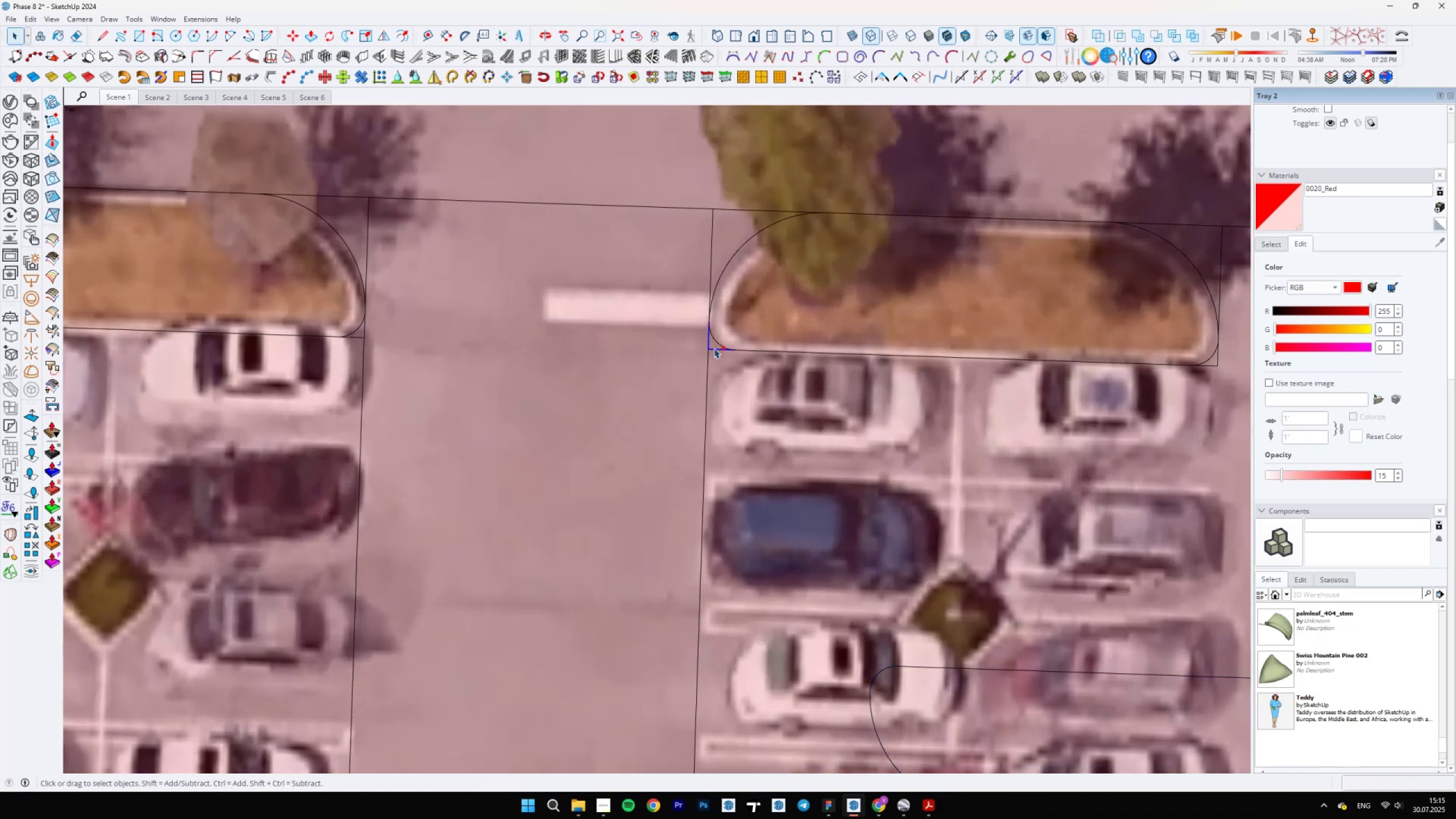 
scroll: coordinate [693, 349], scroll_direction: down, amount: 9.0
 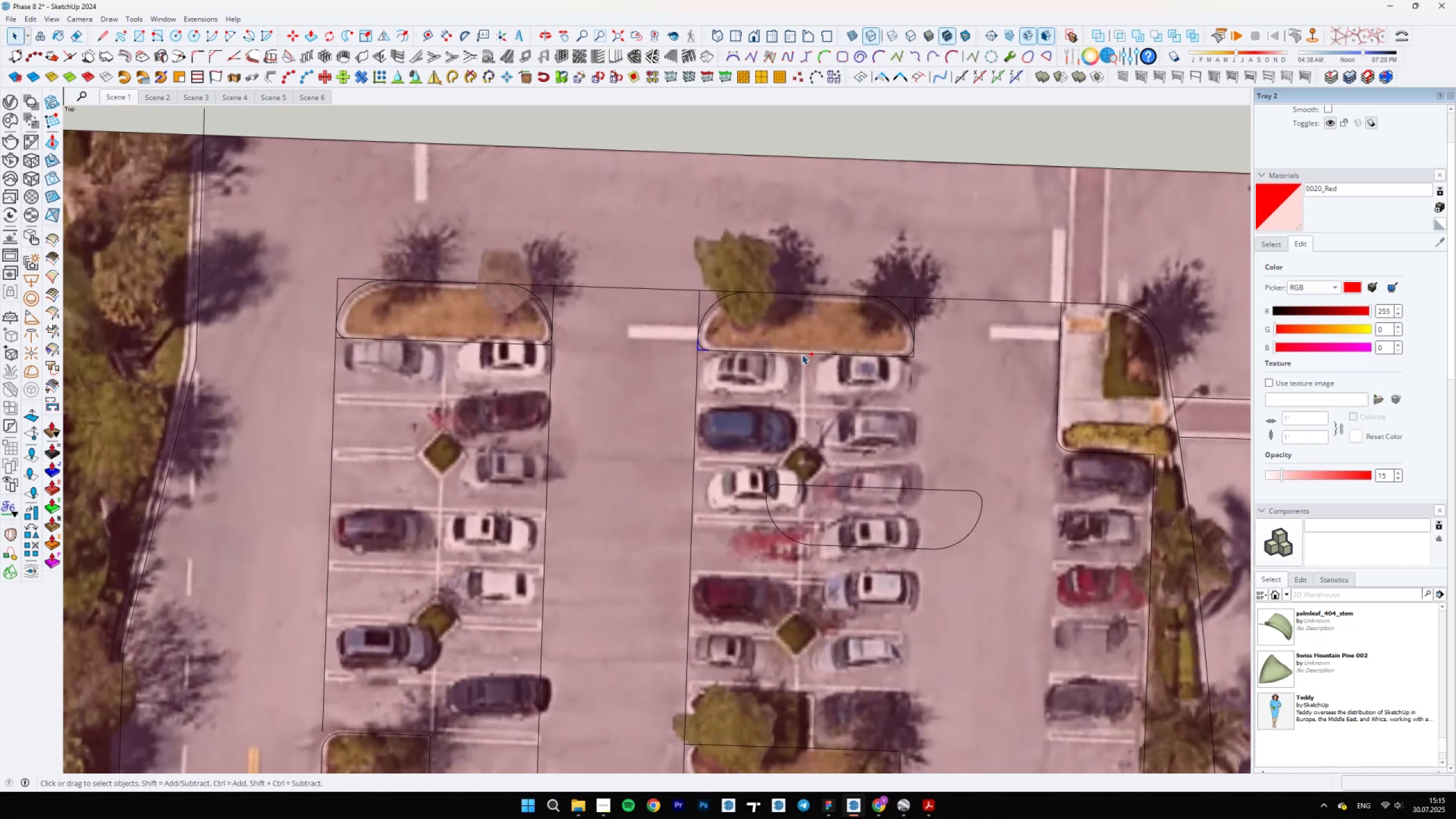 
key(Control+ControlLeft)
 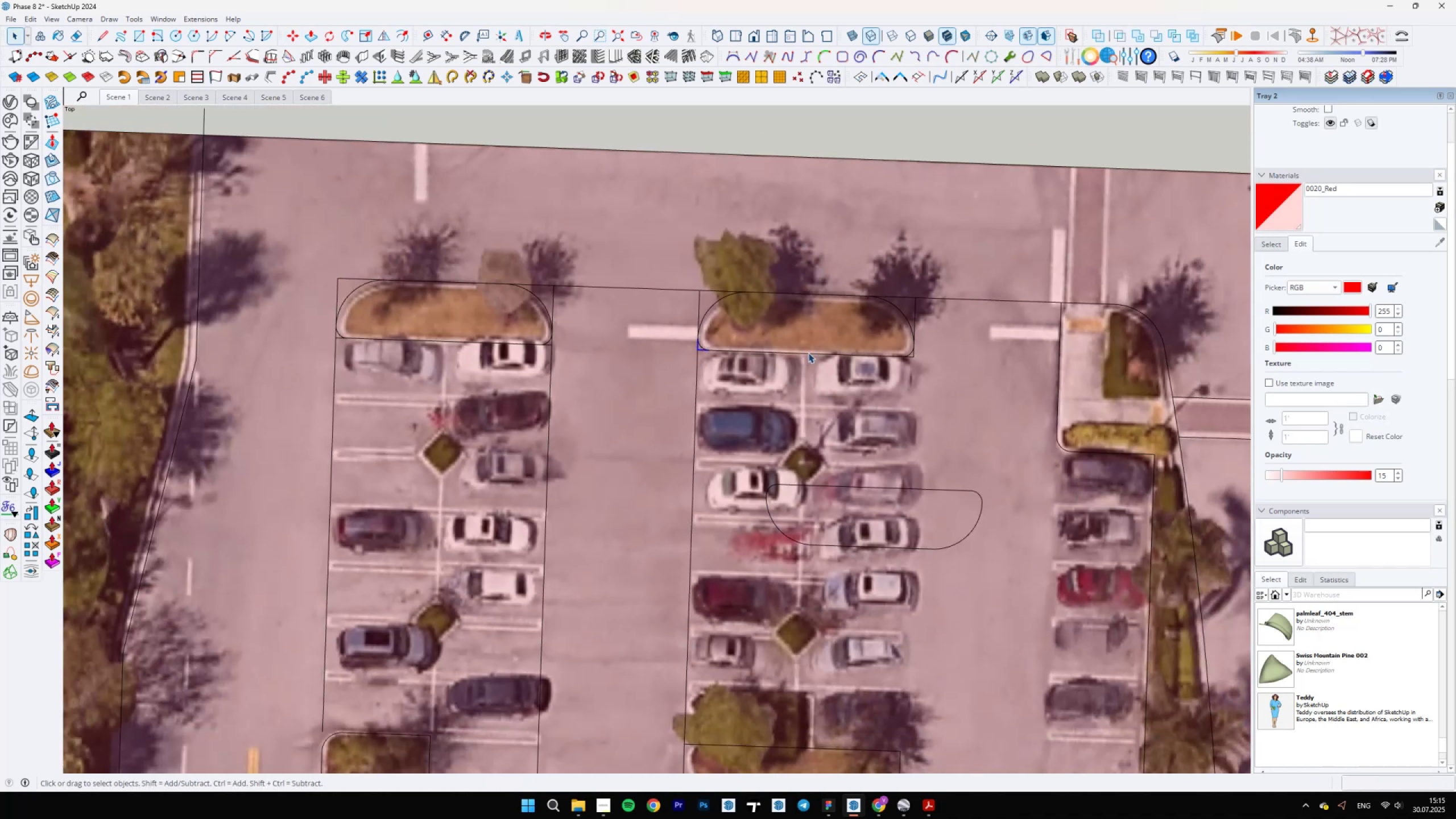 
key(M)
 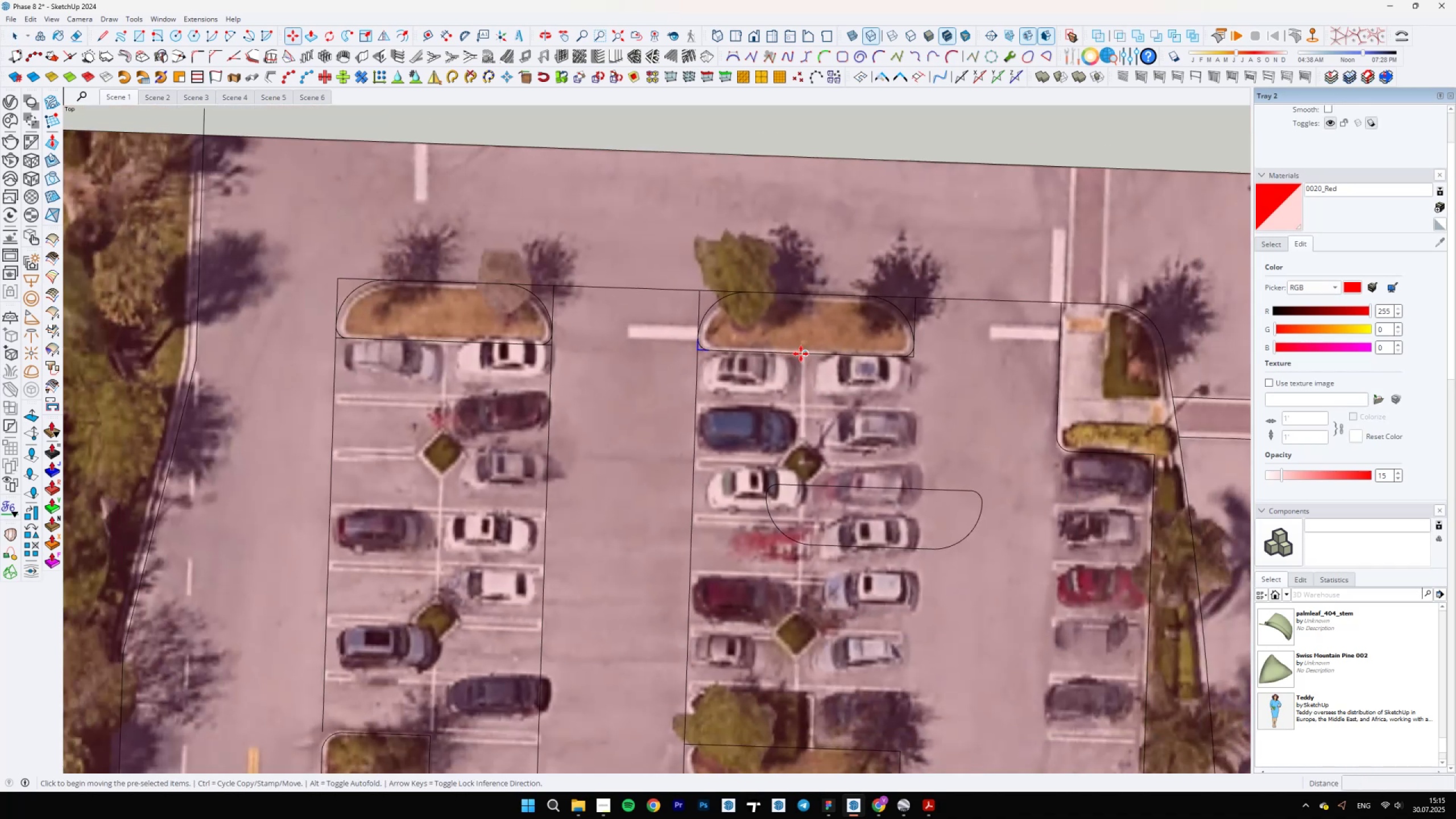 
key(Control+ControlLeft)
 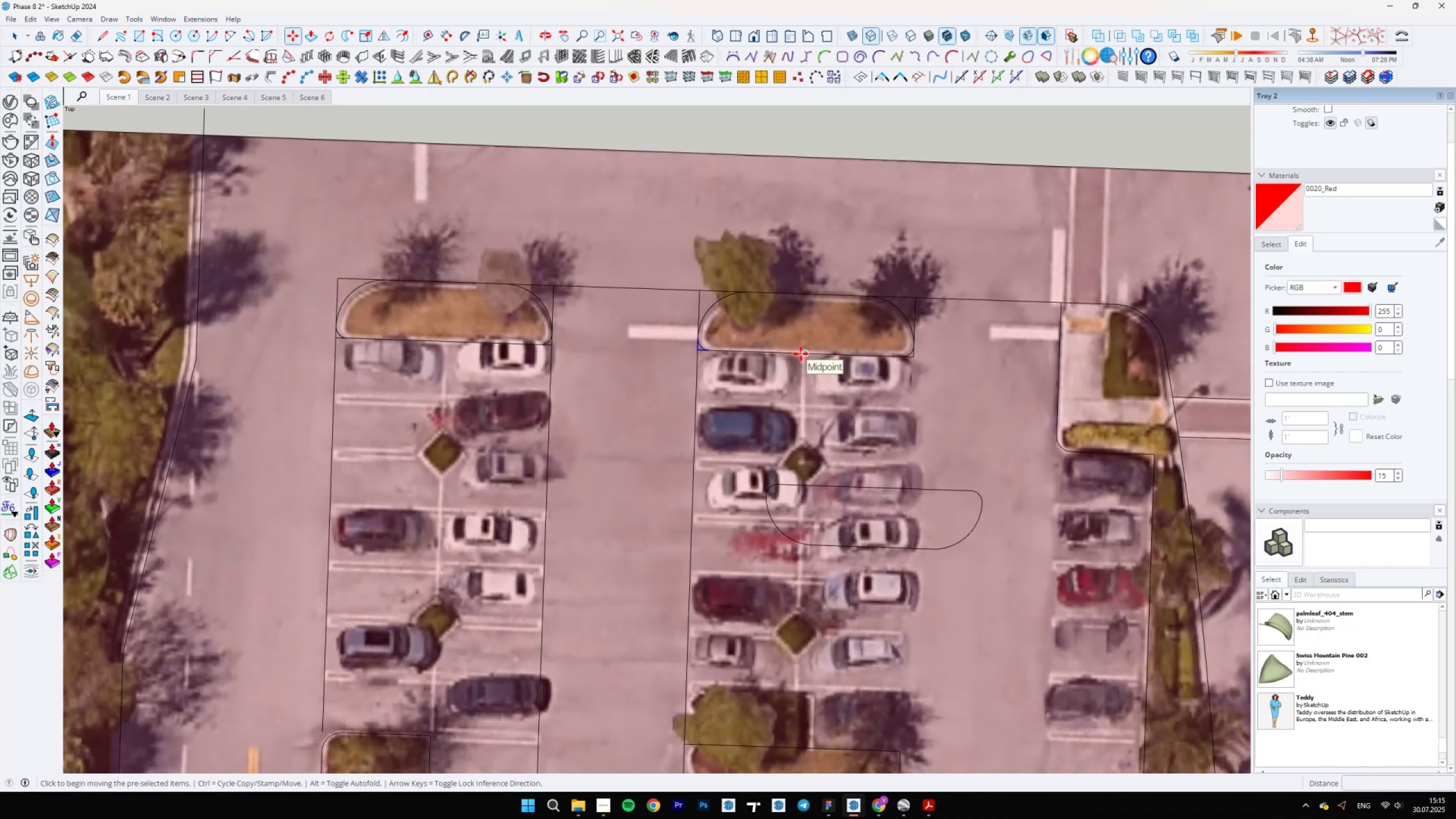 
left_click([801, 353])
 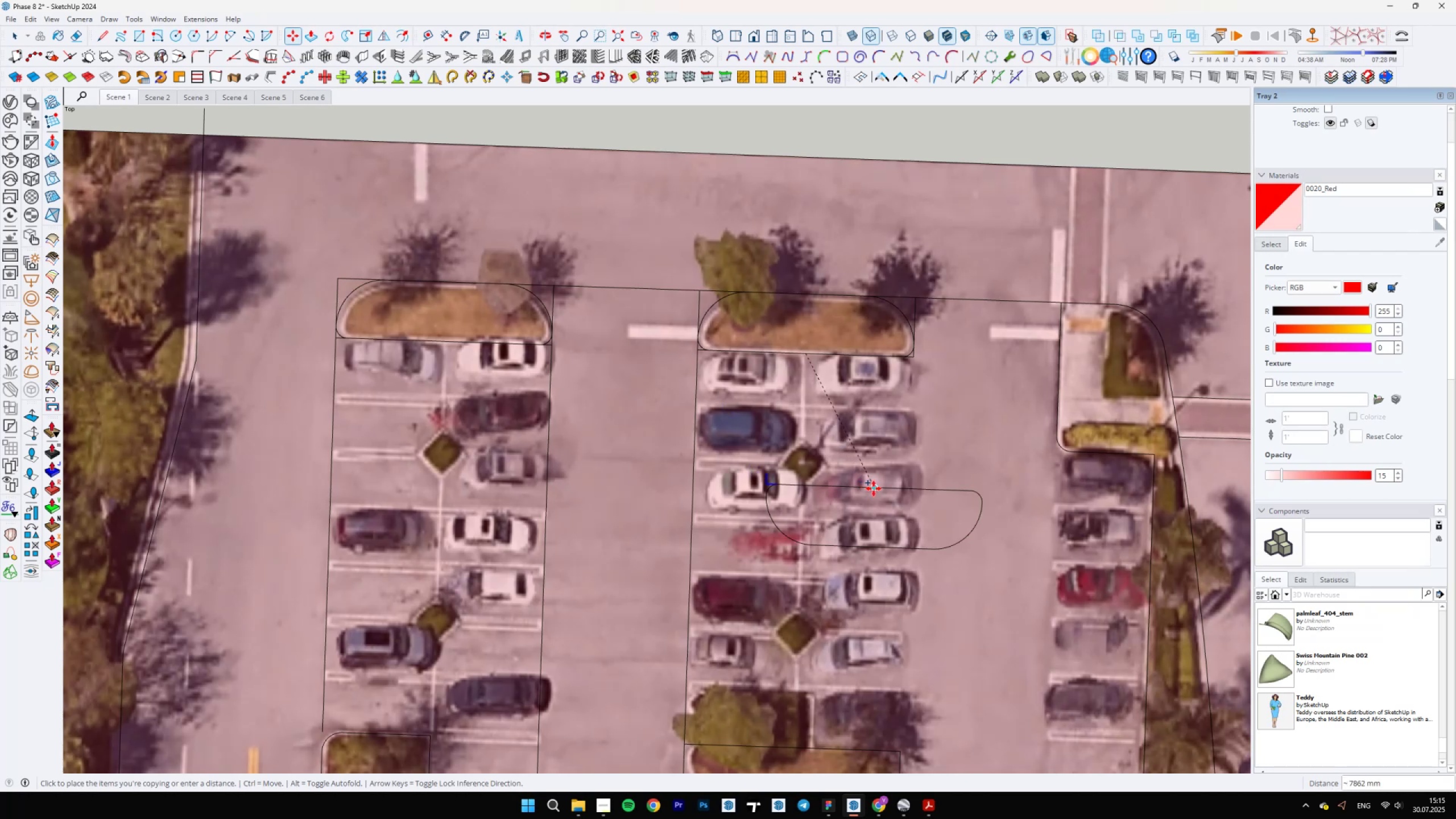 
left_click([874, 489])
 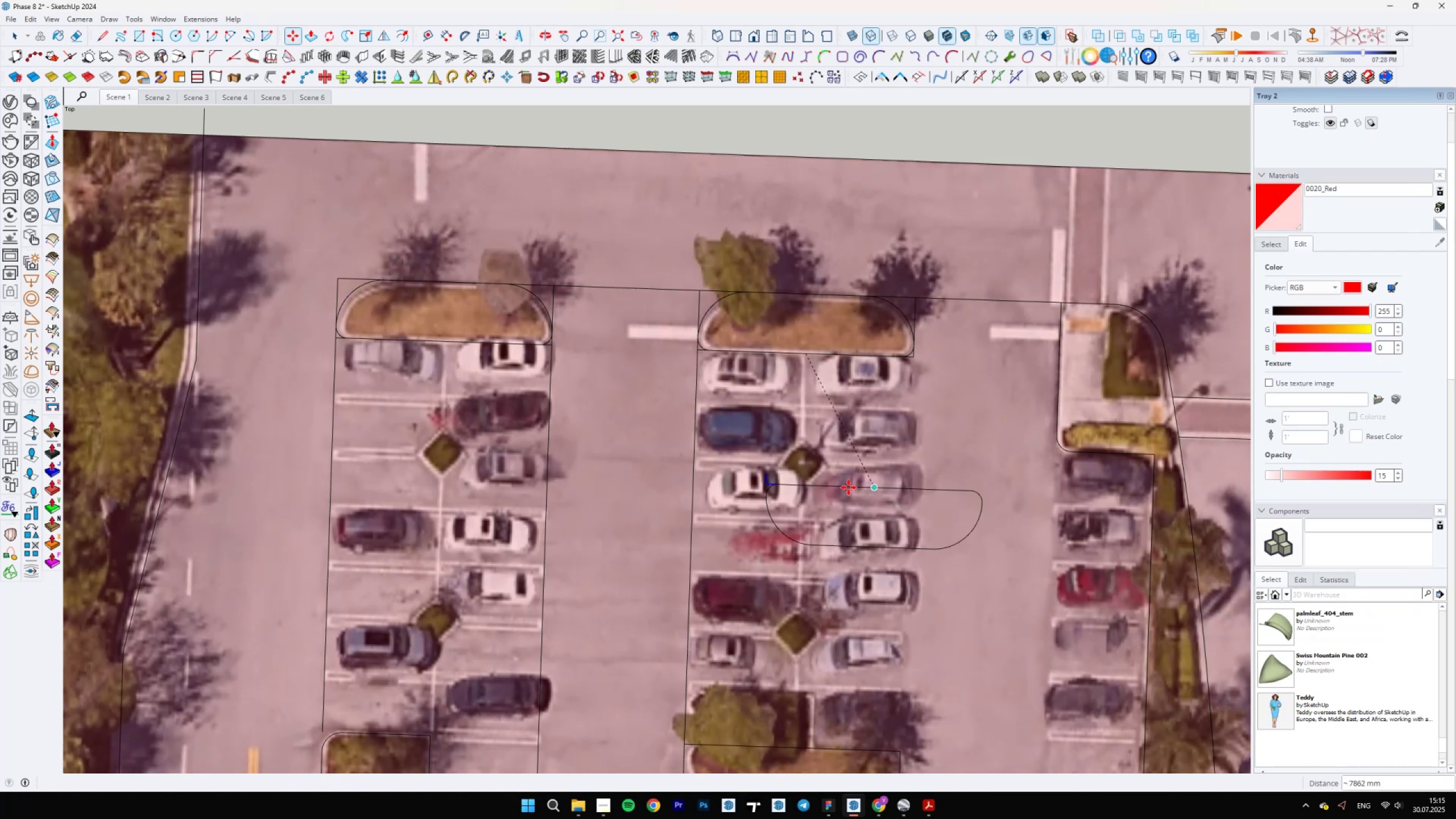 
scroll: coordinate [688, 395], scroll_direction: up, amount: 4.0
 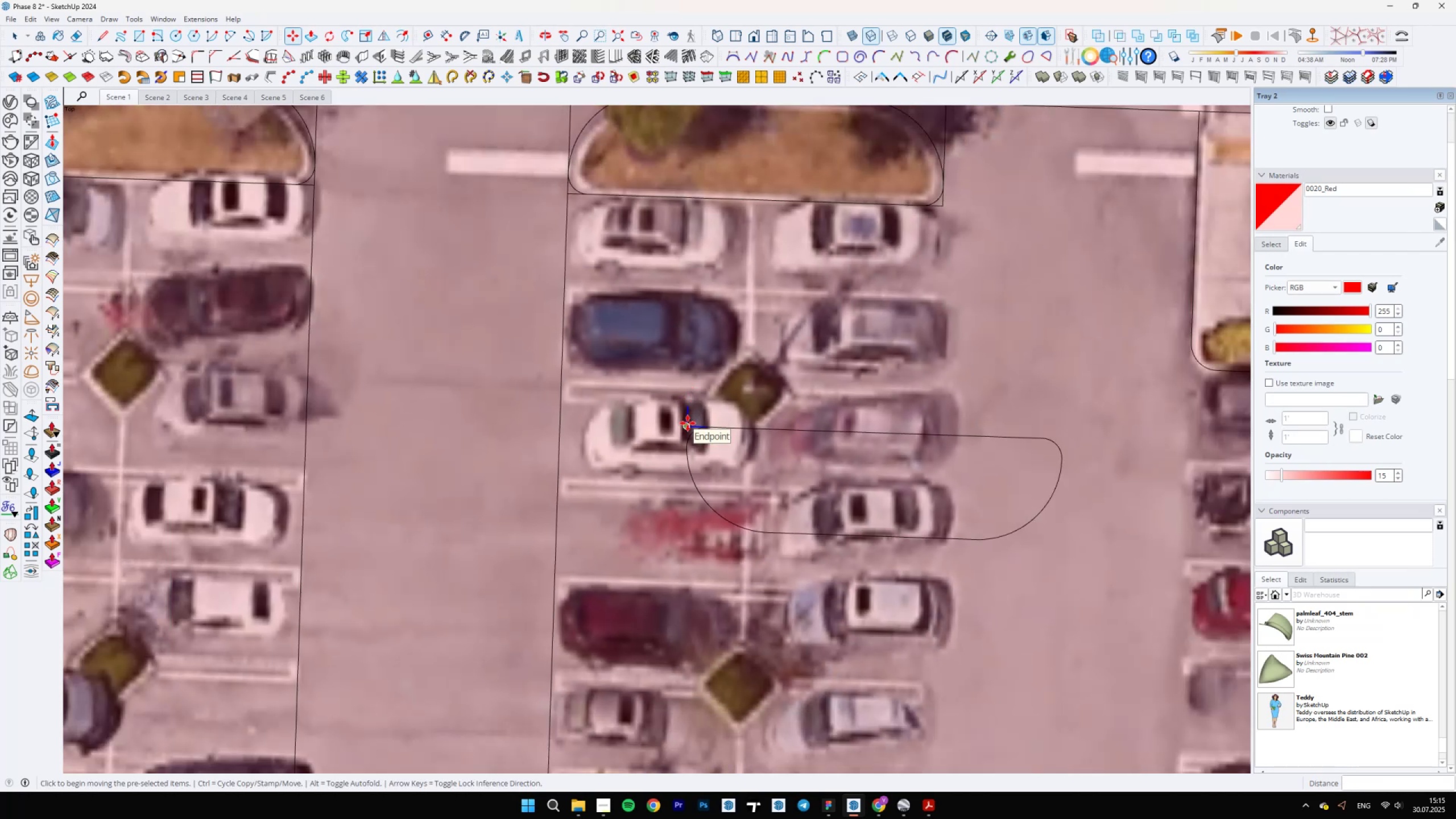 
key(Space)
 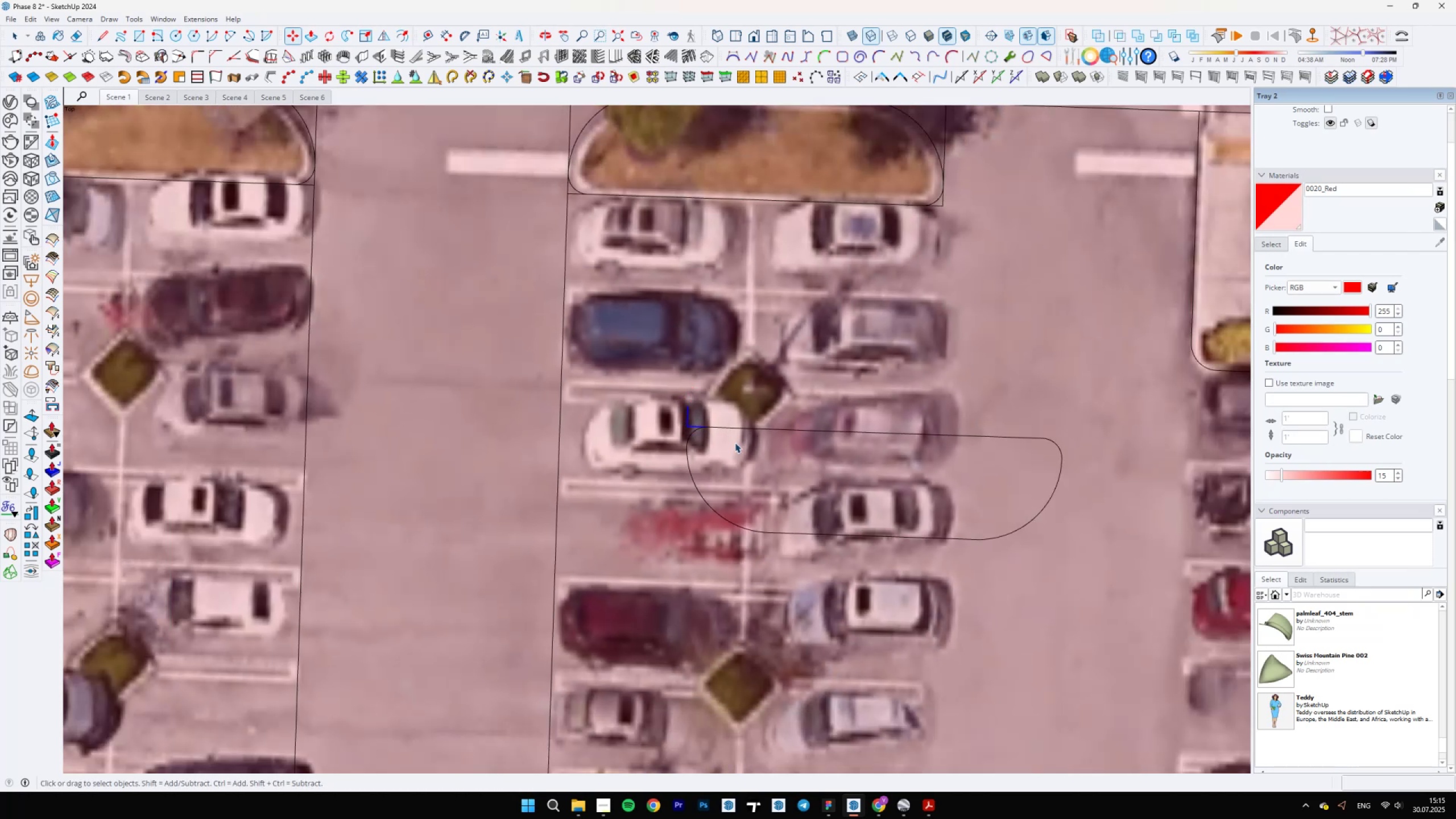 
double_click([735, 442])
 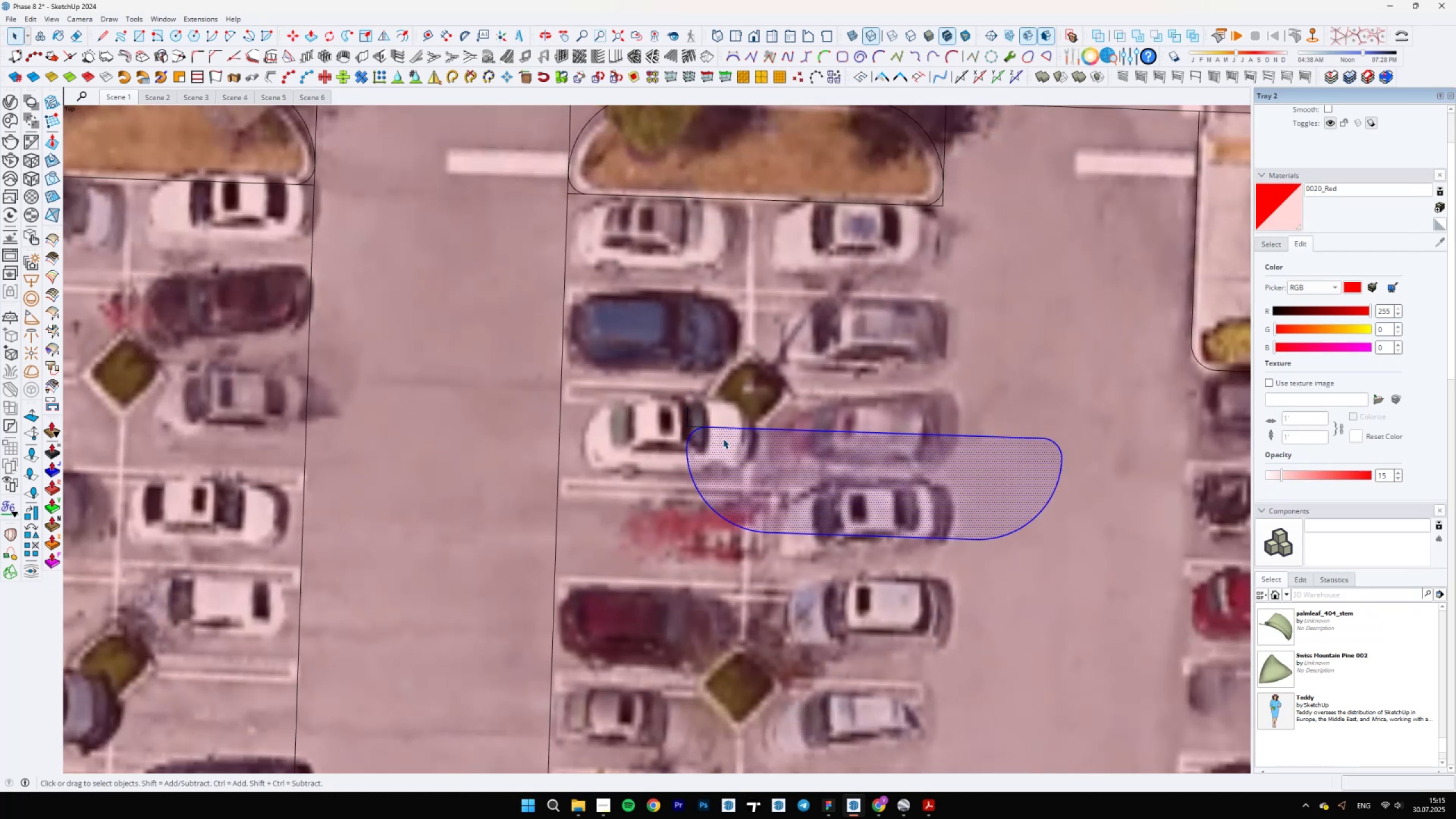 
hold_key(key=ControlLeft, duration=1.27)
double_click([688, 419])
 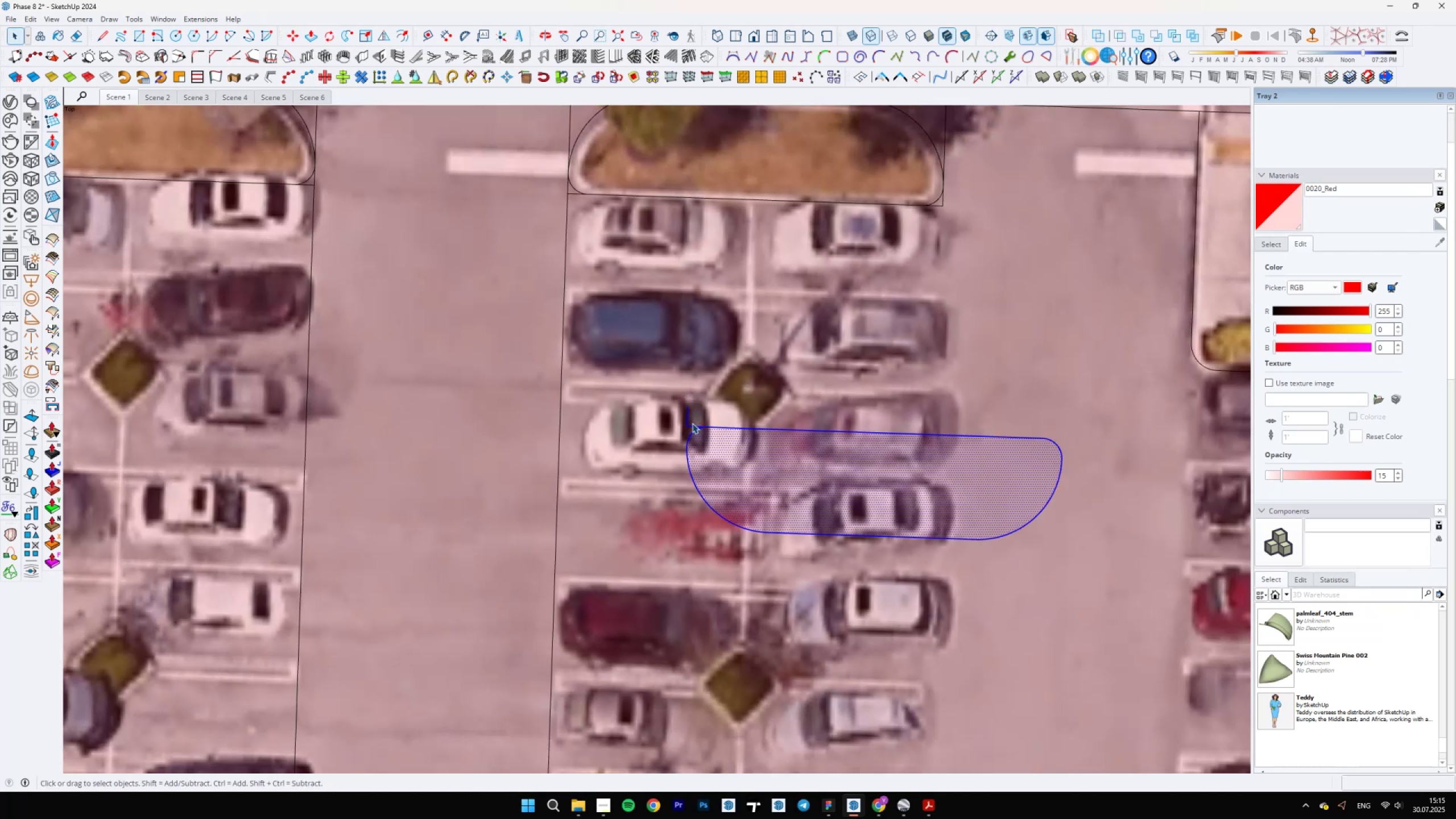 
key(M)
 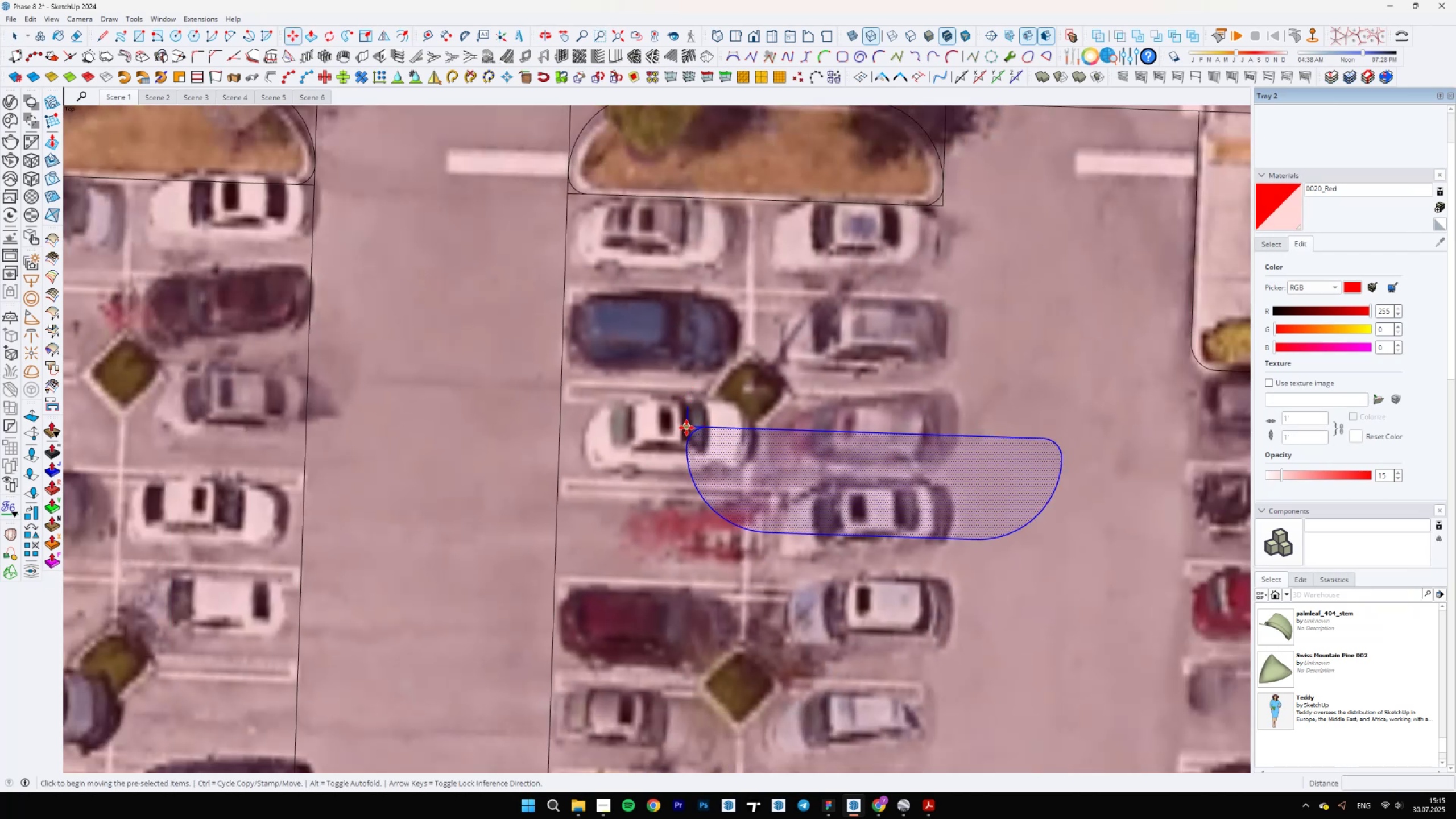 
left_click([686, 428])
 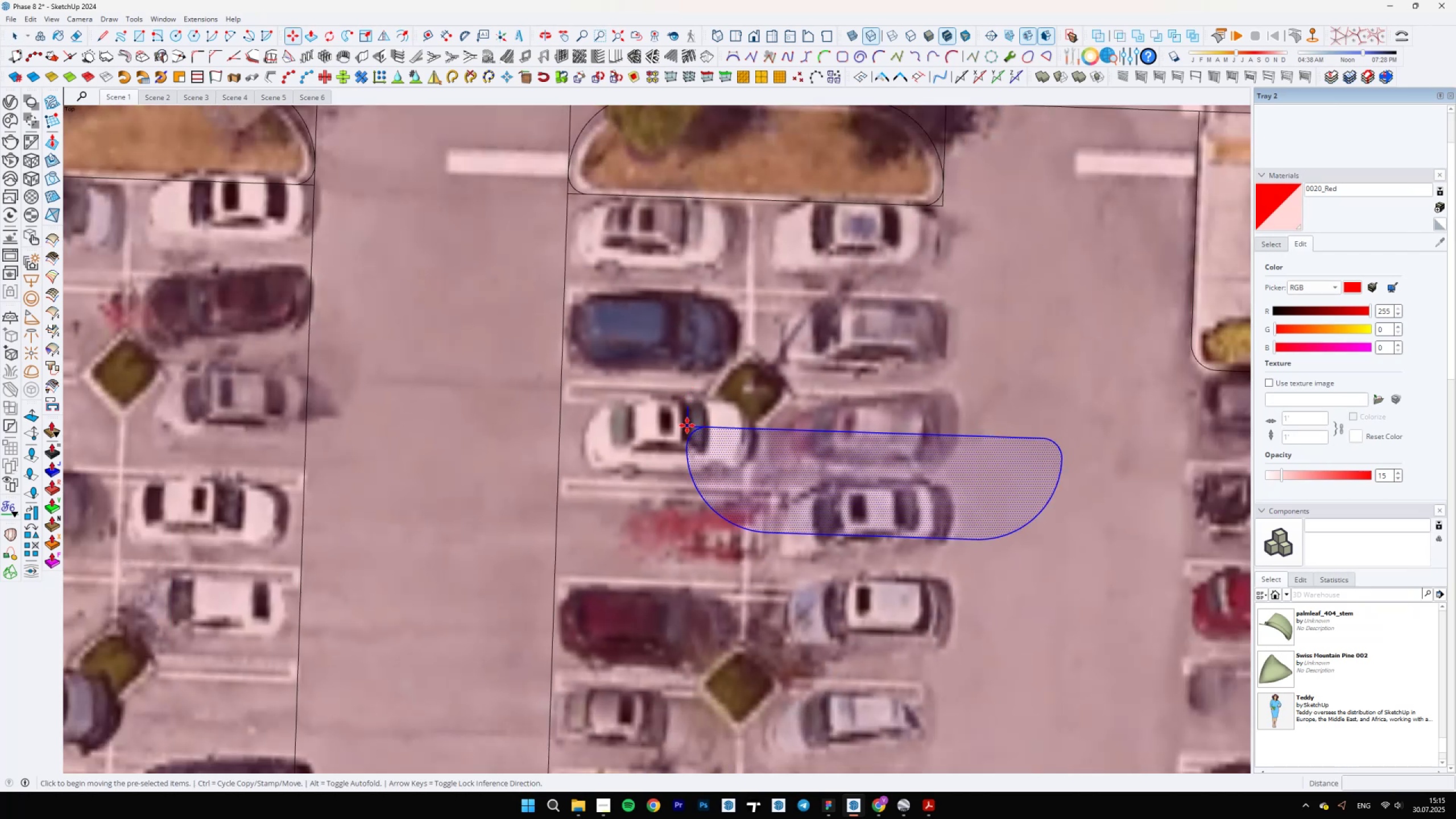 
scroll: coordinate [679, 322], scroll_direction: down, amount: 12.0
 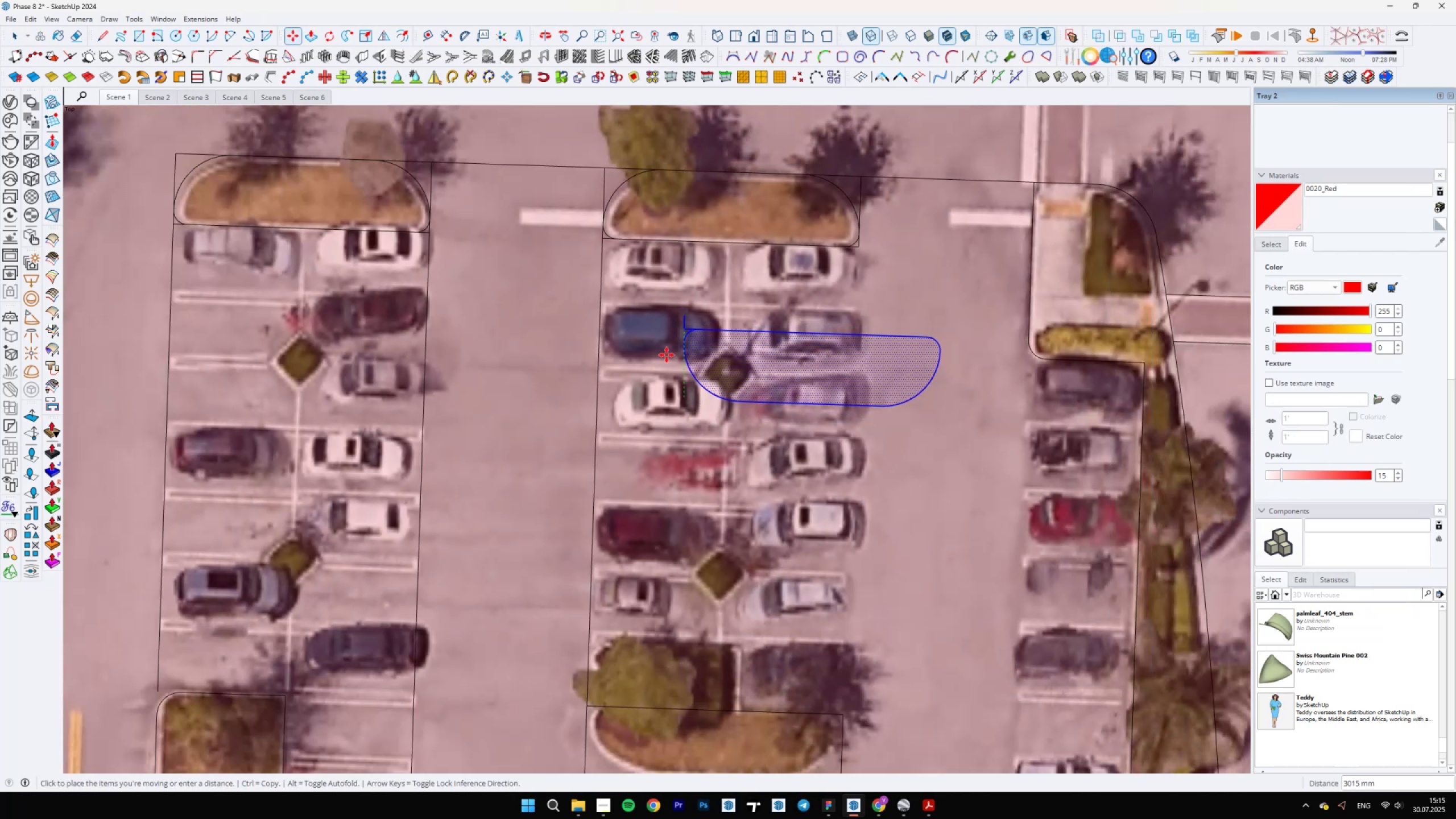 
hold_key(key=ShiftLeft, duration=0.51)
 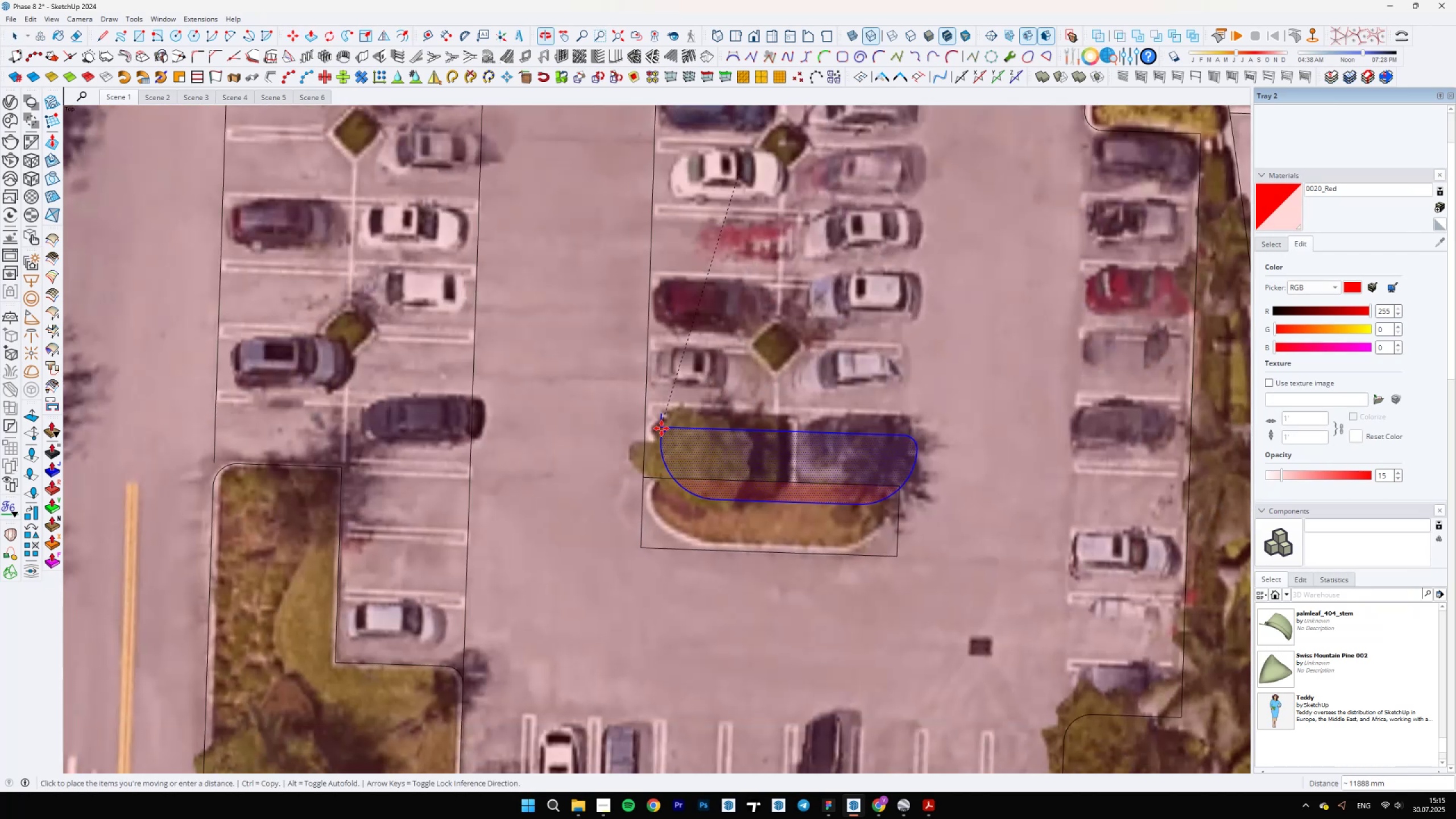 
scroll: coordinate [617, 475], scroll_direction: up, amount: 21.0
 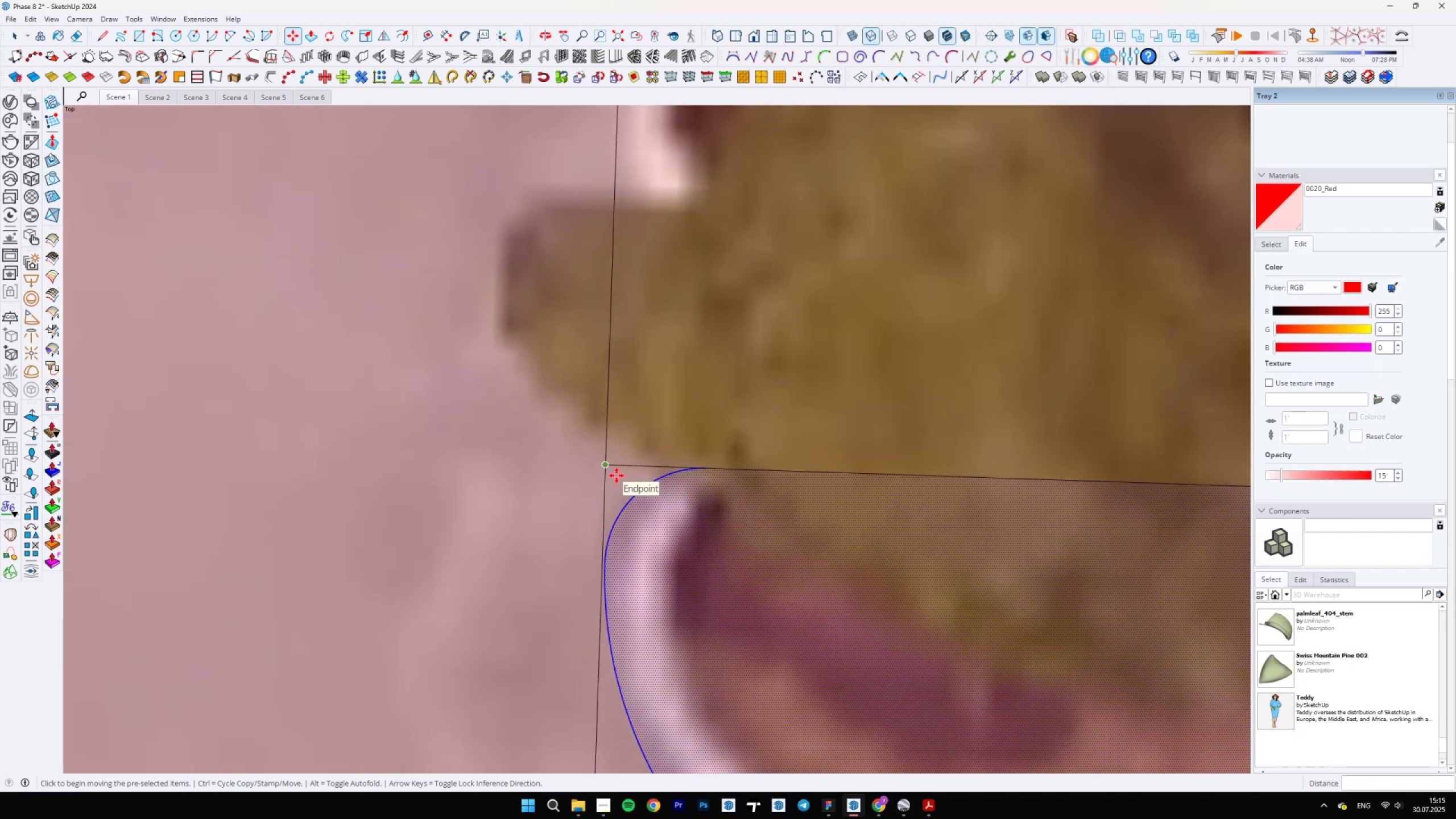 
scroll: coordinate [941, 469], scroll_direction: none, amount: 0.0
 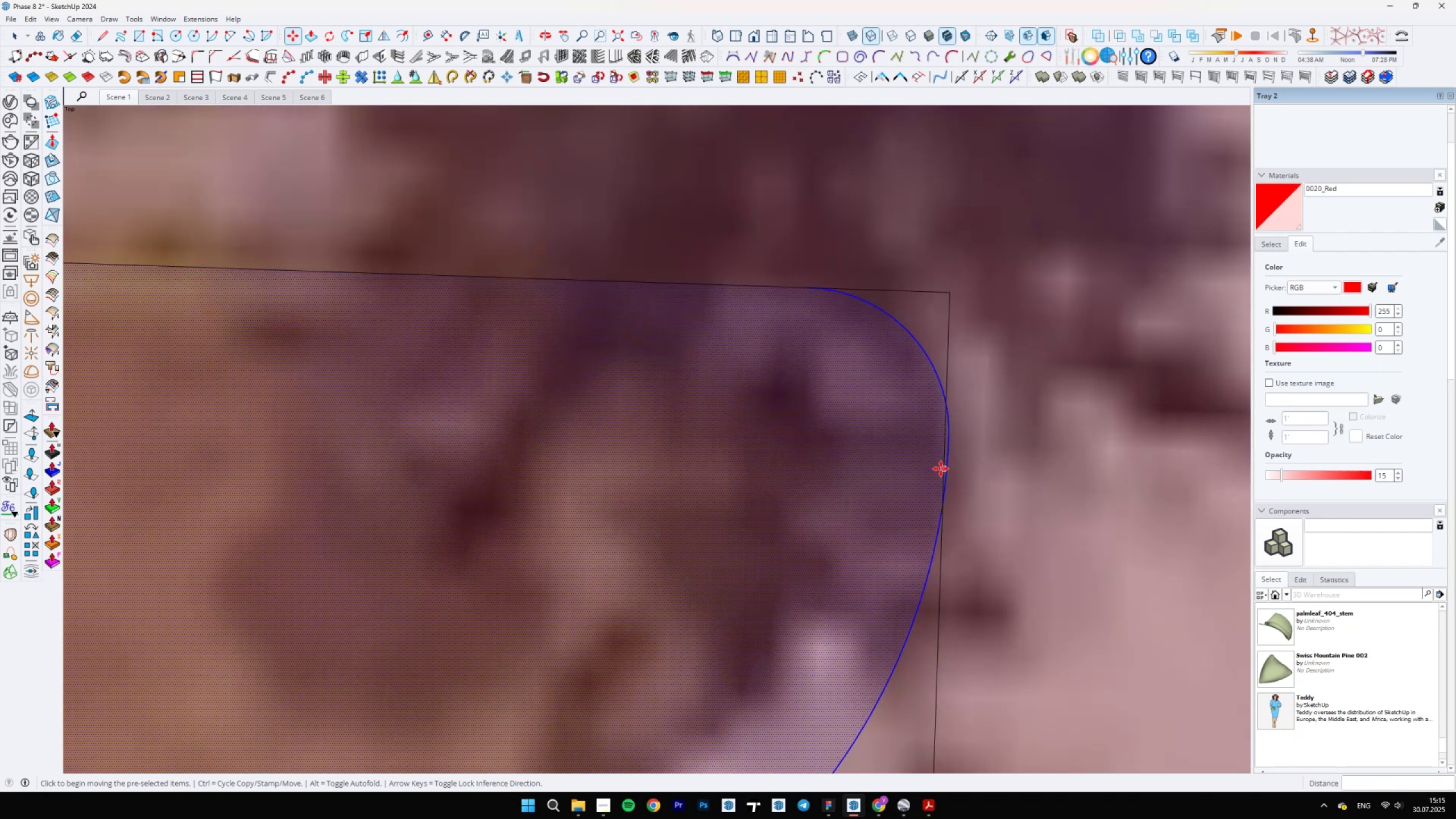 
key(Control+Z)
 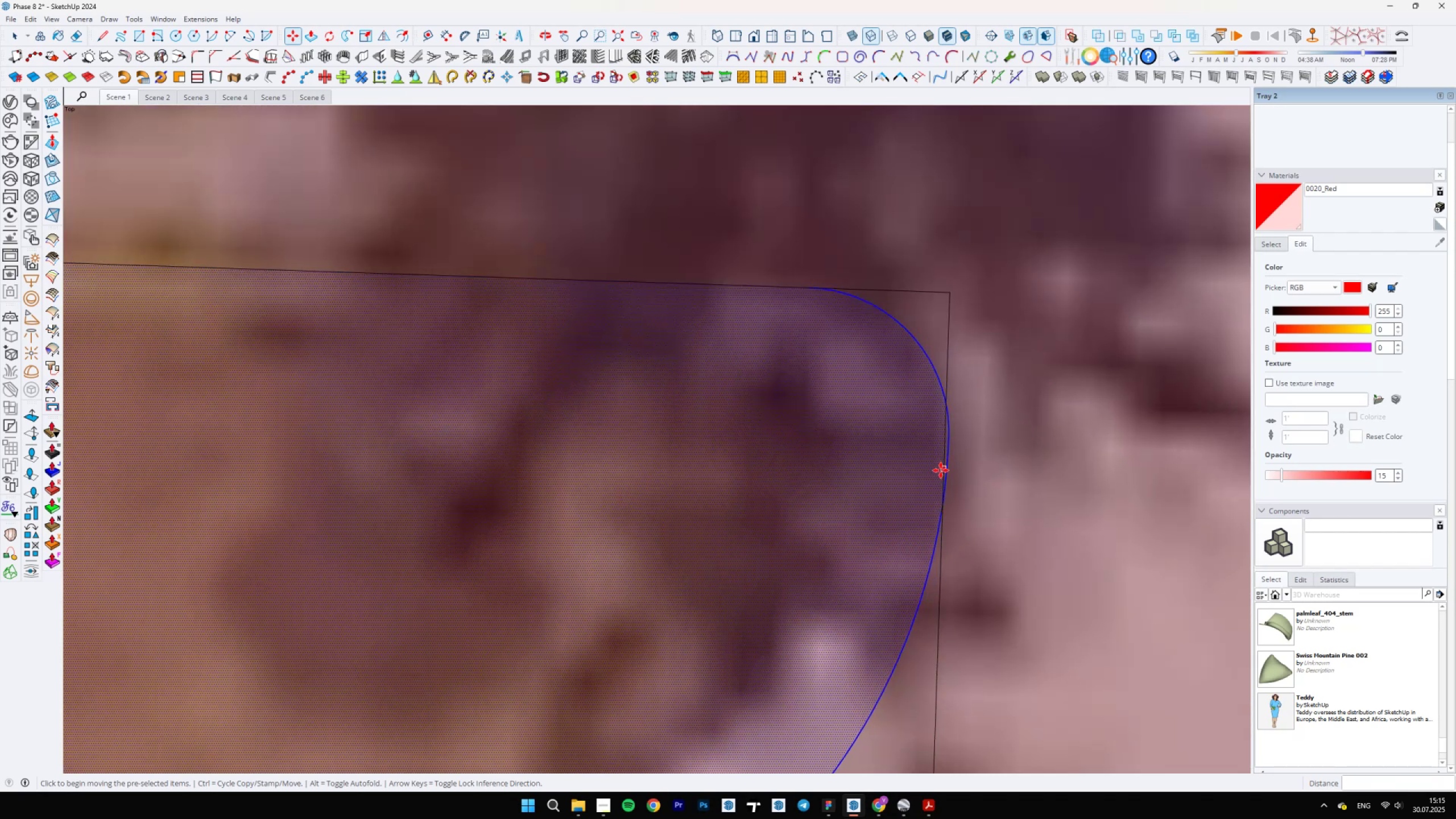 
scroll: coordinate [880, 592], scroll_direction: down, amount: 34.0
 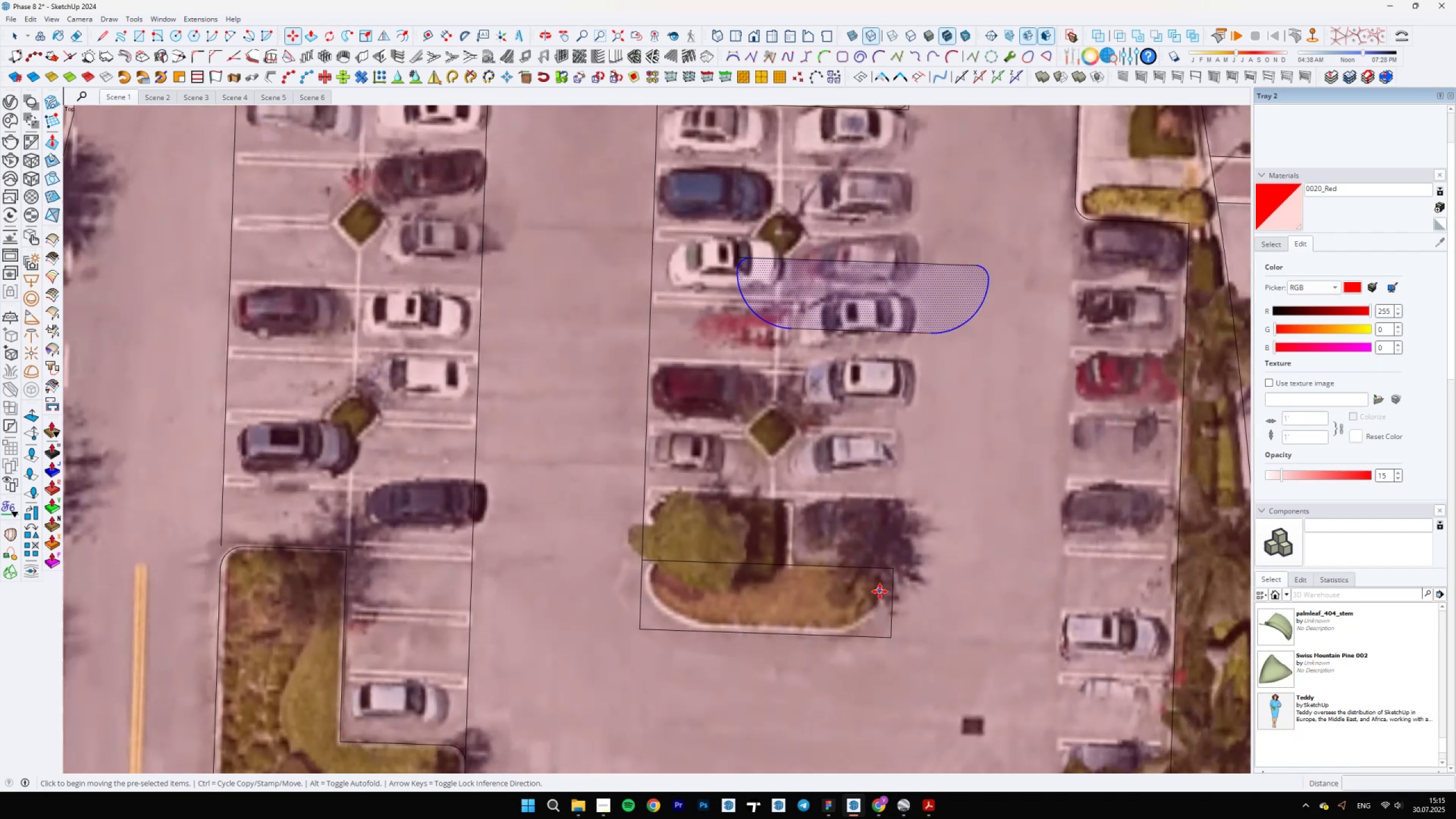 
key(Control+Z)
 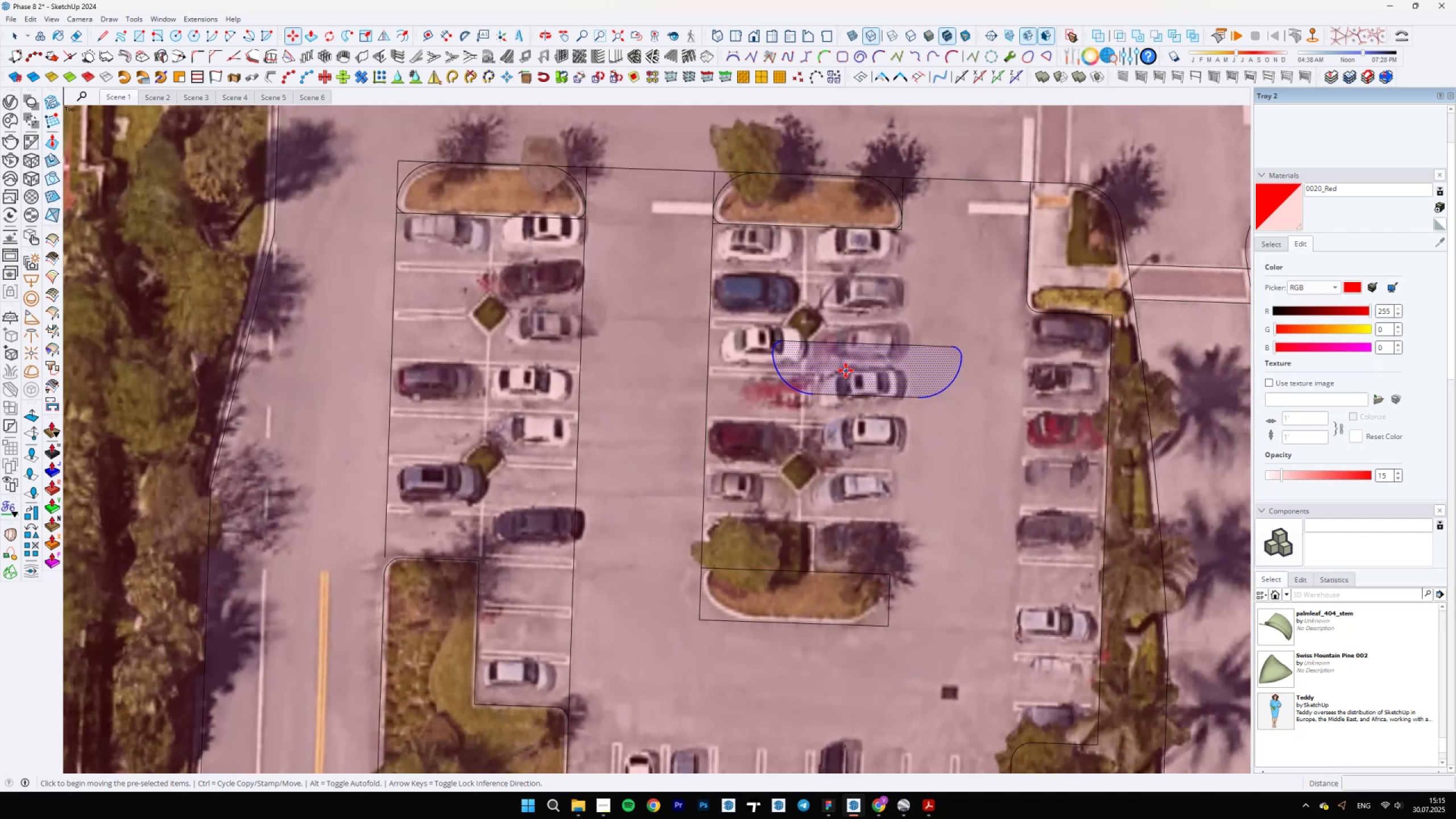 
scroll: coordinate [794, 443], scroll_direction: up, amount: 5.0
 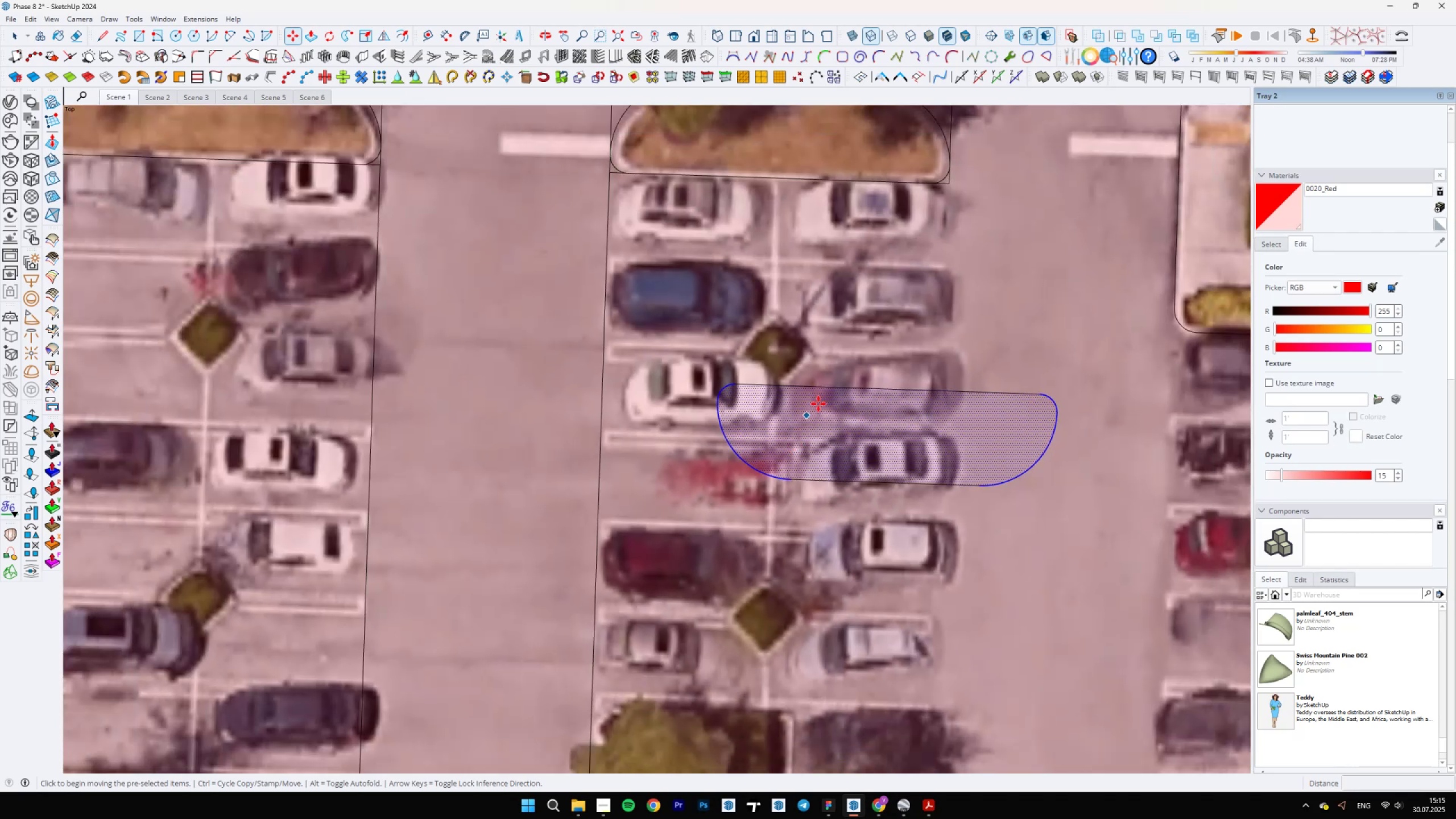 
key(Space)
 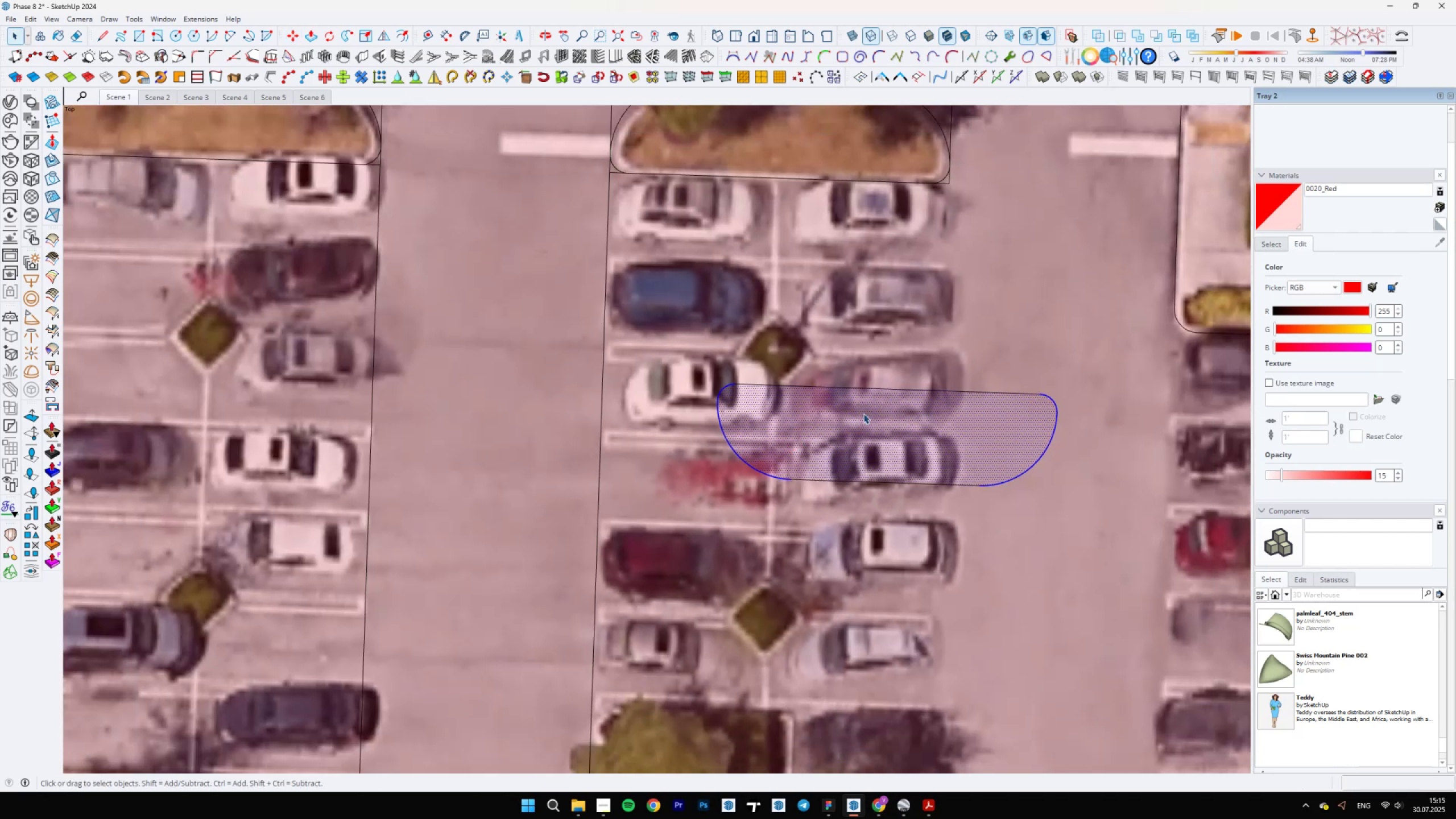 
double_click([863, 413])
 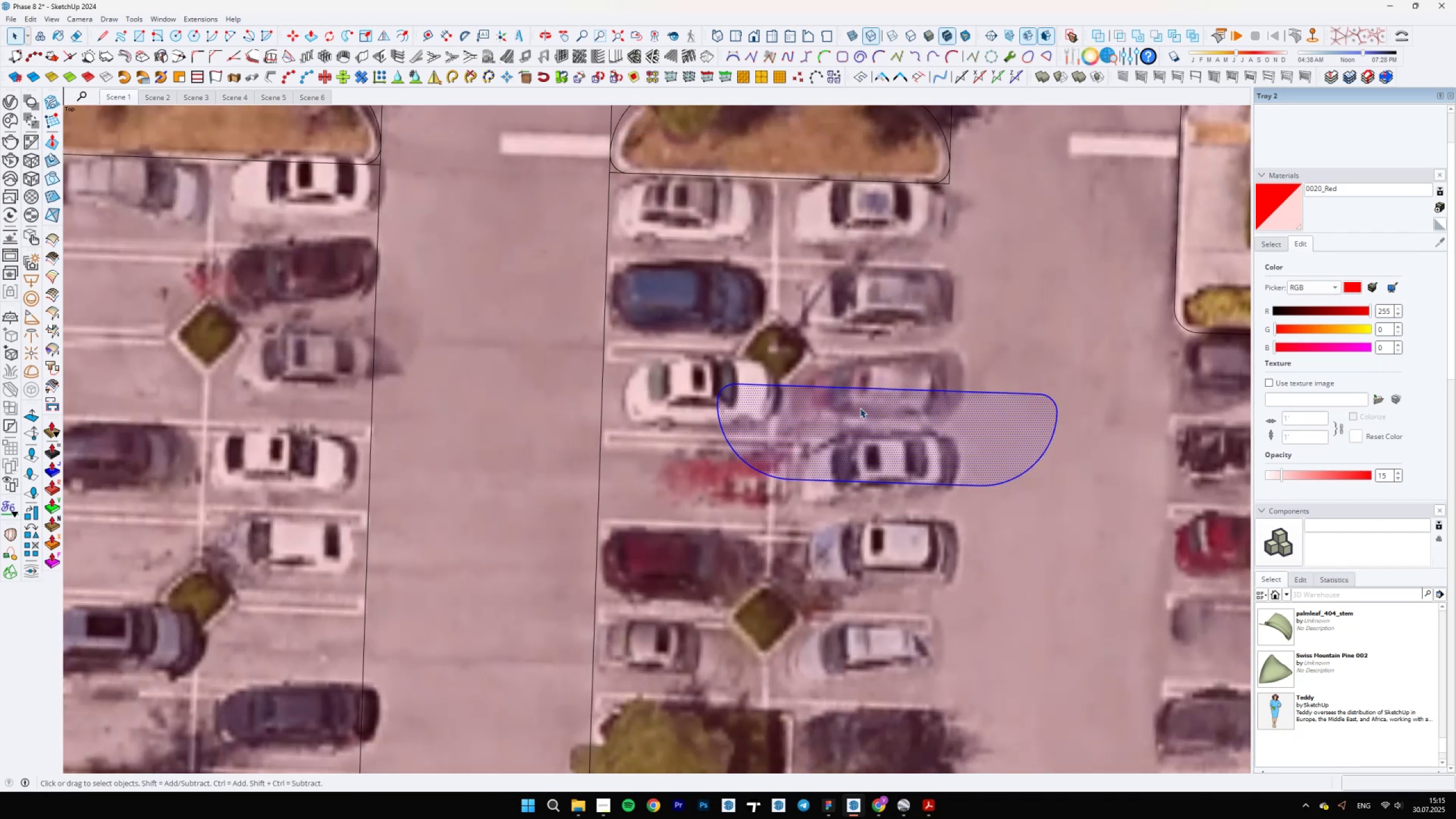 
scroll: coordinate [820, 357], scroll_direction: down, amount: 6.0
 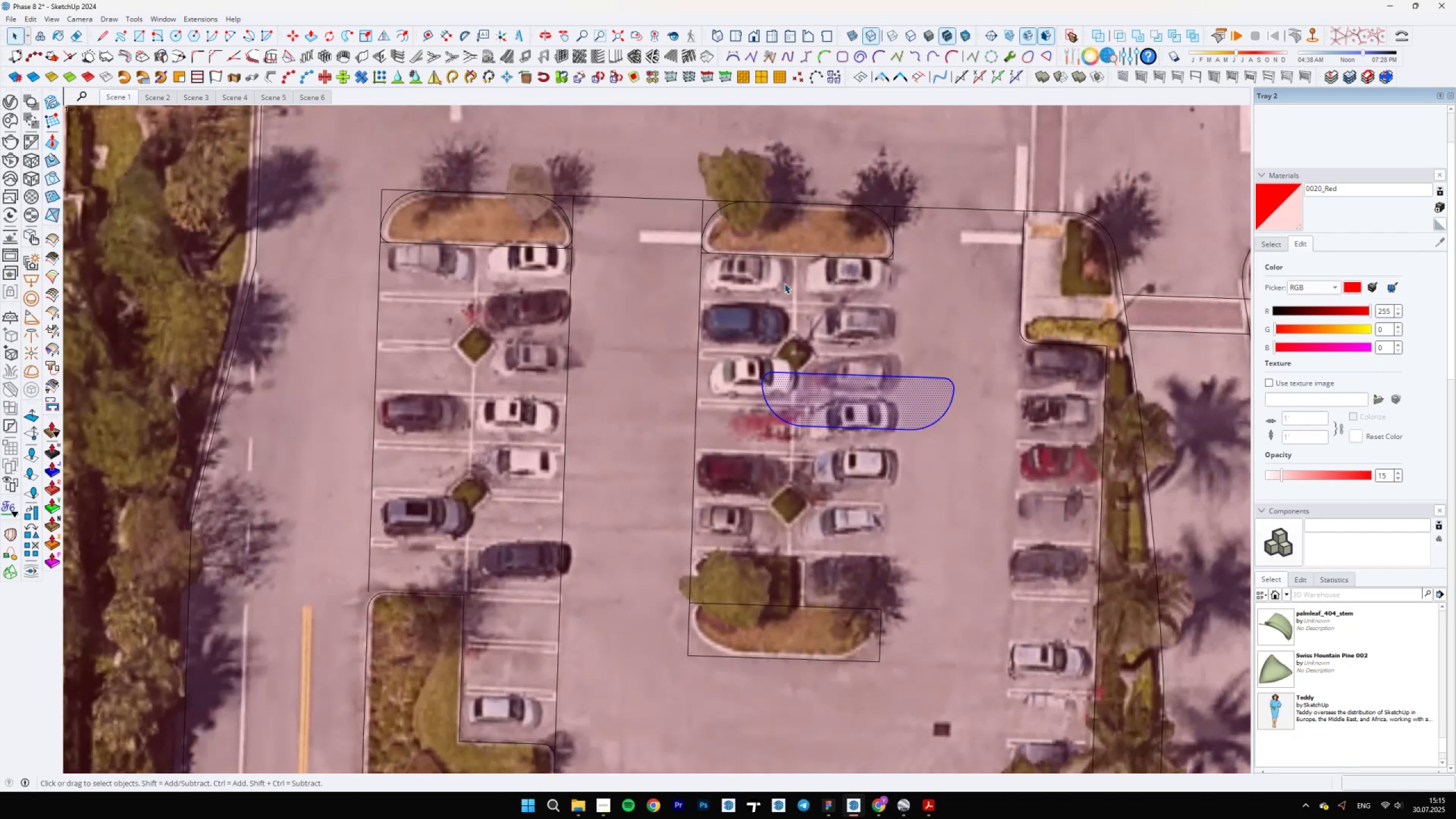 
key(Control+Z)
 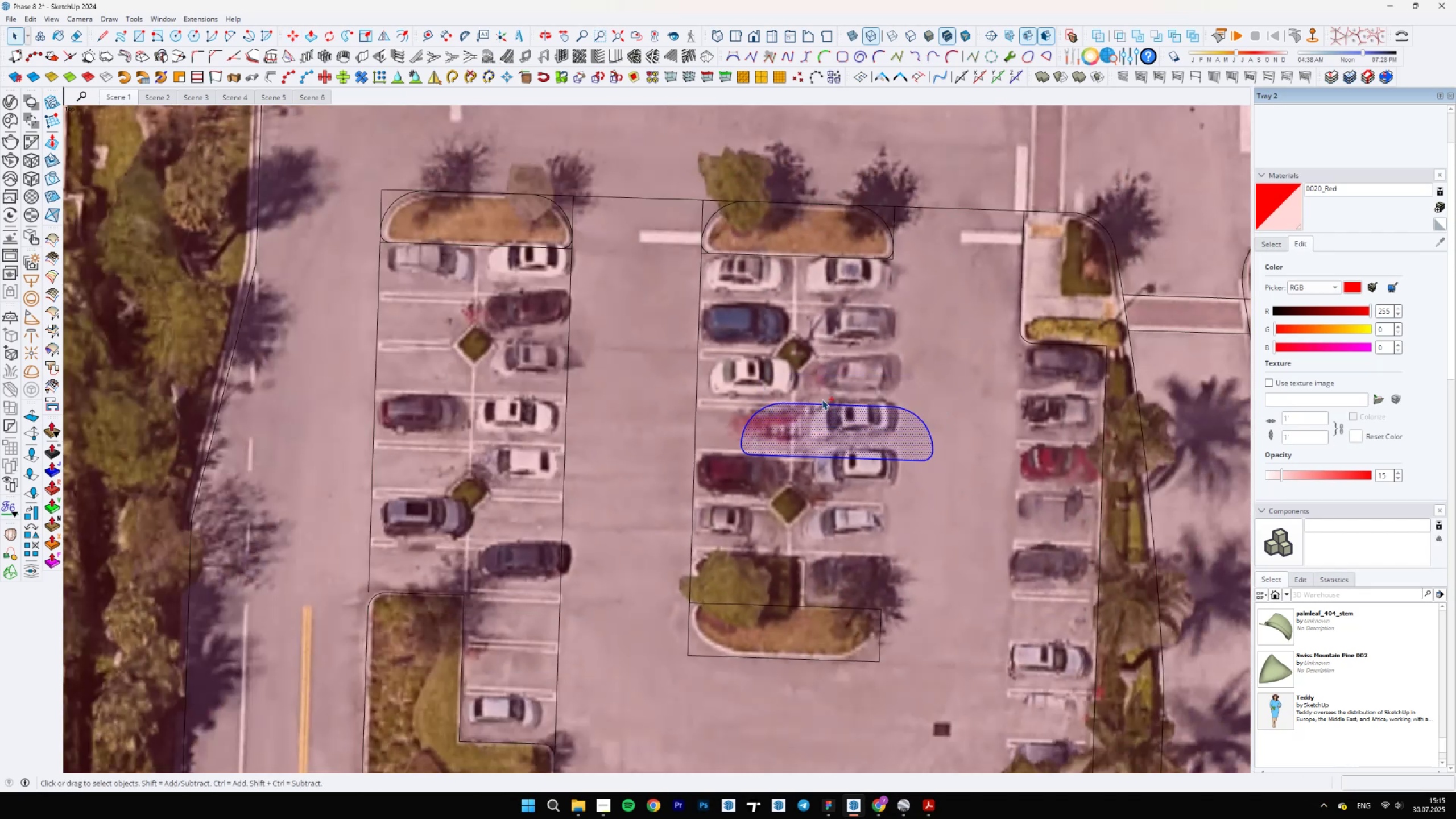 
key(Control+Z)
 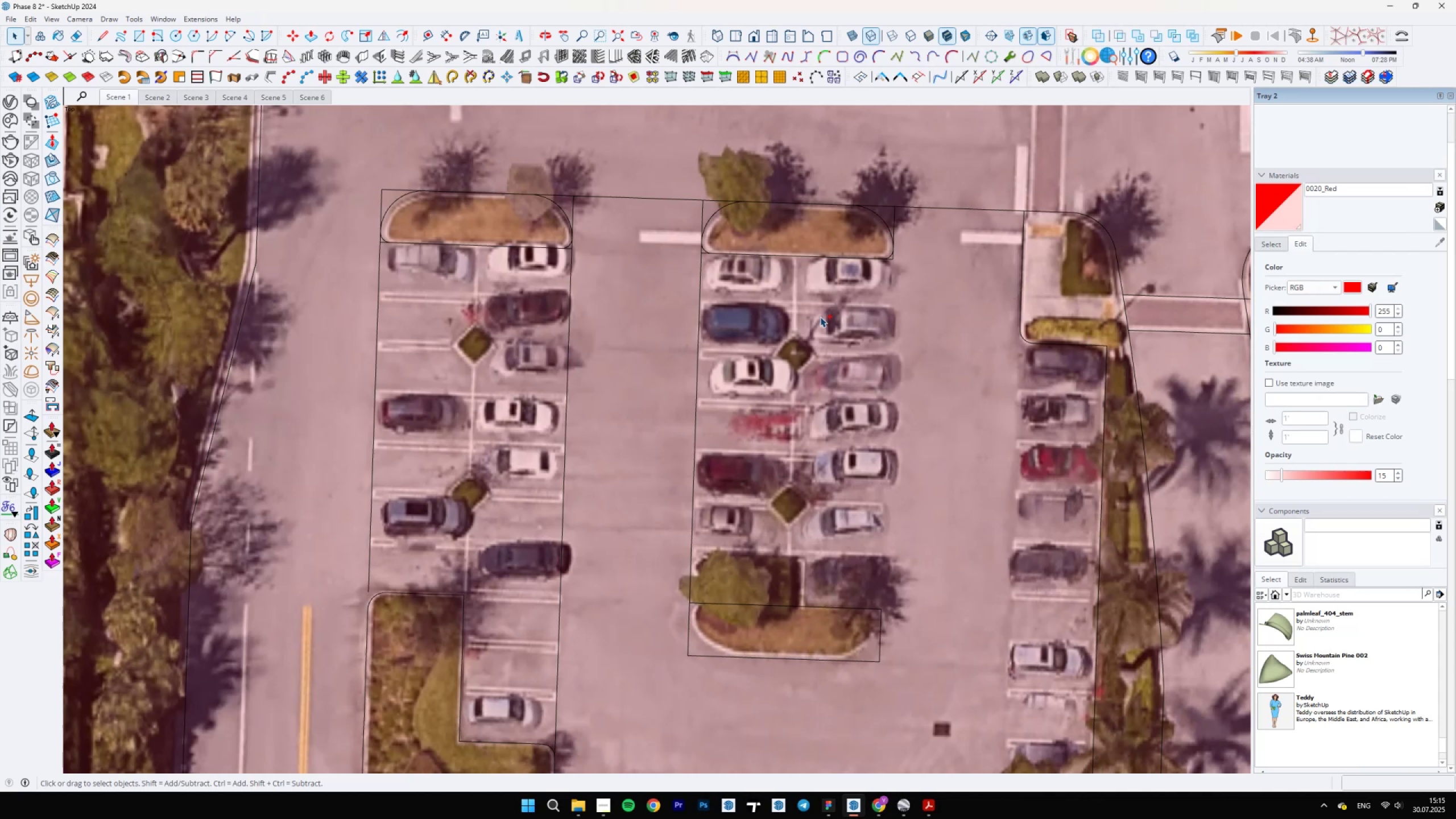 
scroll: coordinate [794, 224], scroll_direction: up, amount: 7.0
 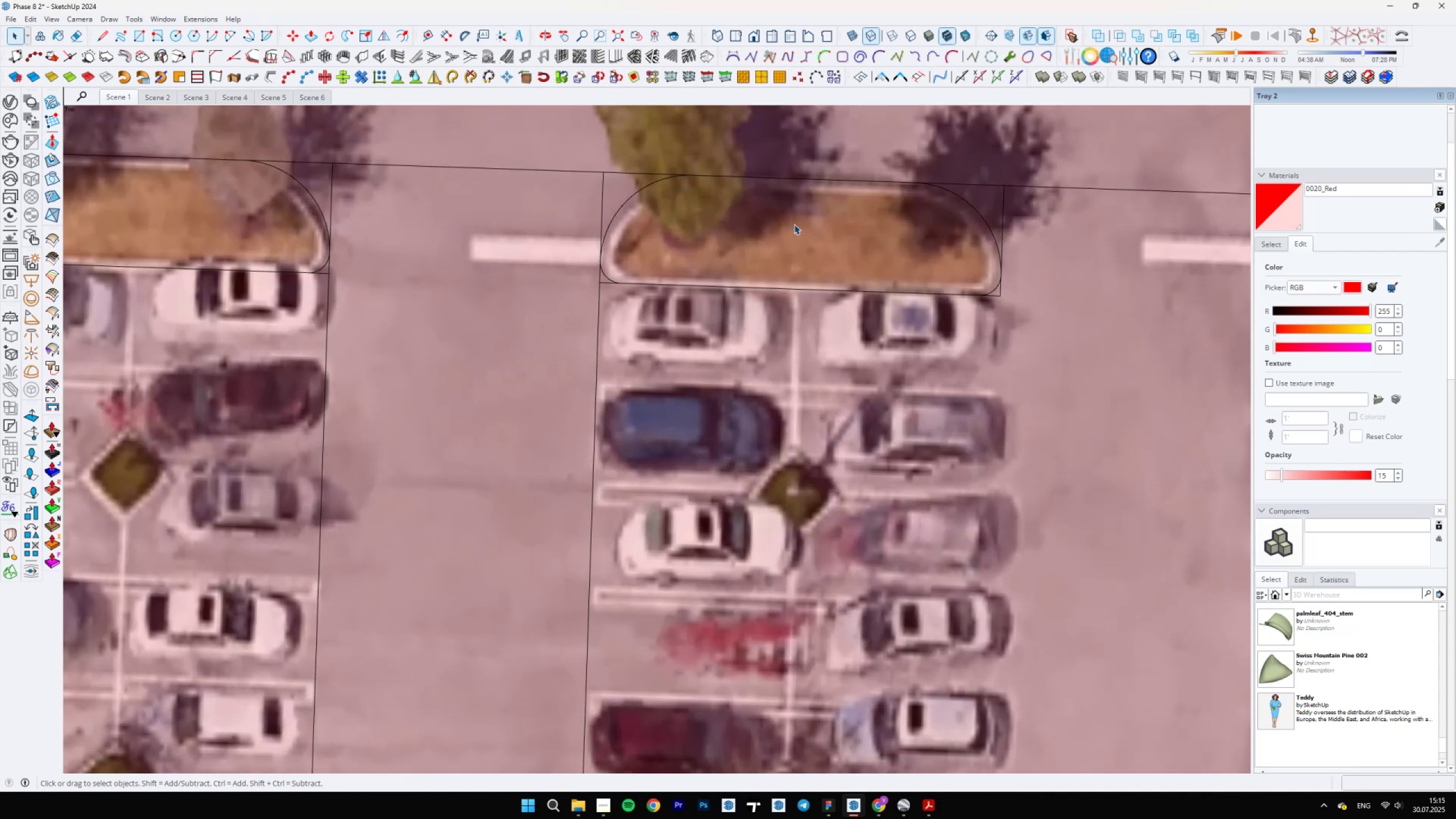 
double_click([794, 224])
 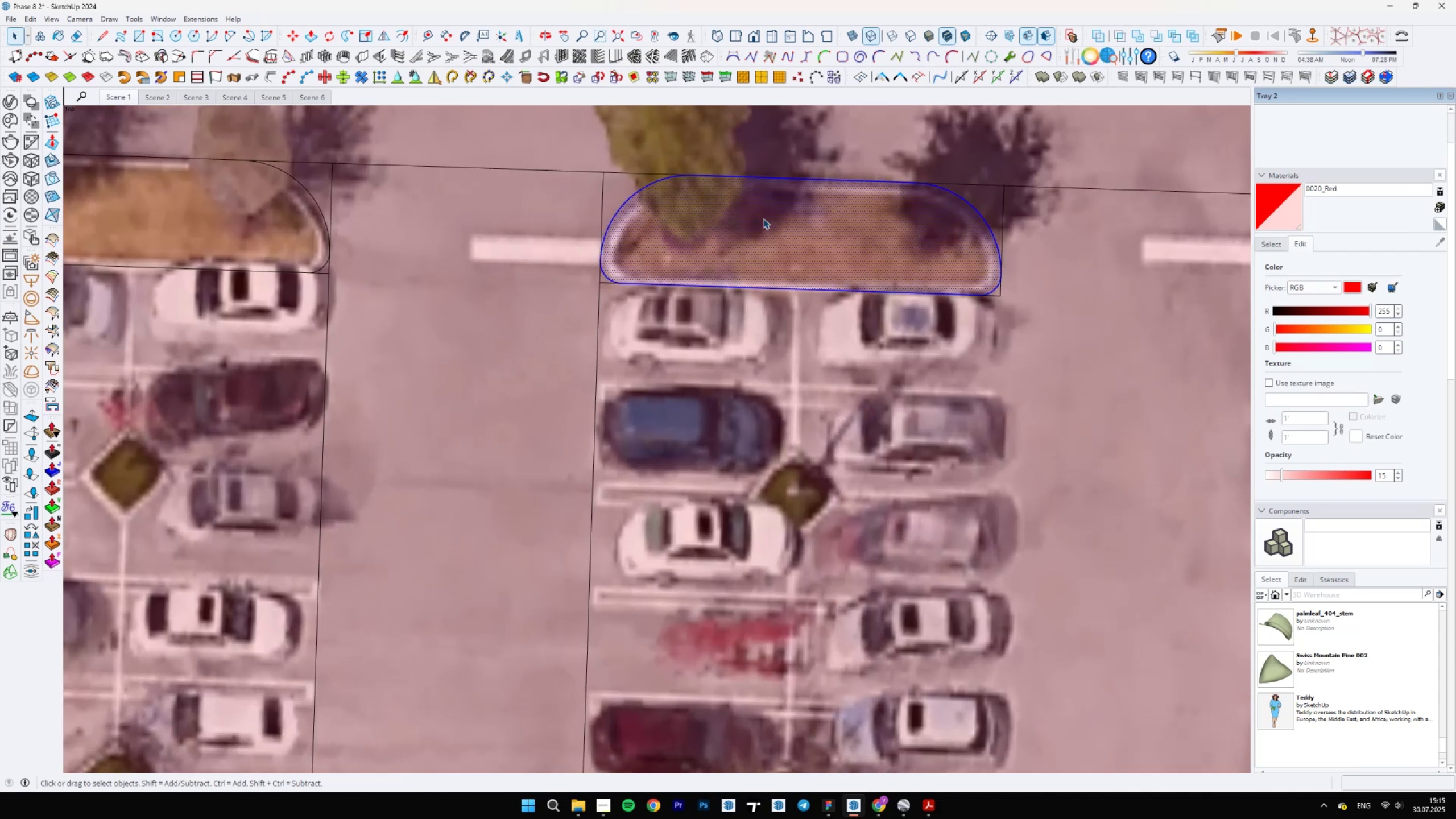 
hold_key(key=ControlLeft, duration=1.5)
scroll: coordinate [628, 206], scroll_direction: up, amount: 5.0
 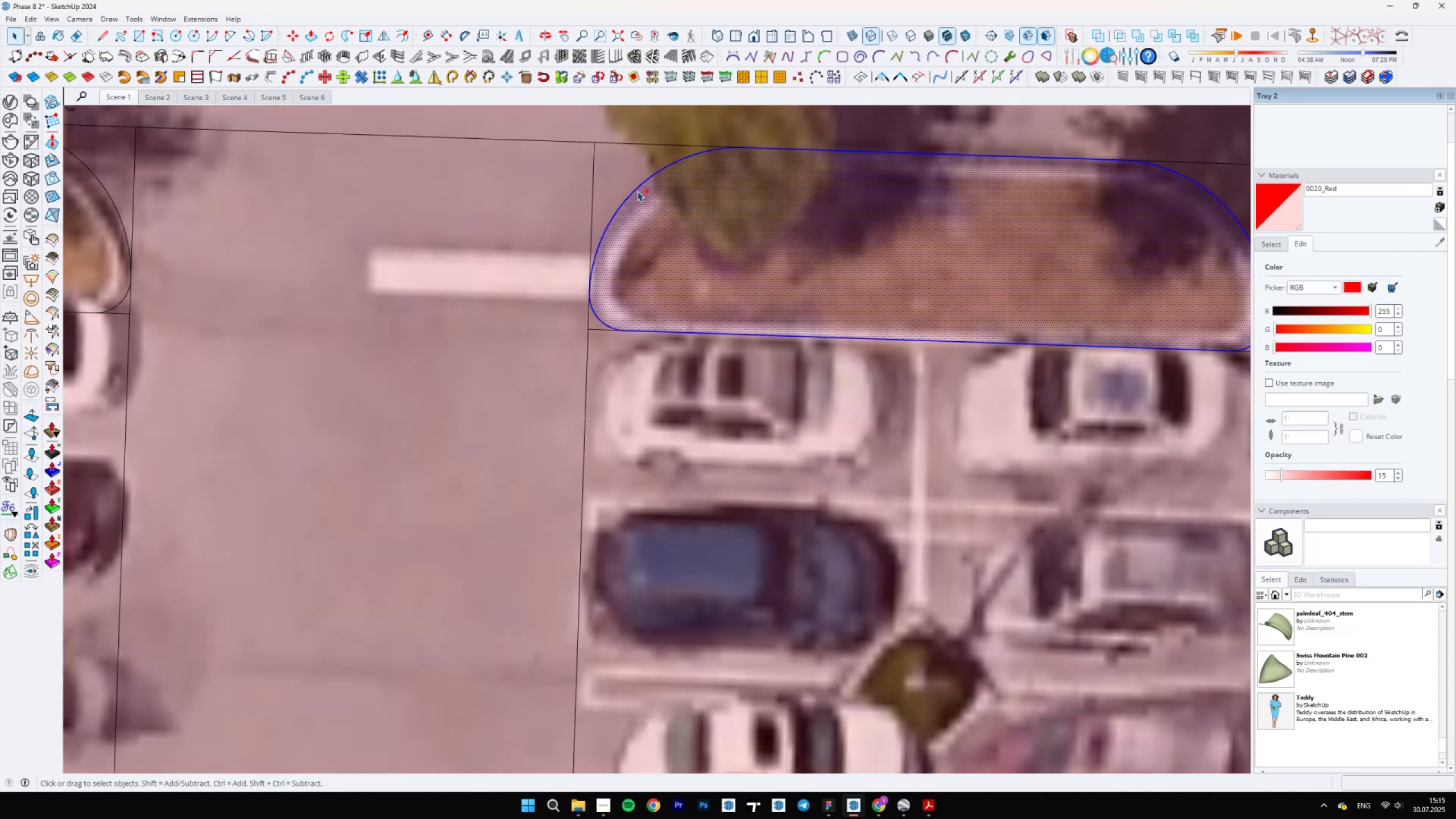 
left_click([622, 179])
 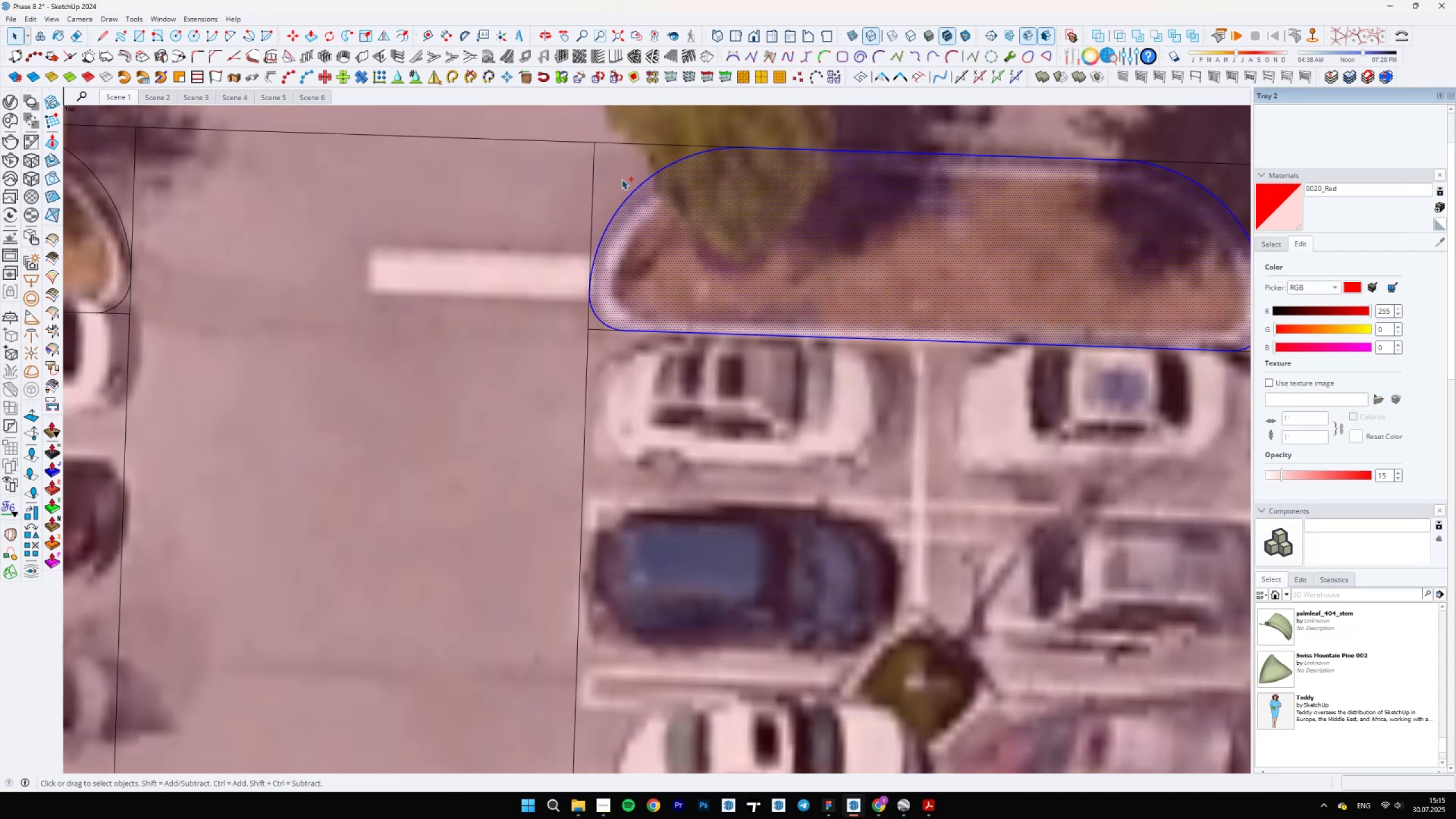 
double_click([622, 179])
 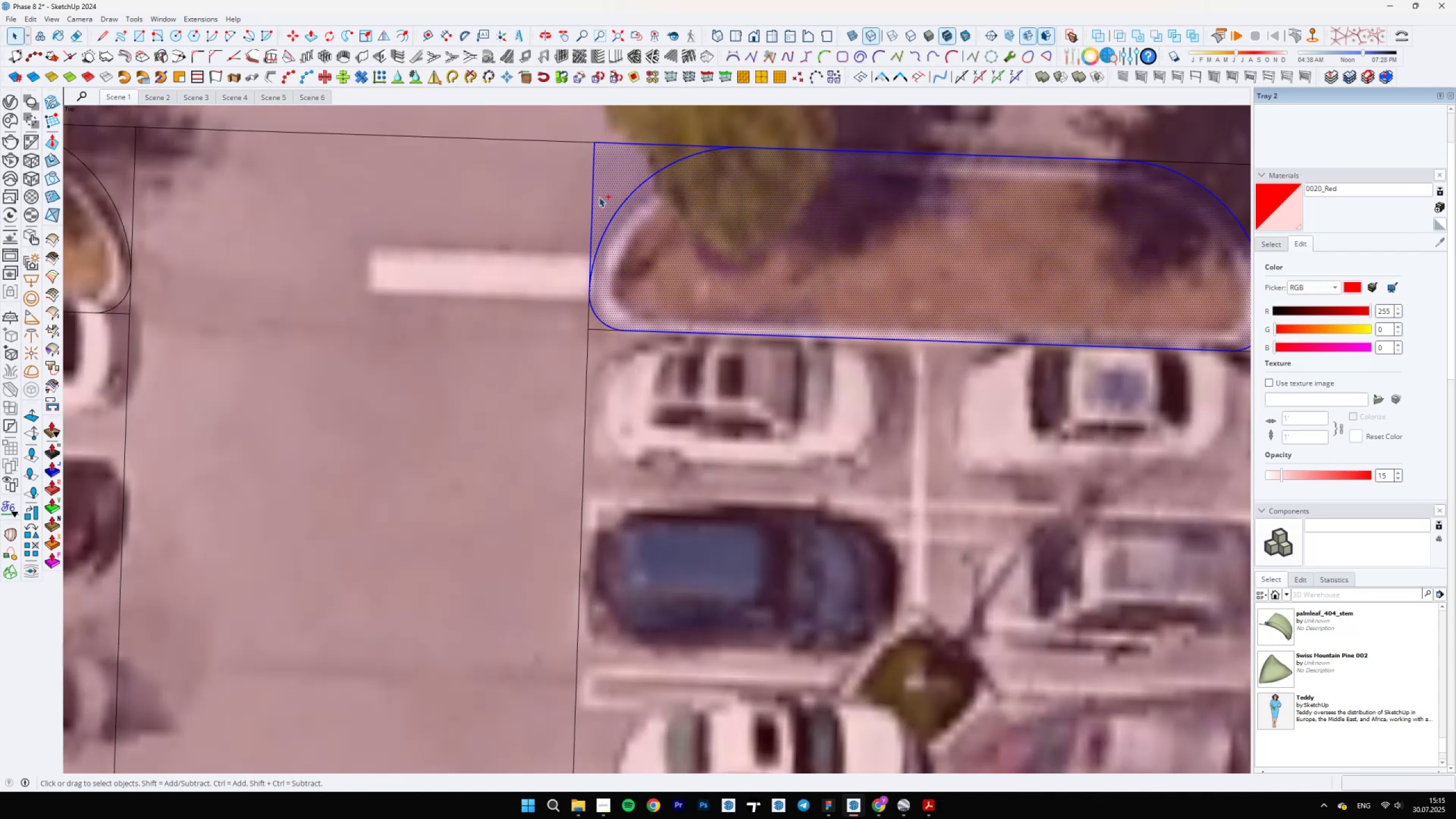 
scroll: coordinate [927, 224], scroll_direction: down, amount: 11.0
 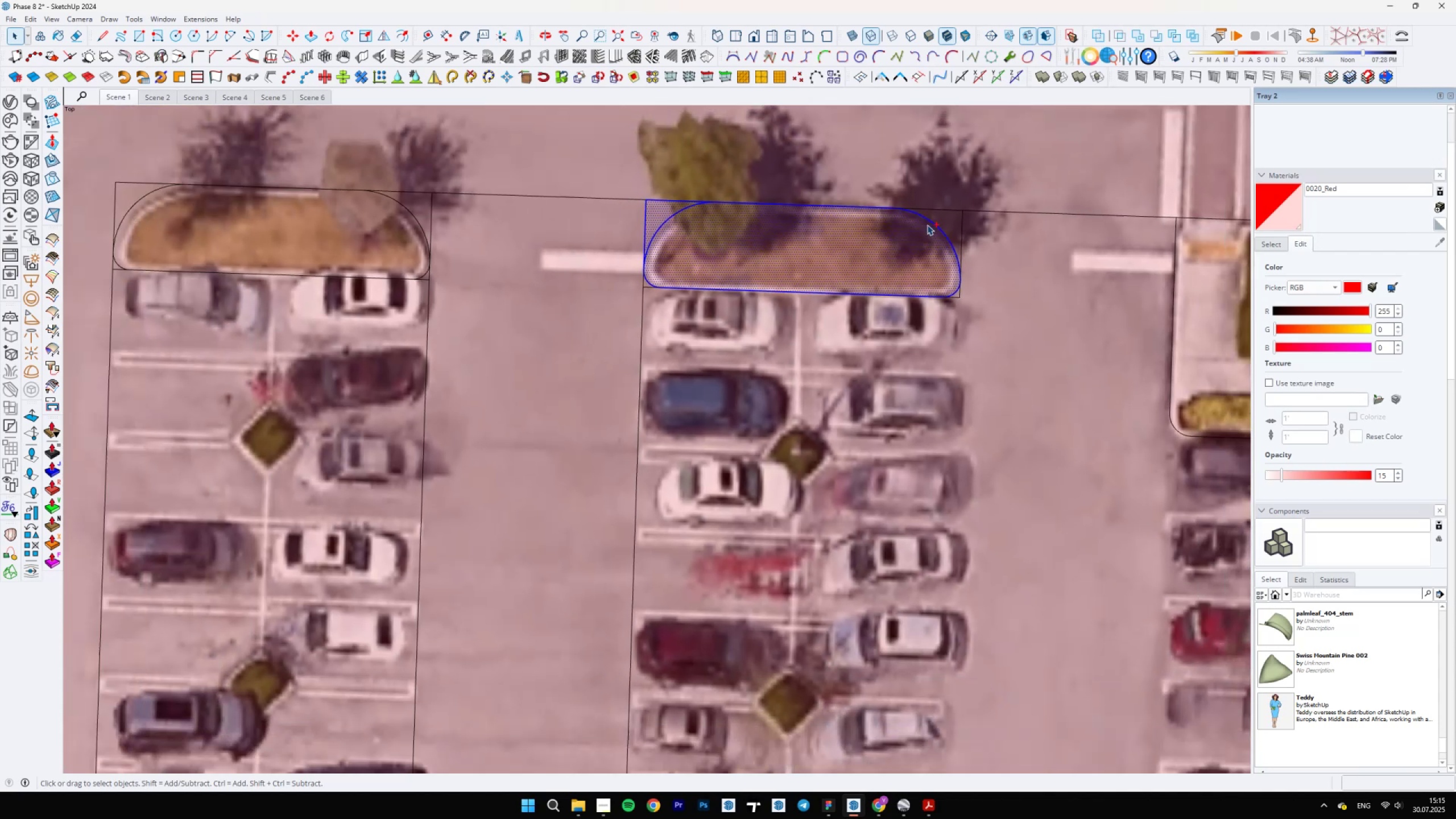 
key(Control+ControlLeft)
 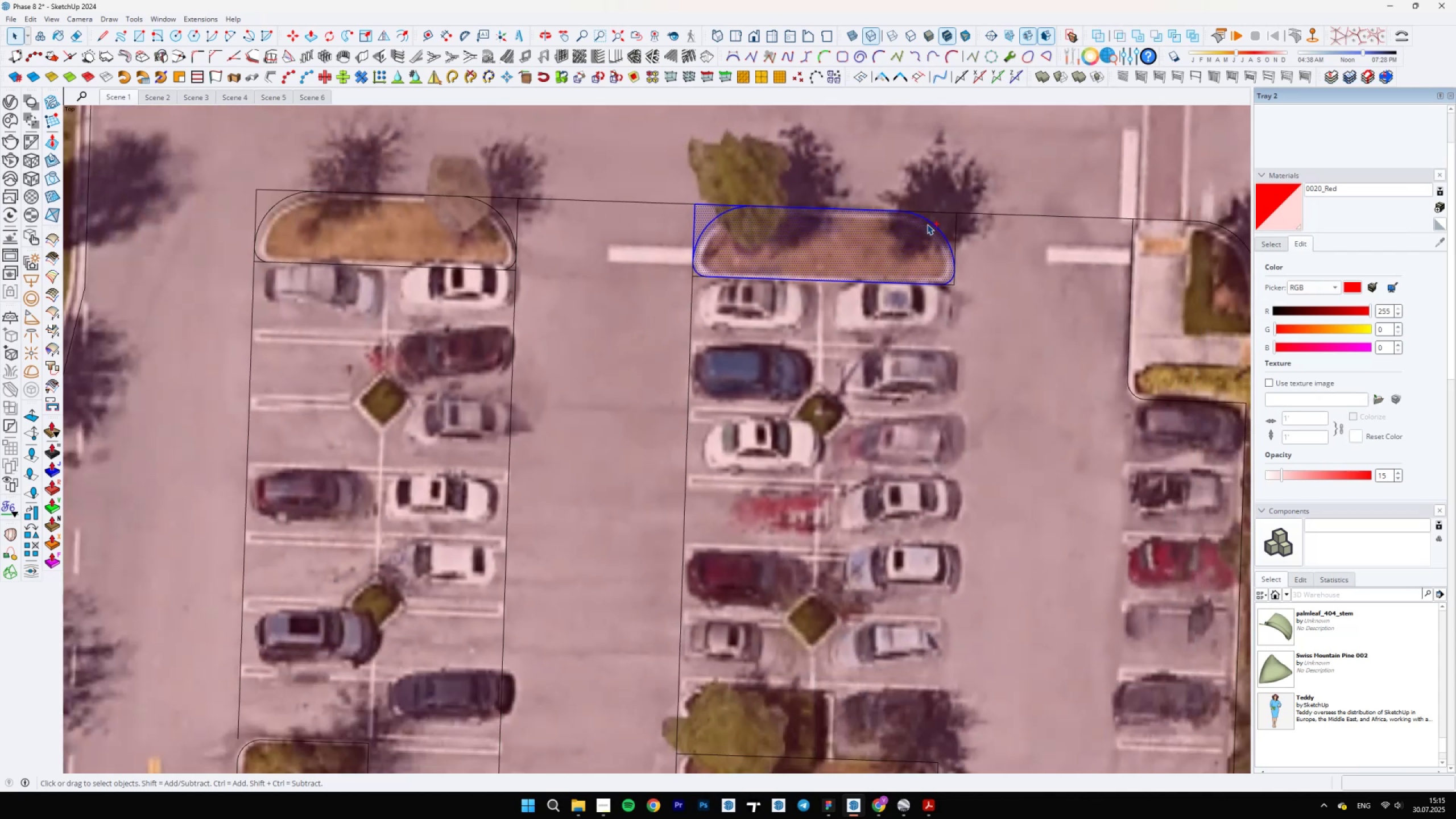 
key(Control+ControlLeft)
 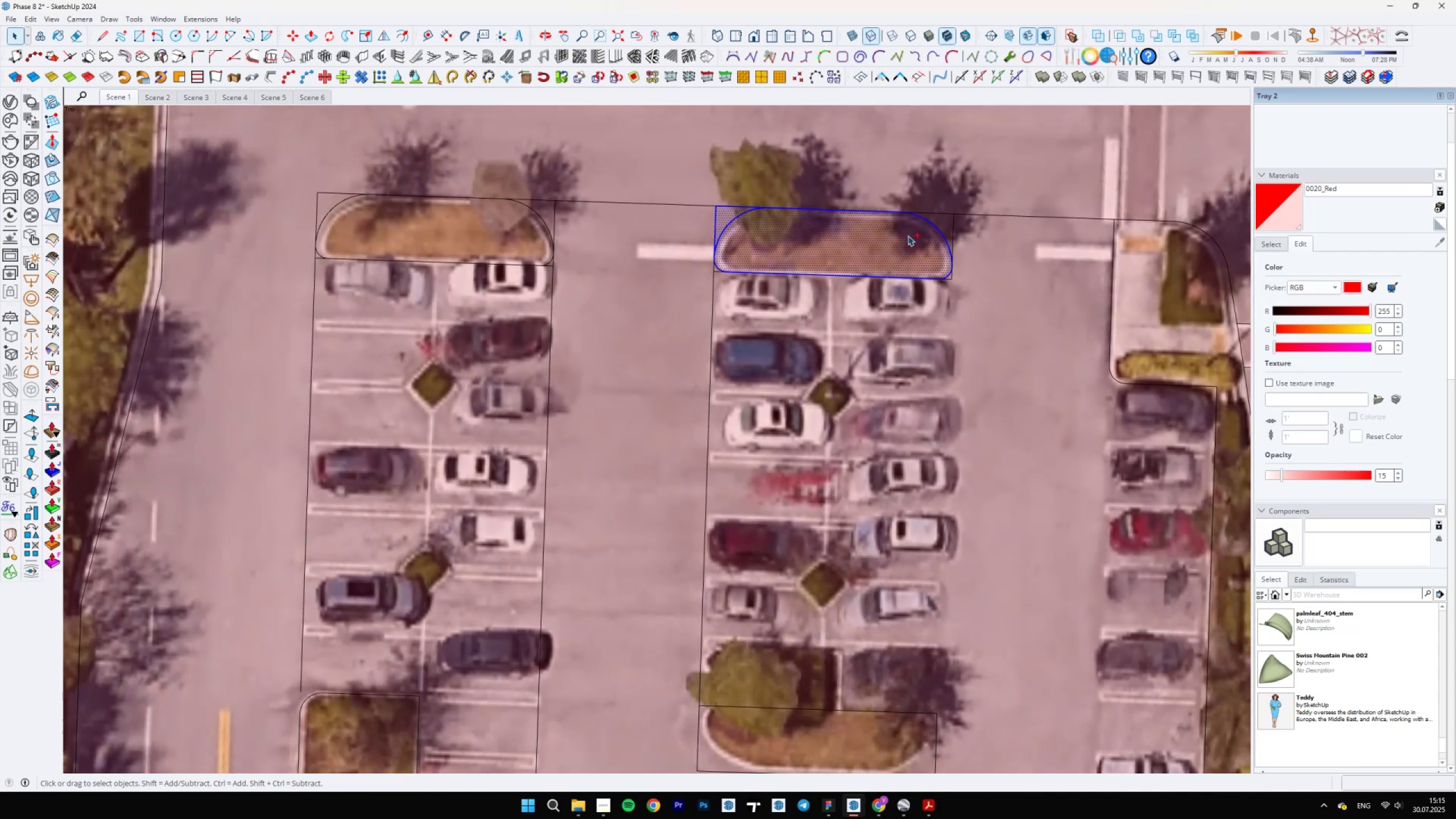 
key(Control+ControlLeft)
 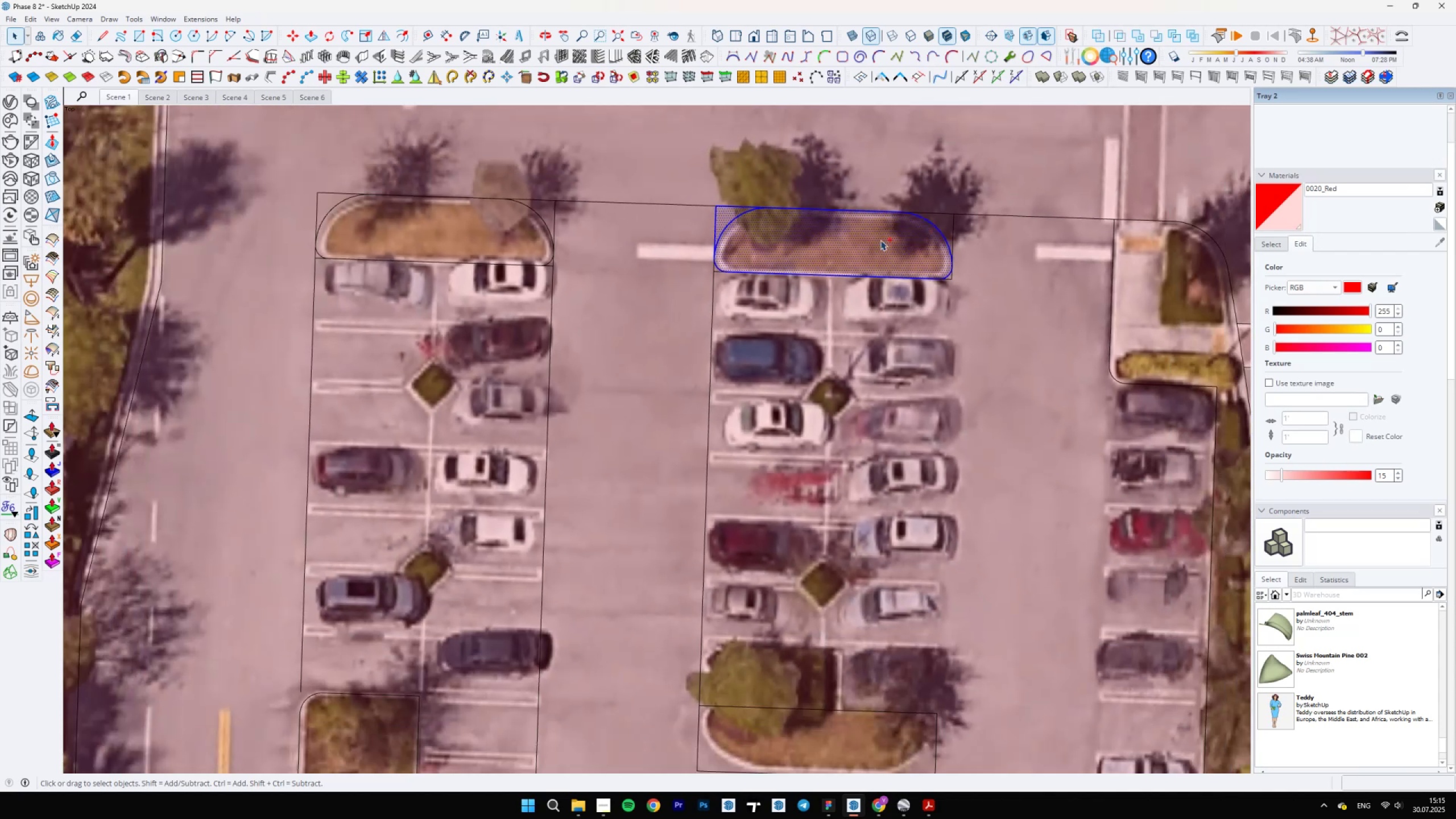 
key(Control+ControlLeft)
 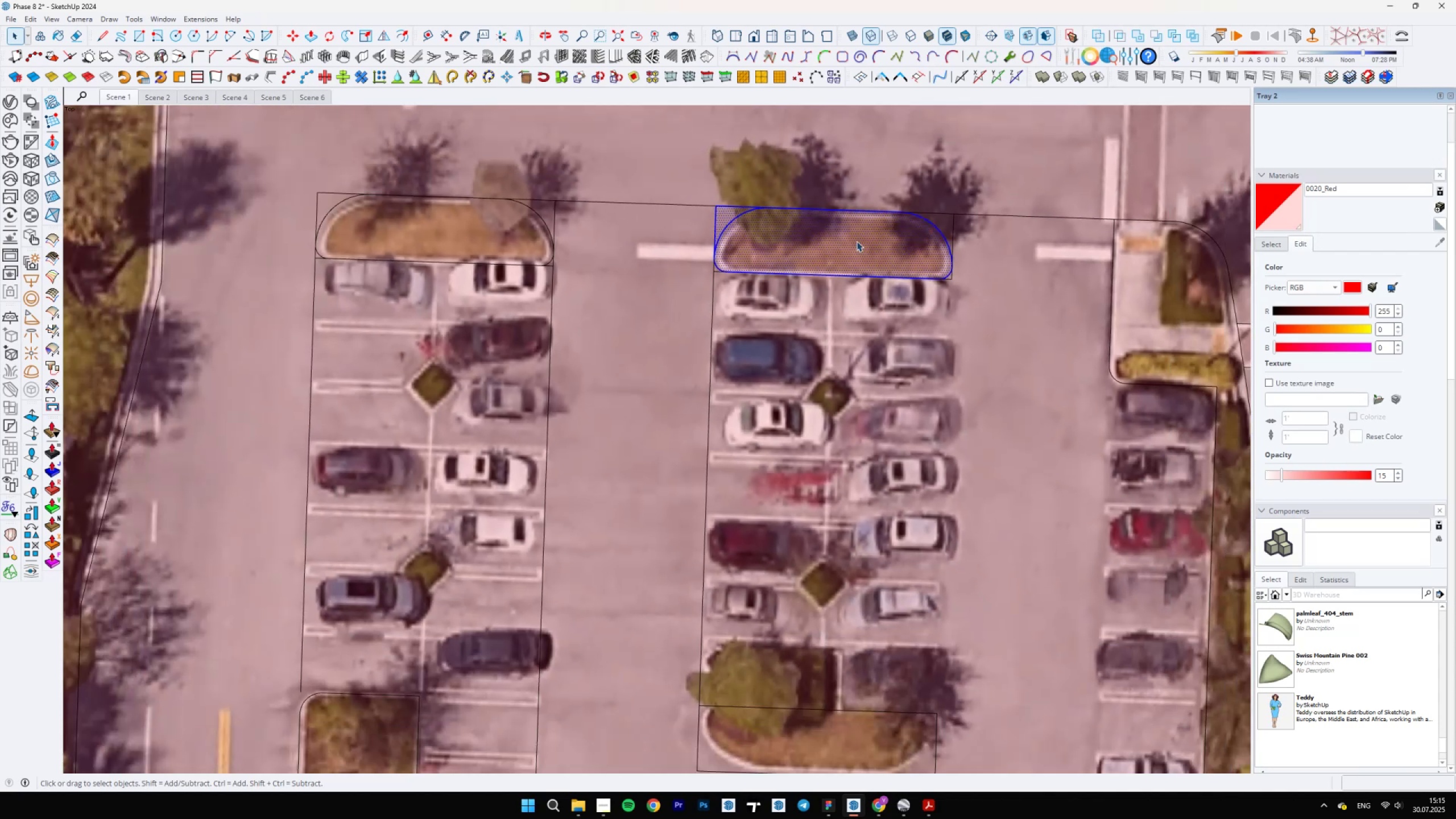 
key(Control+ControlLeft)
 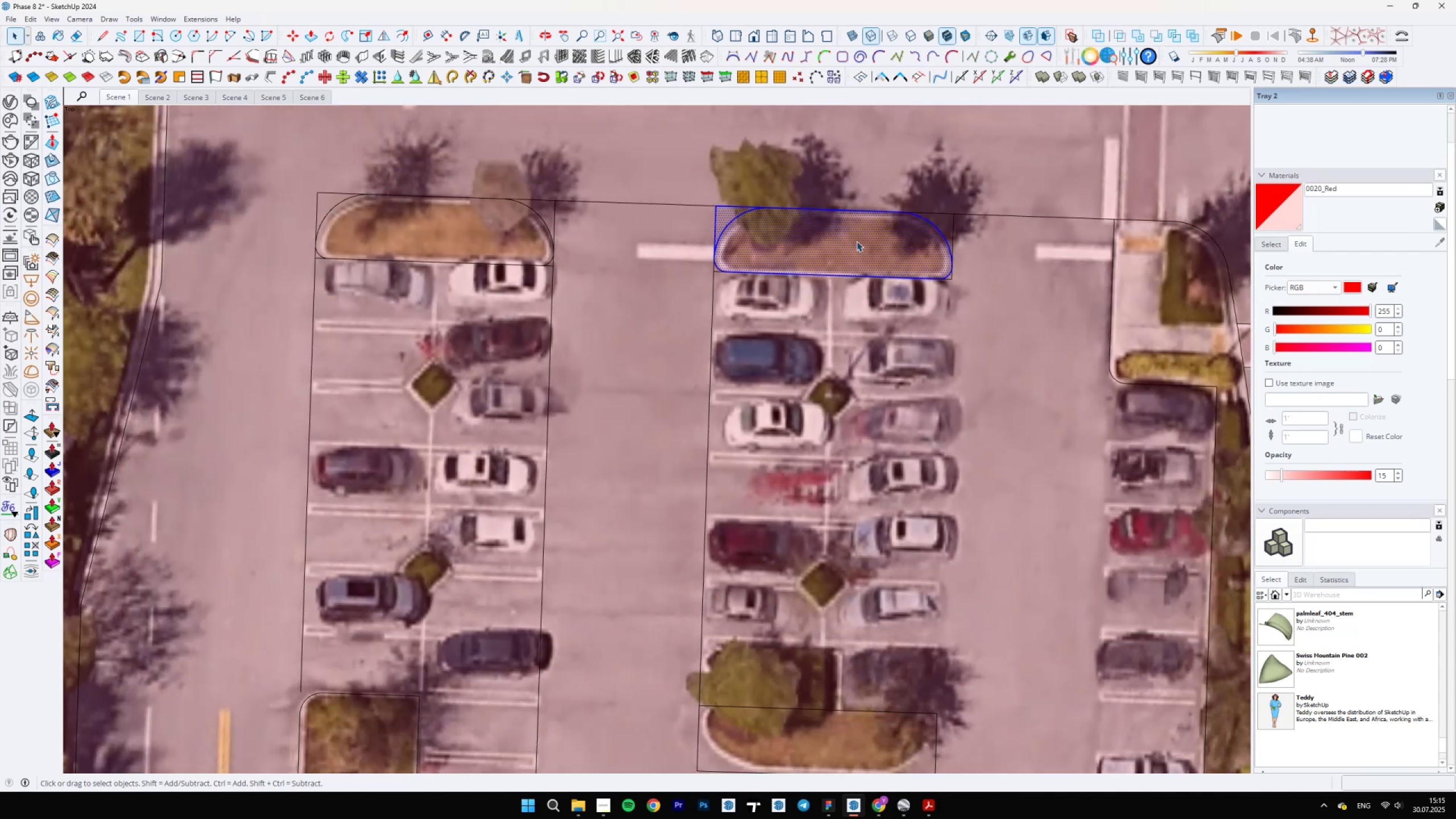 
scroll: coordinate [857, 241], scroll_direction: down, amount: 5.0
 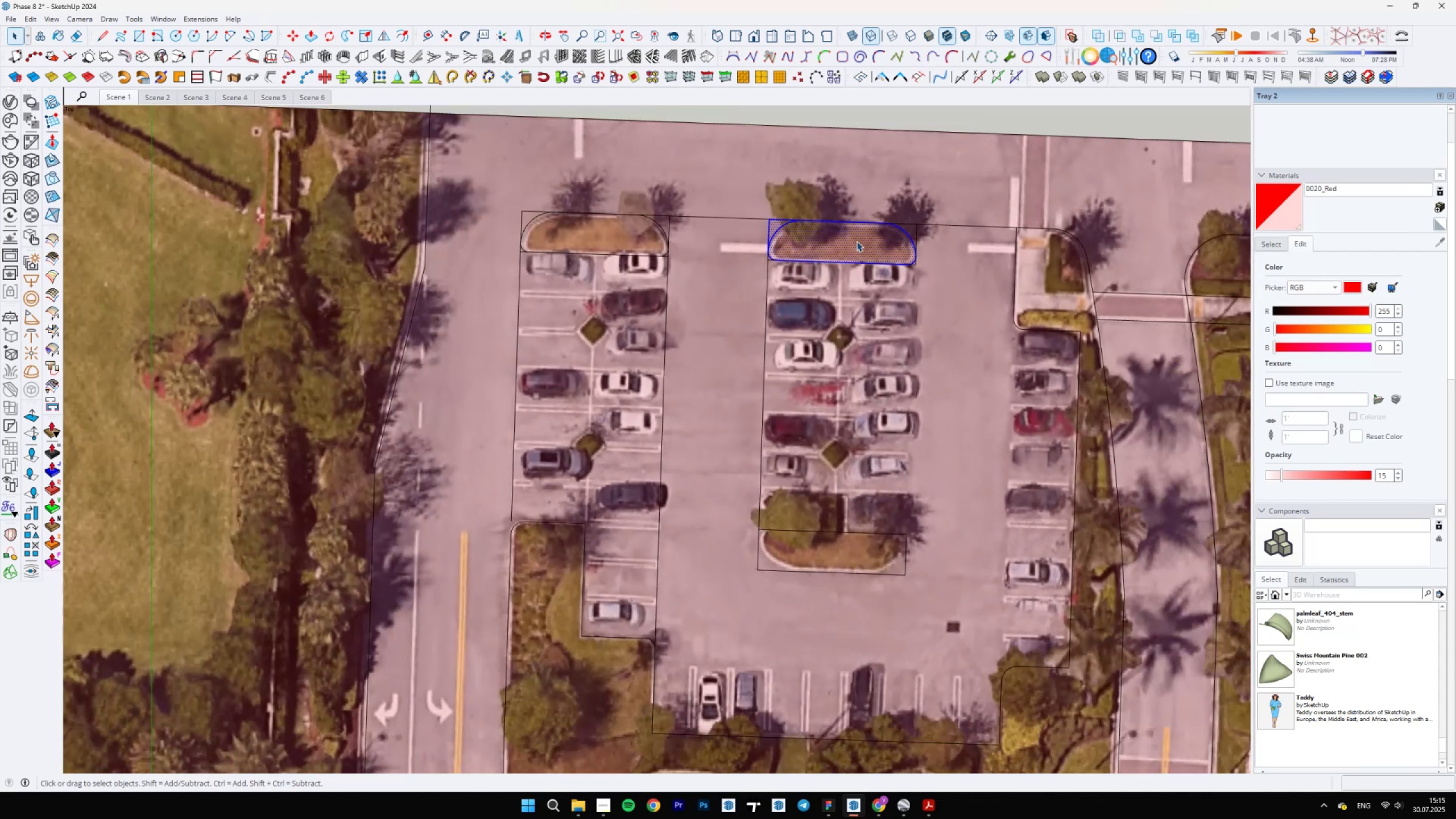 
key(M)
 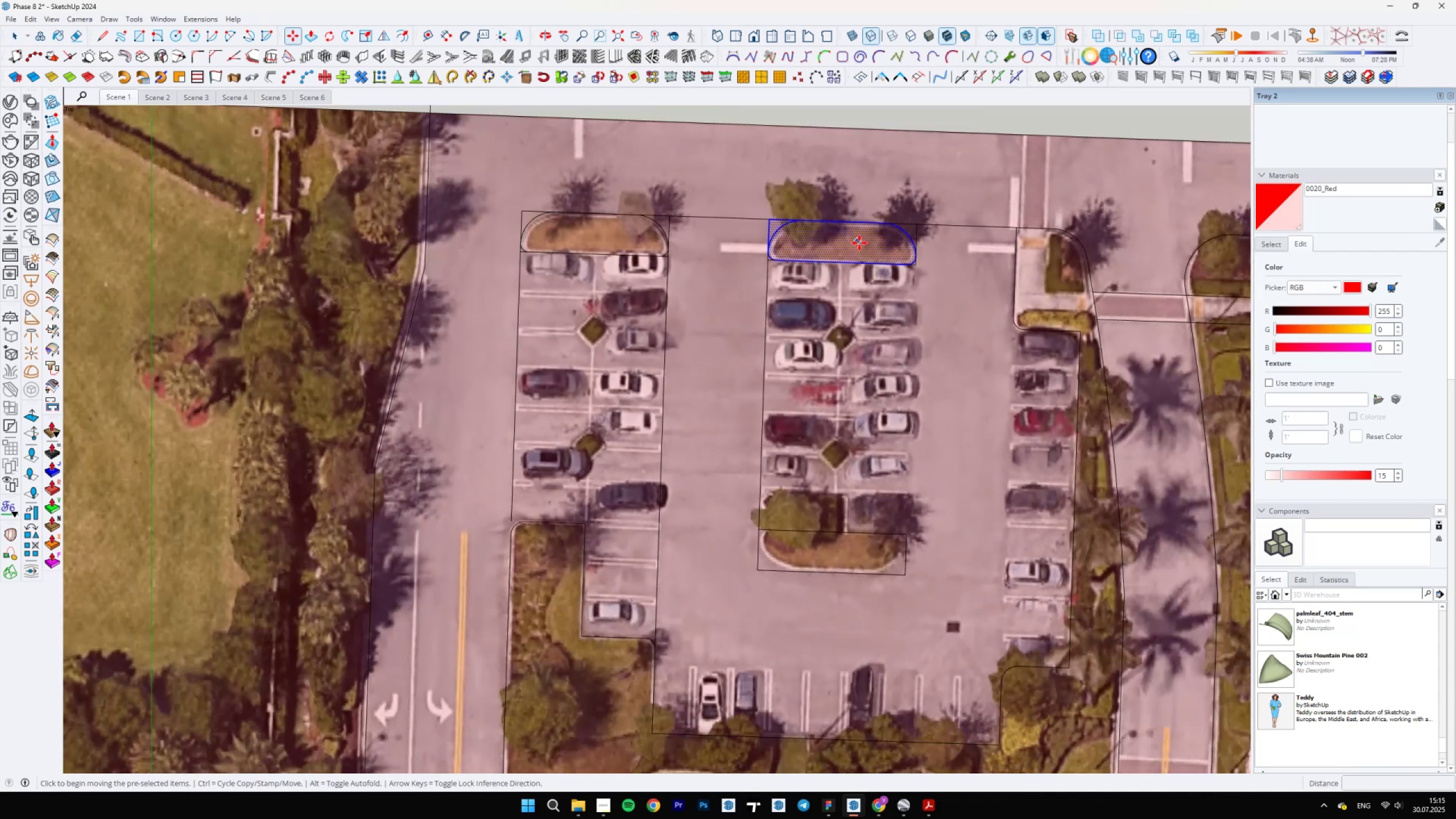 
key(Control+ControlLeft)
 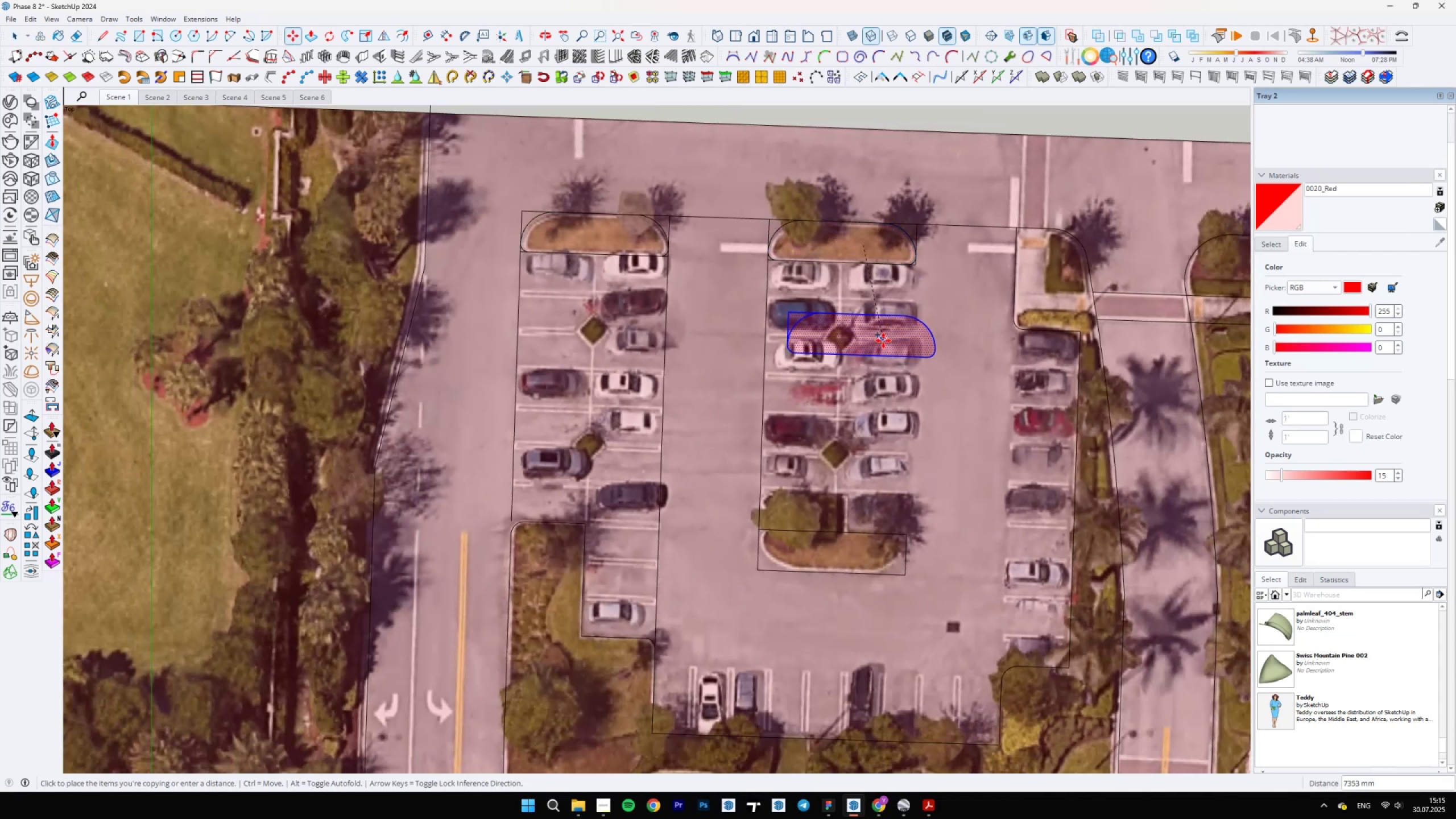 
left_click([881, 351])
 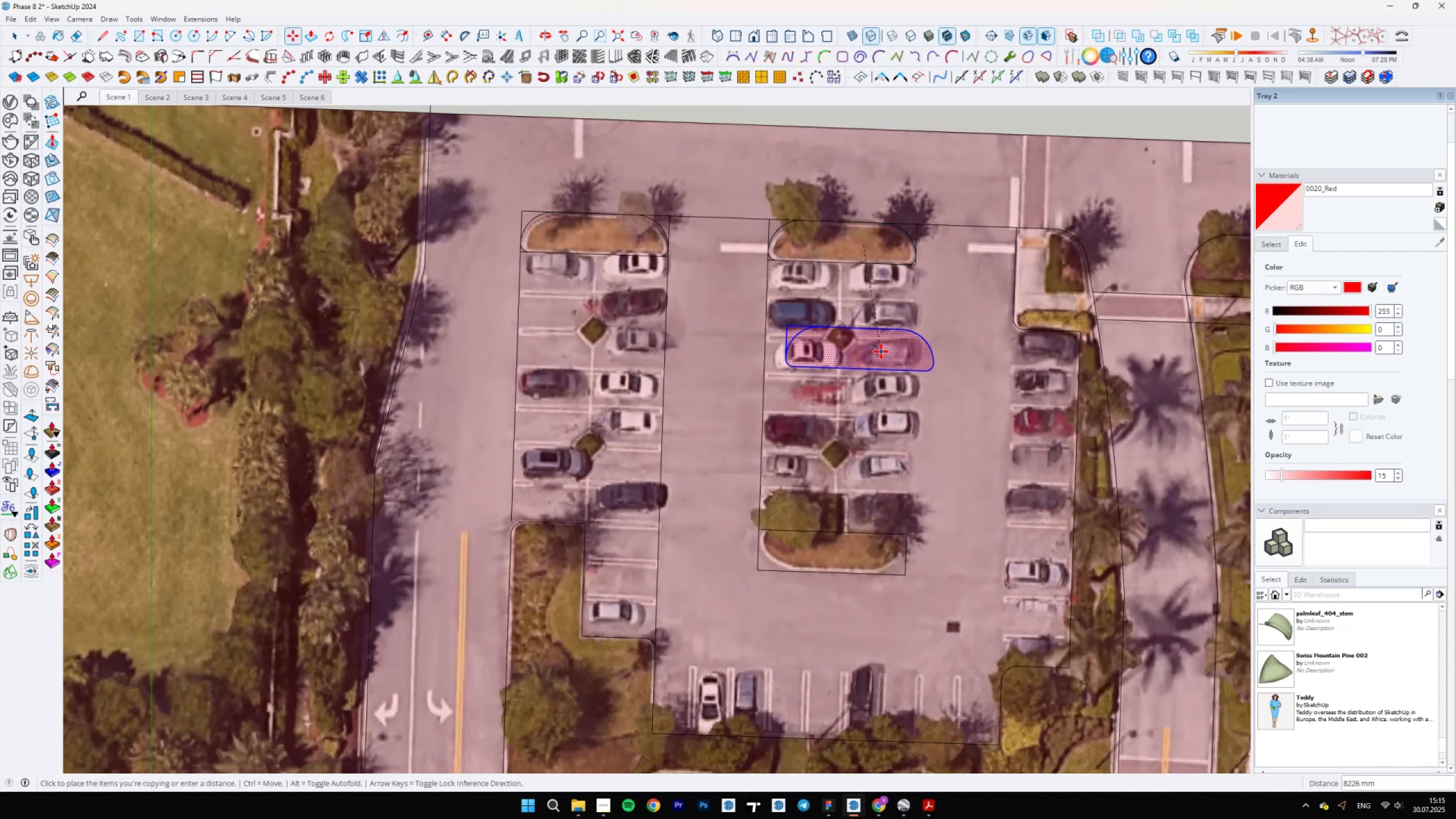 
key(Space)
 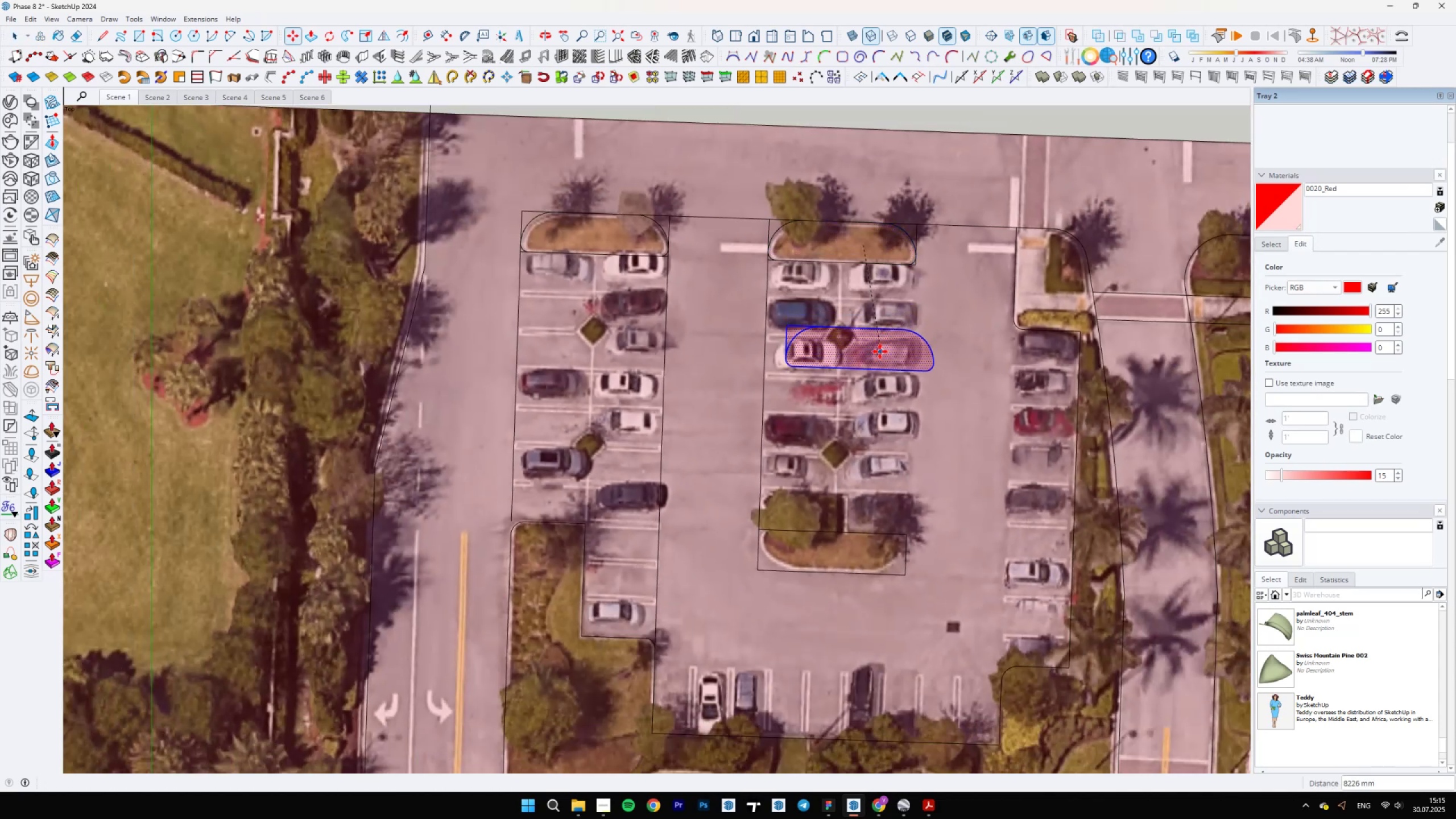 
scroll: coordinate [867, 351], scroll_direction: up, amount: 5.0
 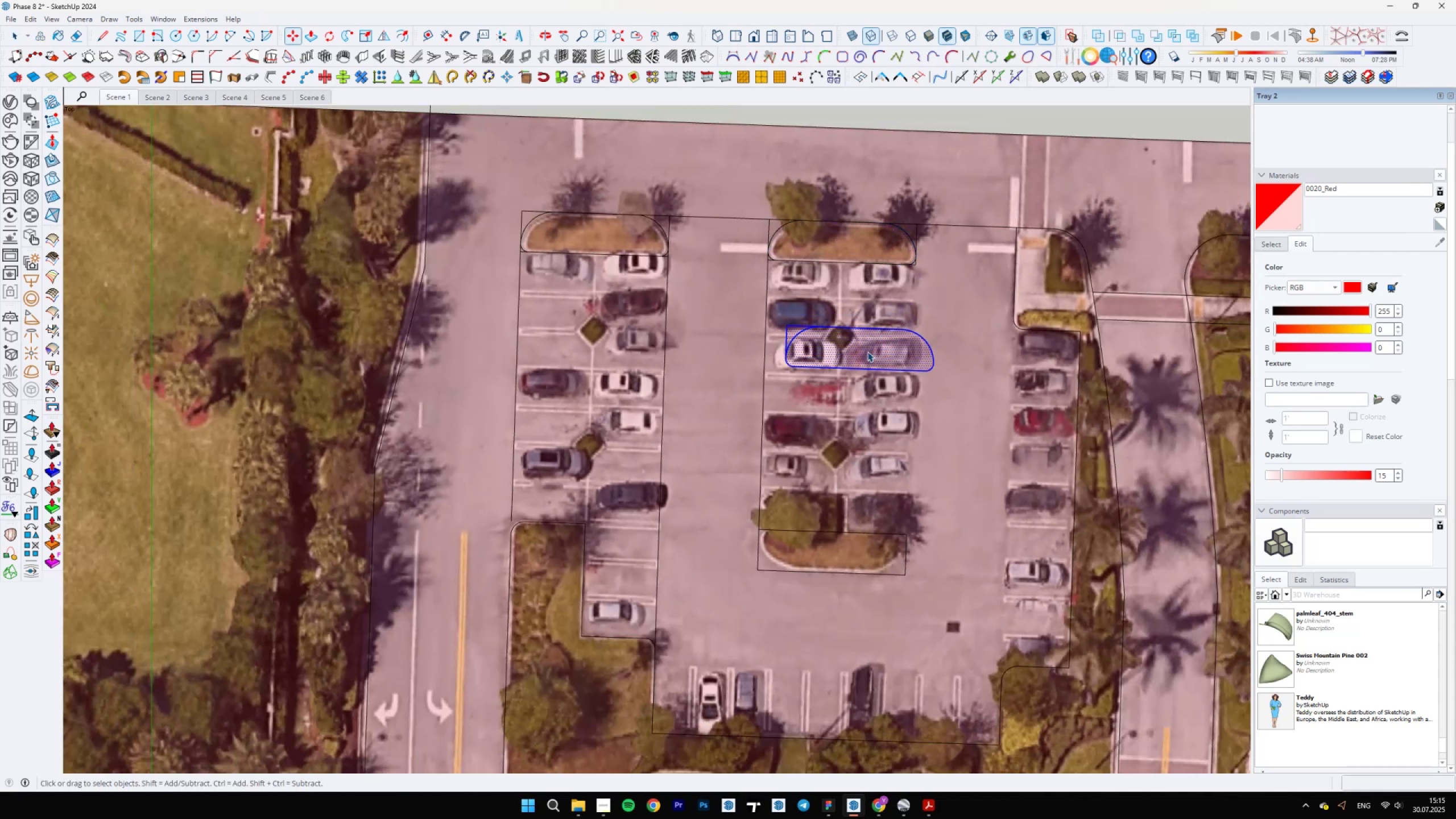 
key(Q)
 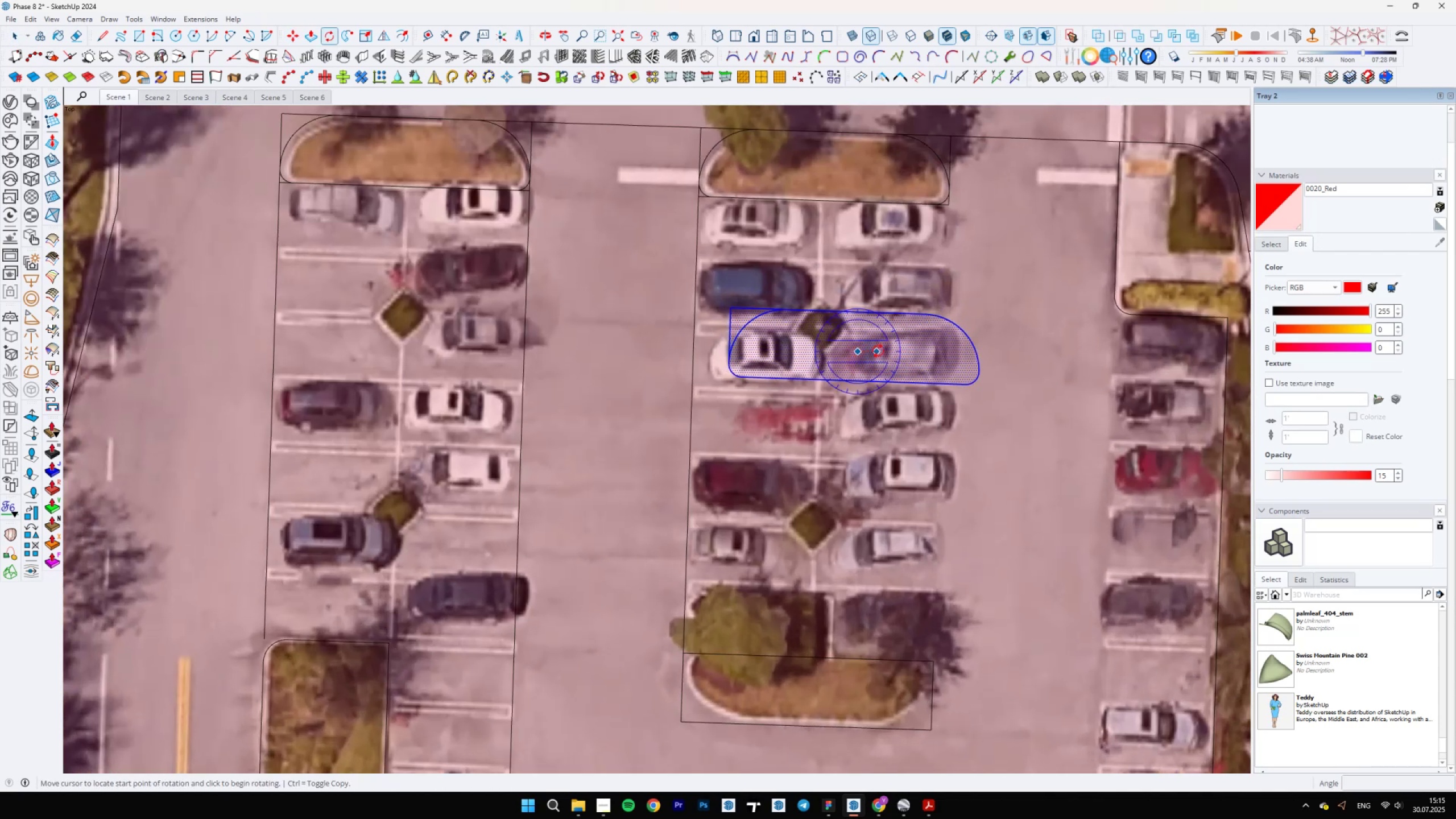 
double_click([885, 350])
 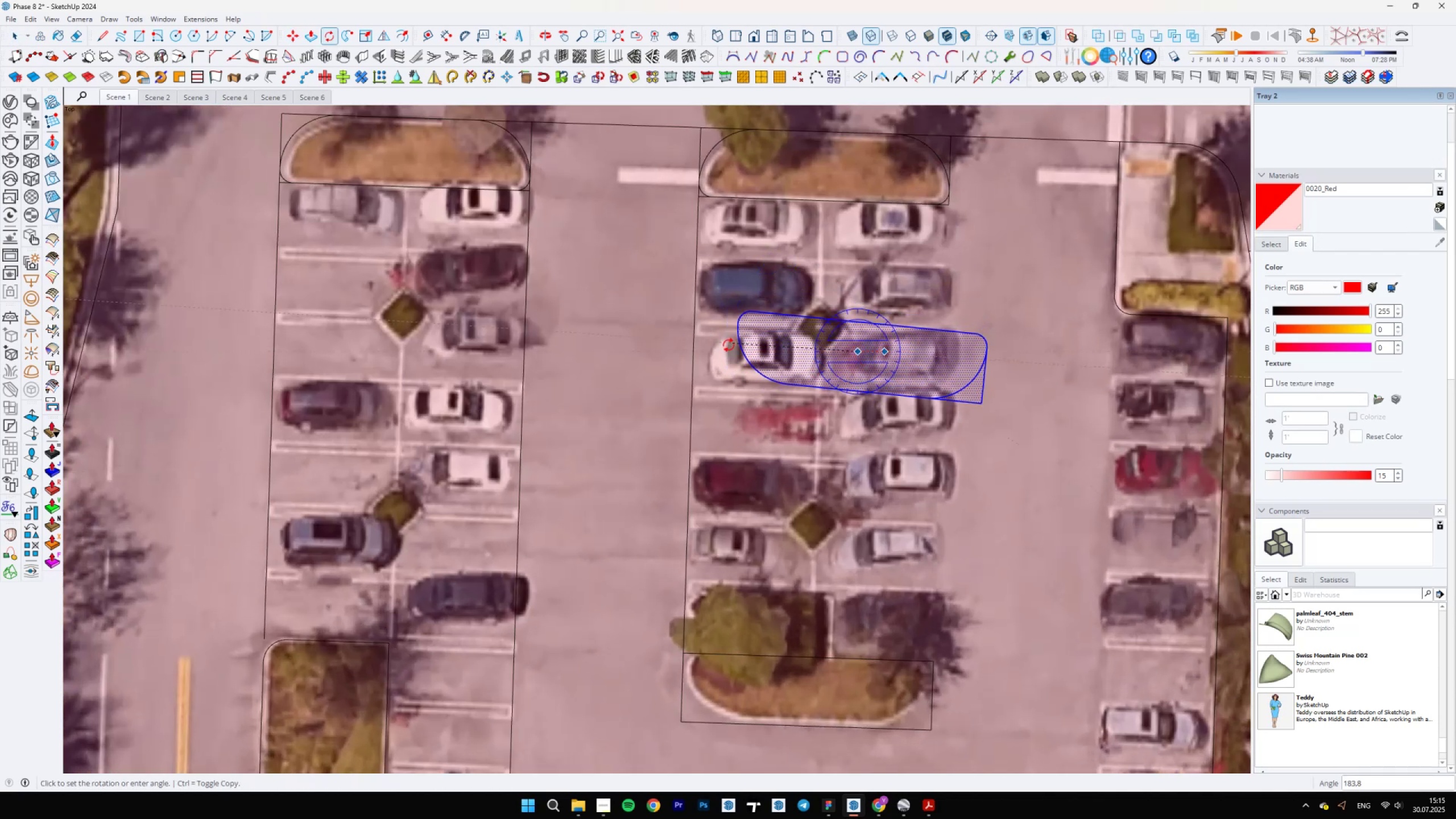 
left_click([727, 346])
 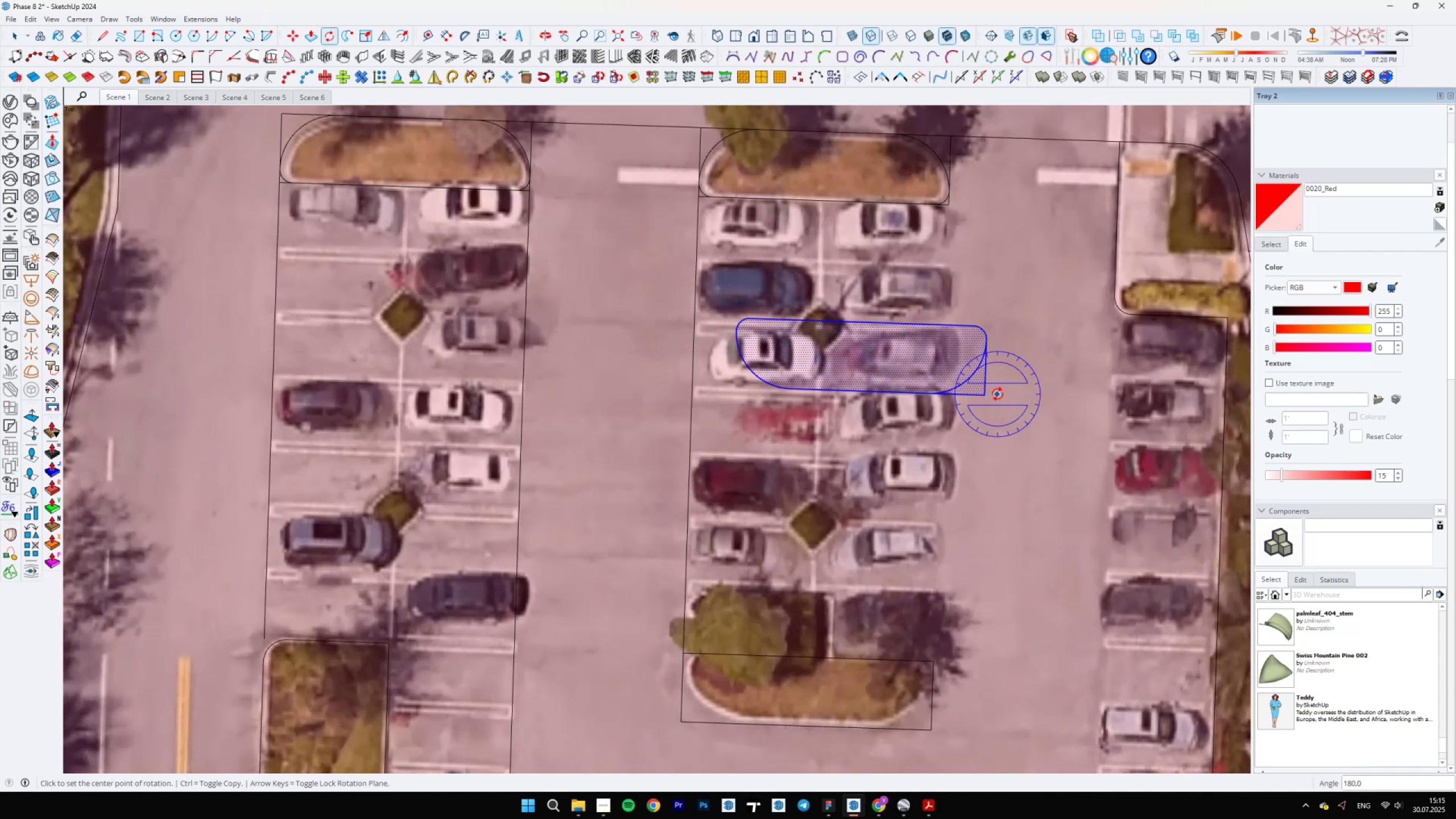 
key(M)
 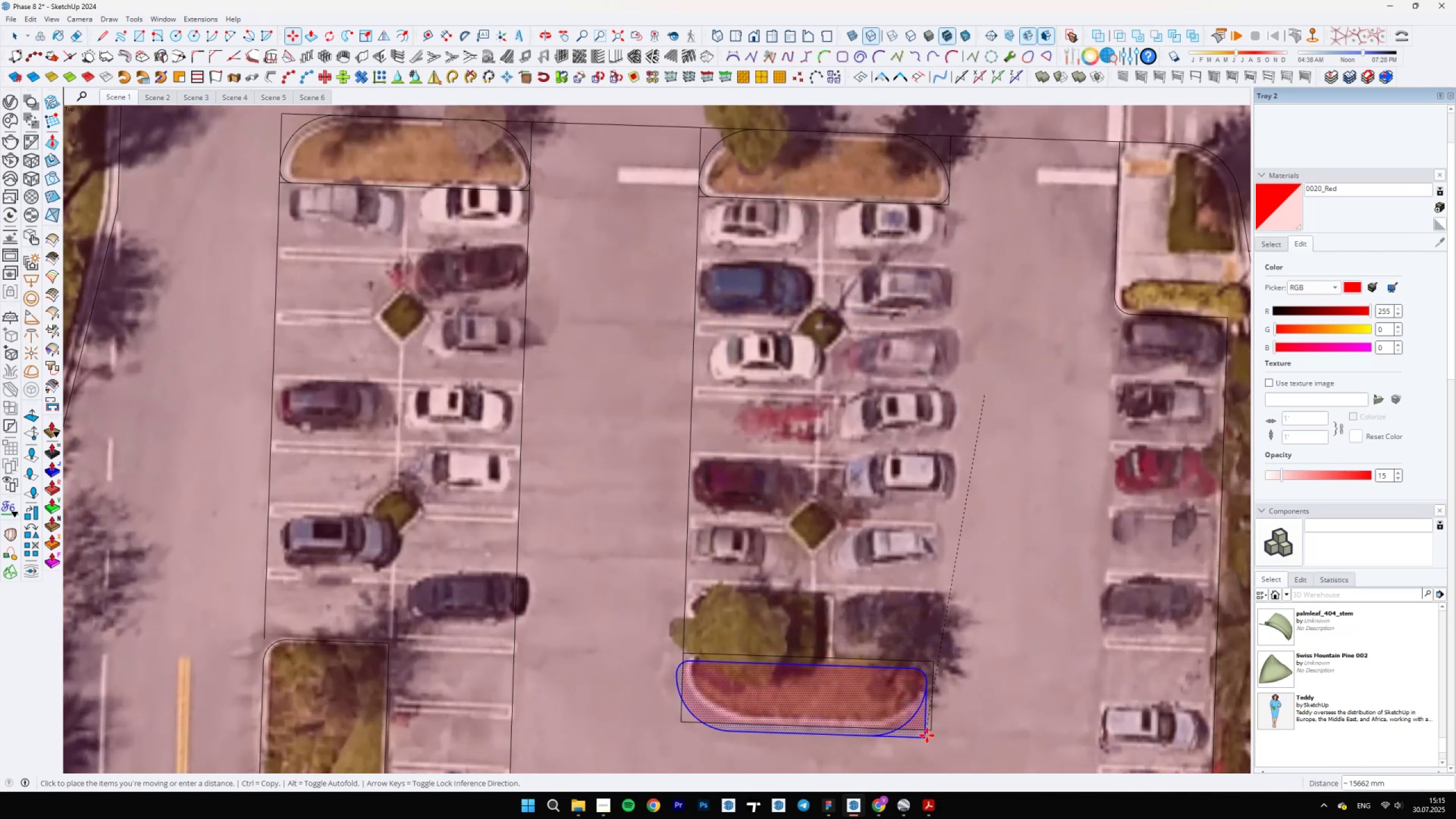 
left_click([931, 730])
 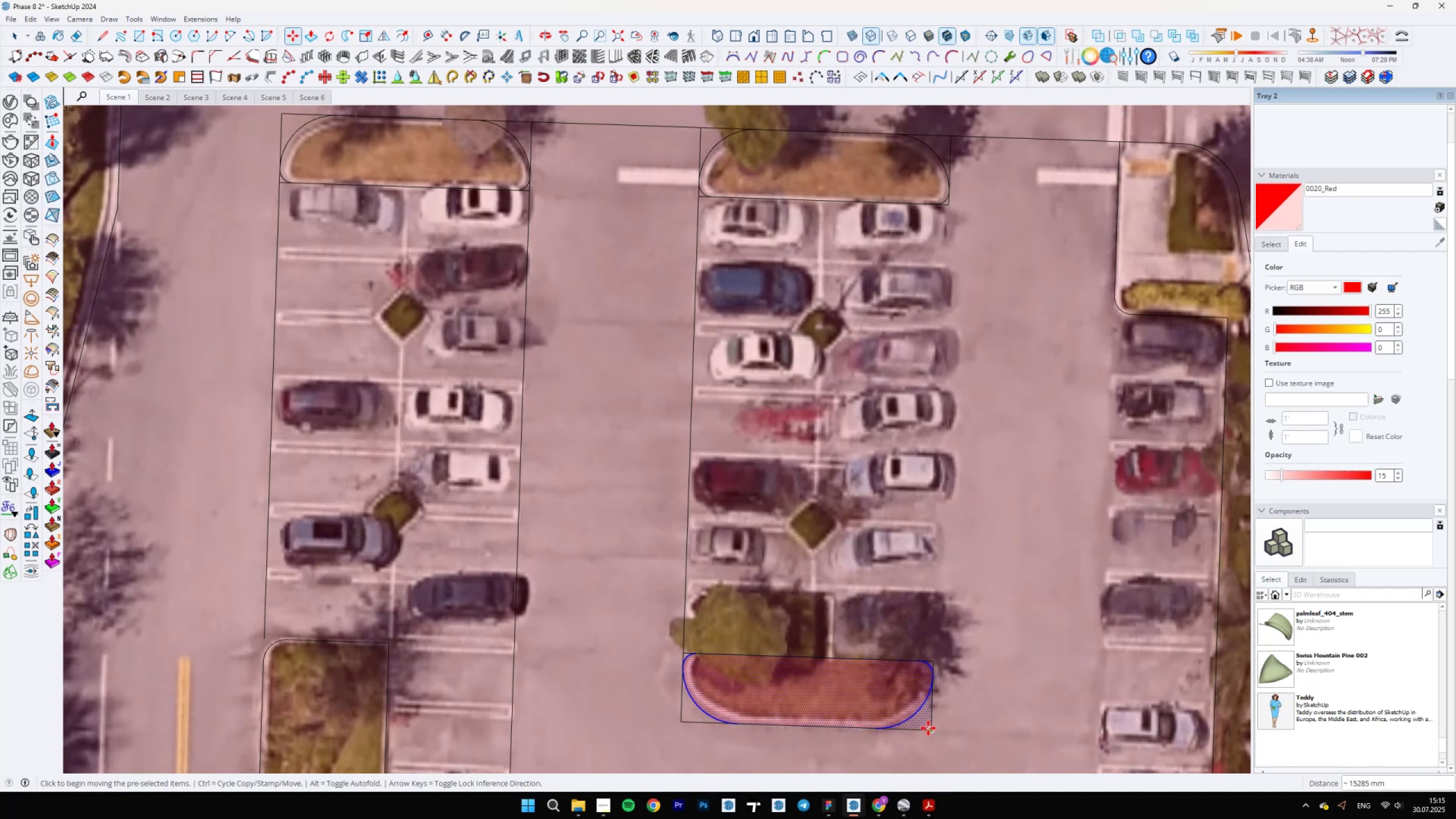 
key(Space)
 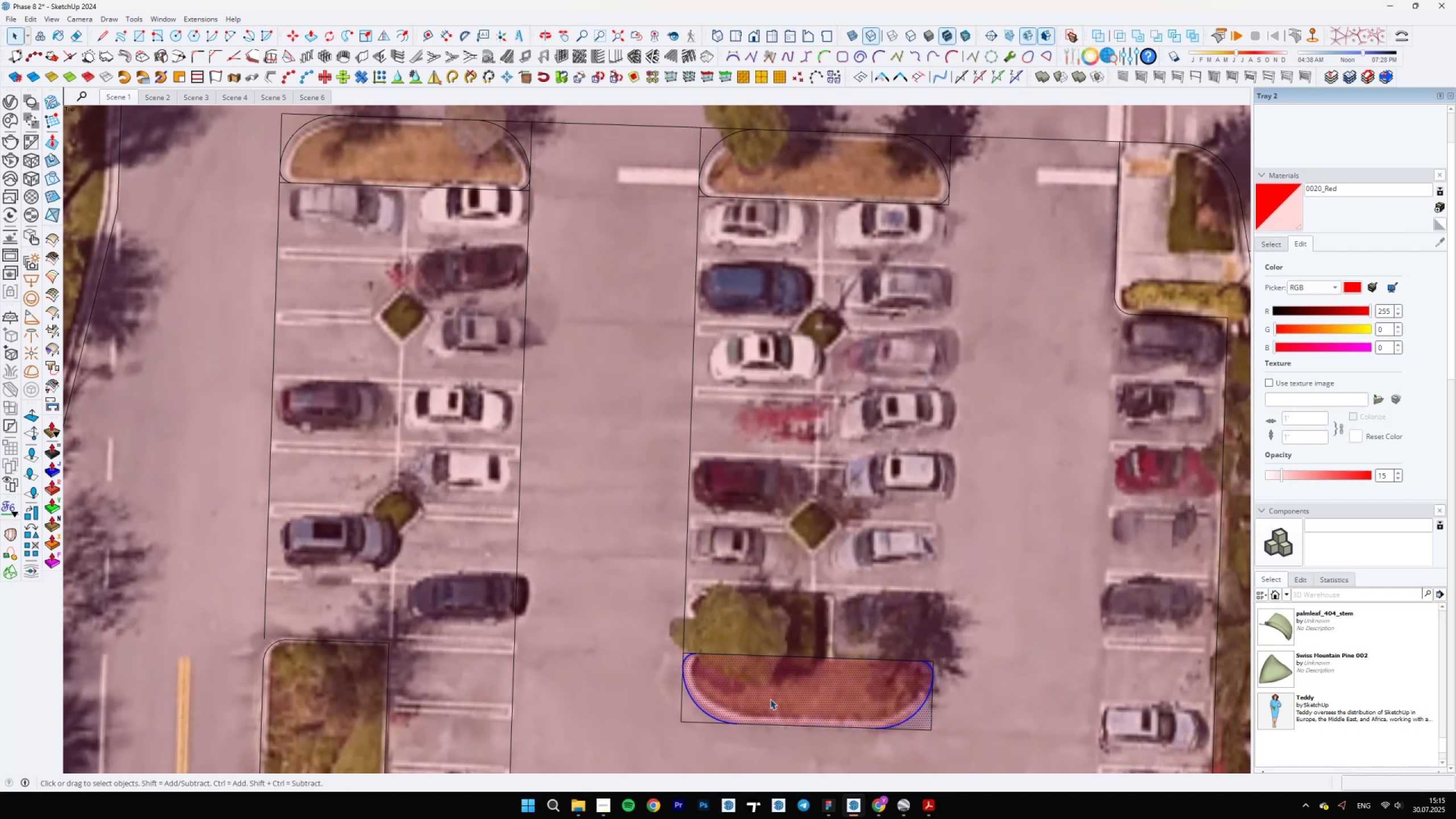 
left_click([771, 697])
 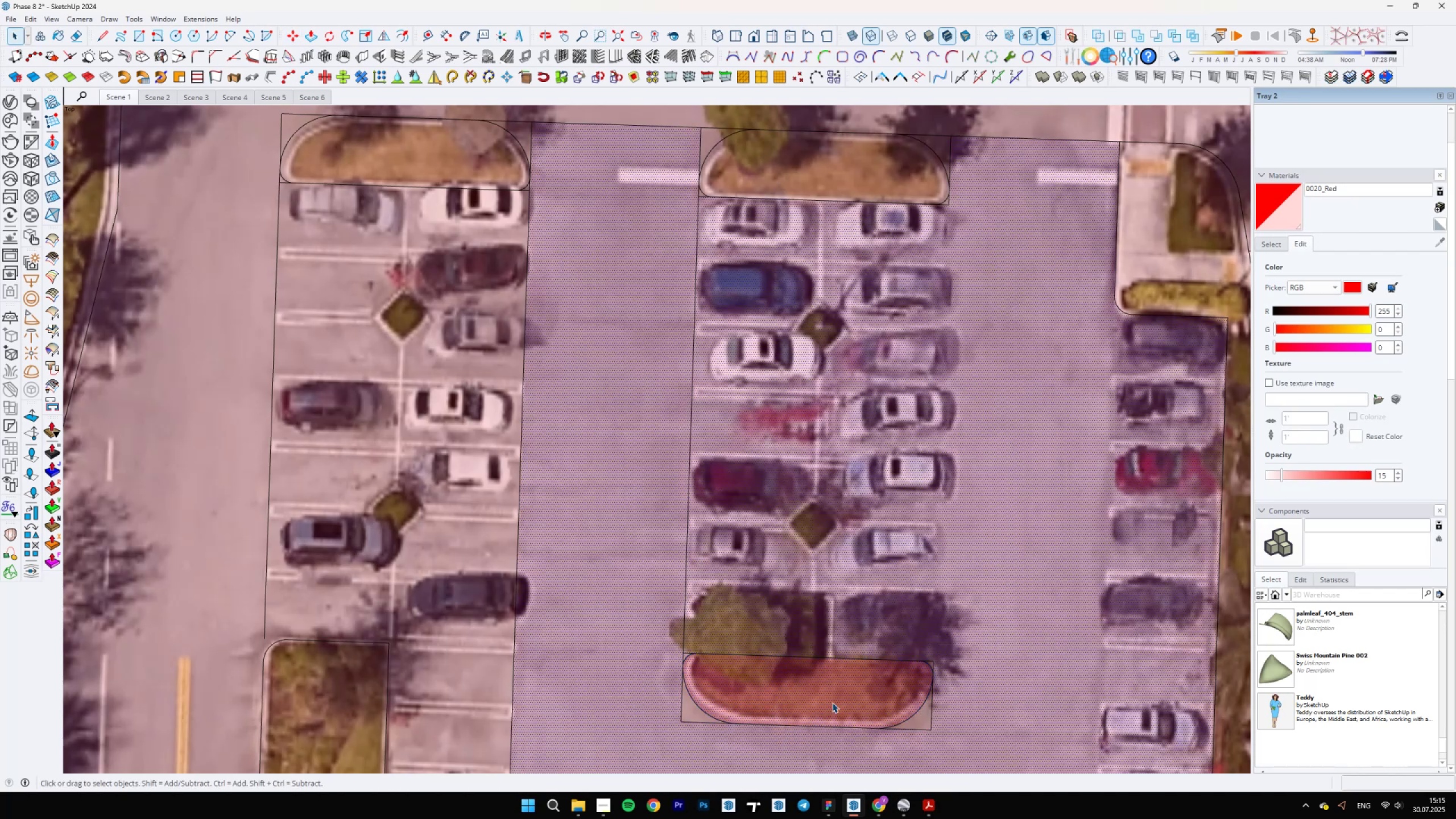 
scroll: coordinate [916, 714], scroll_direction: up, amount: 4.0
 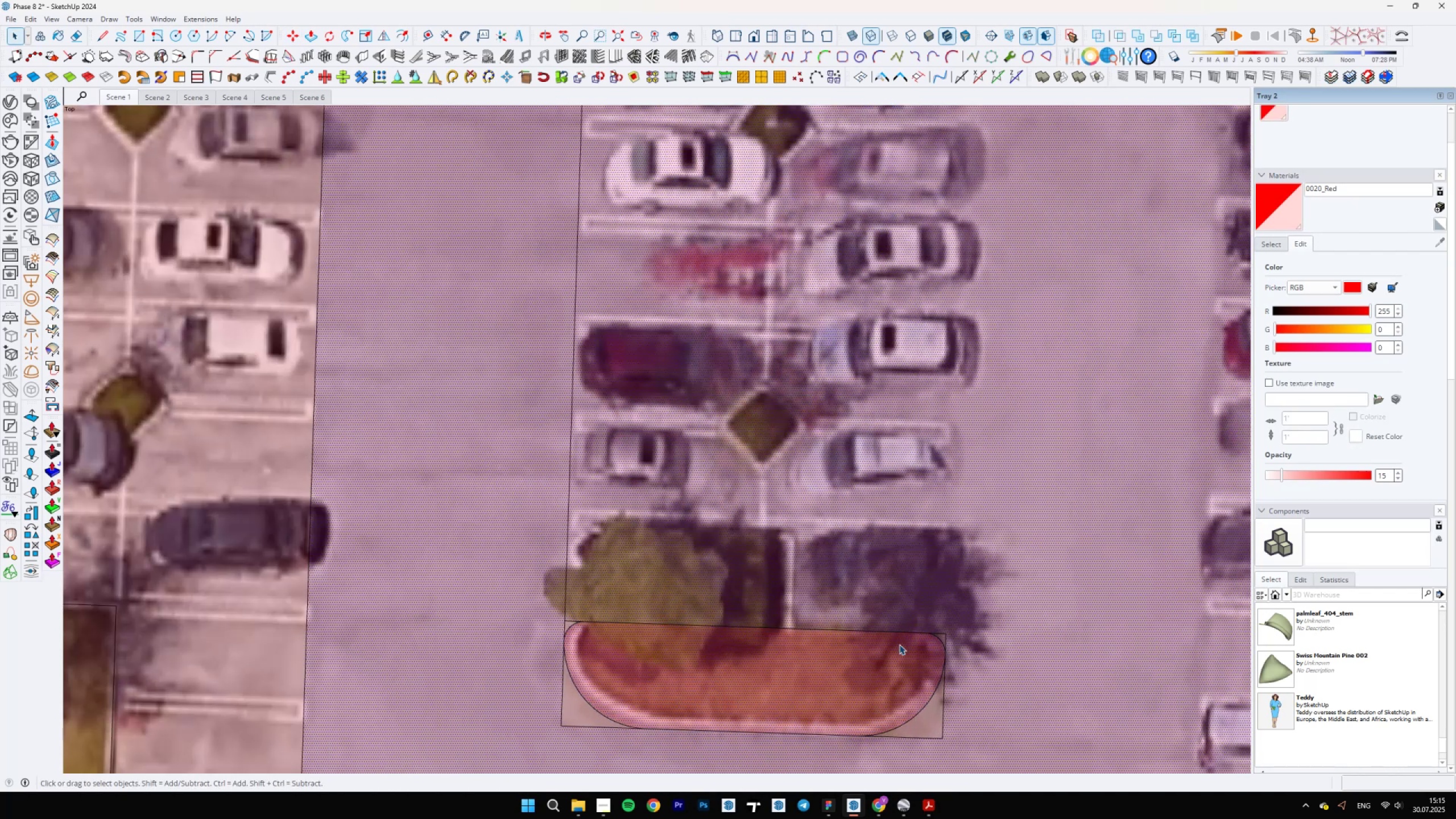 
left_click([870, 657])
 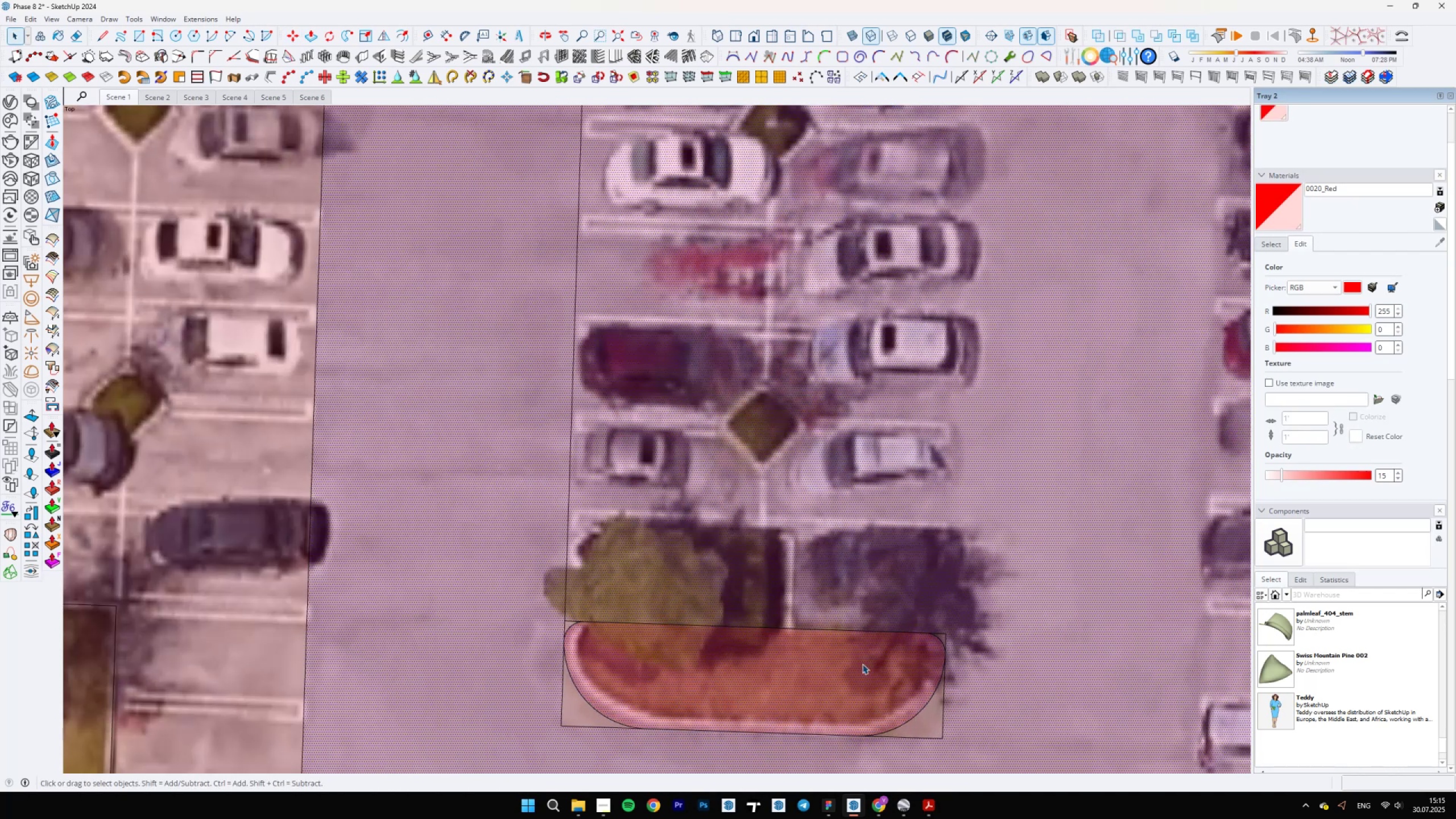 
scroll: coordinate [788, 595], scroll_direction: down, amount: 11.0
 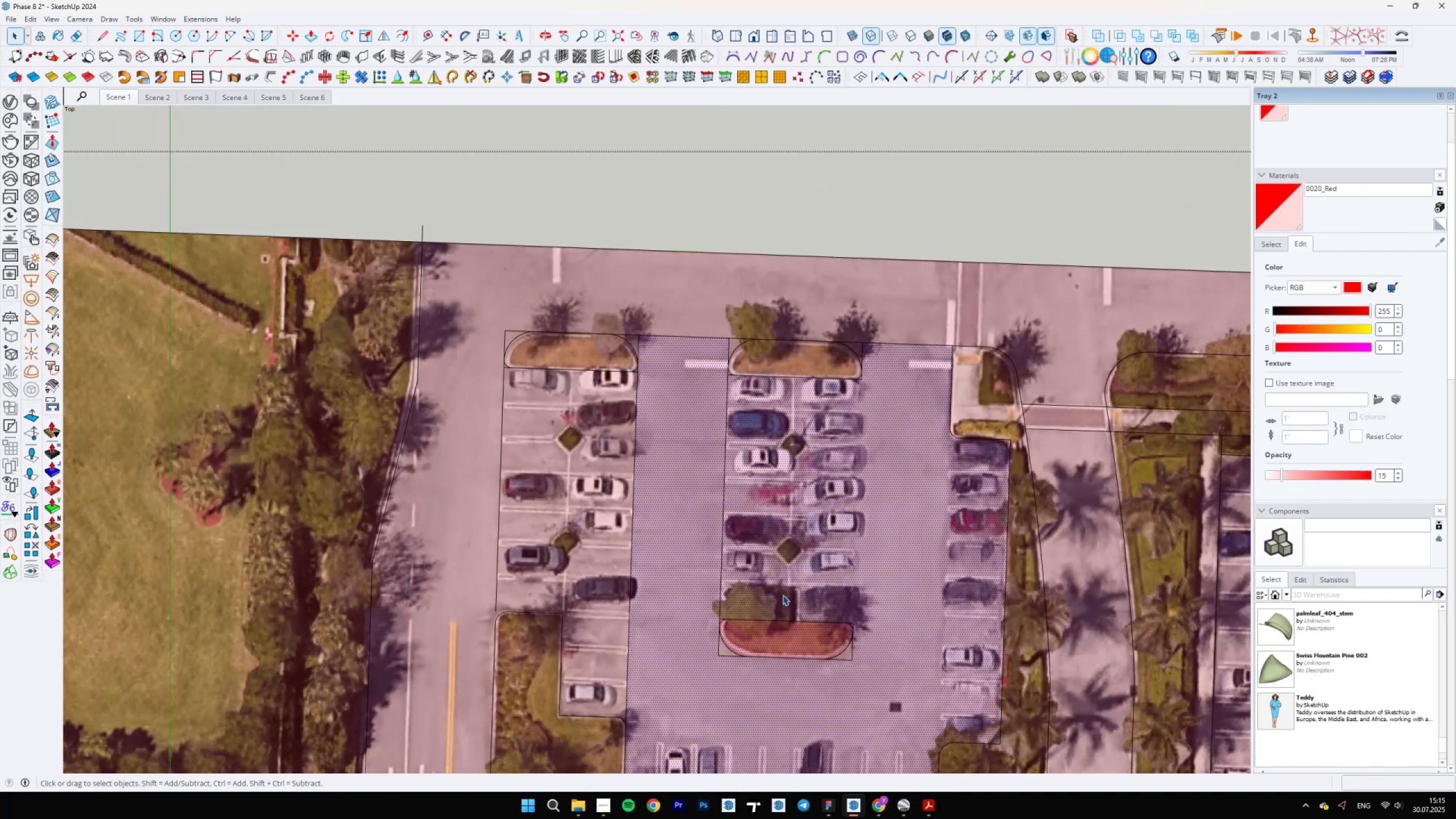 
key(E)
 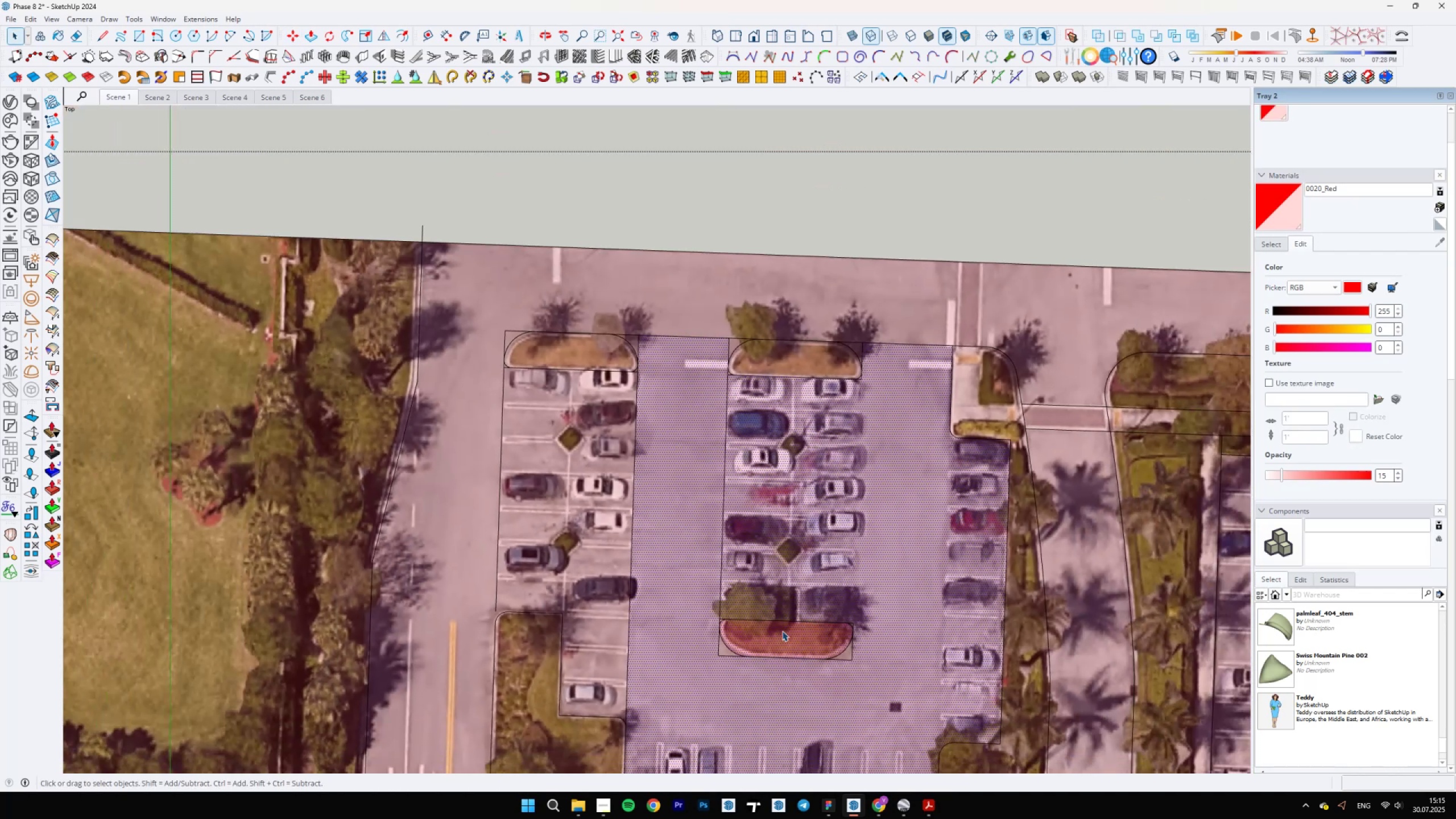 
left_click_drag(start_coordinate=[779, 648], to_coordinate=[779, 676])
 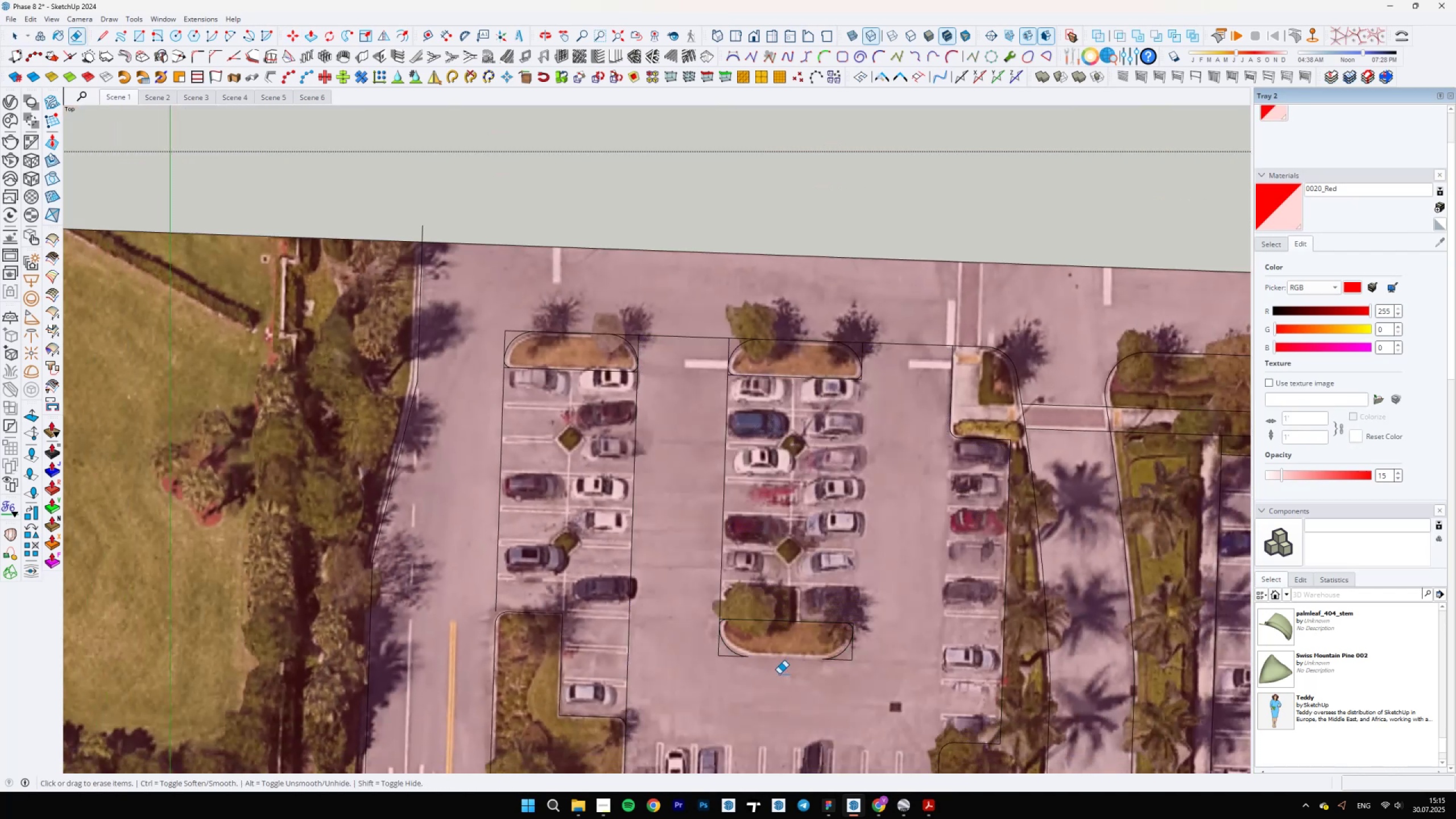 
key(Space)
 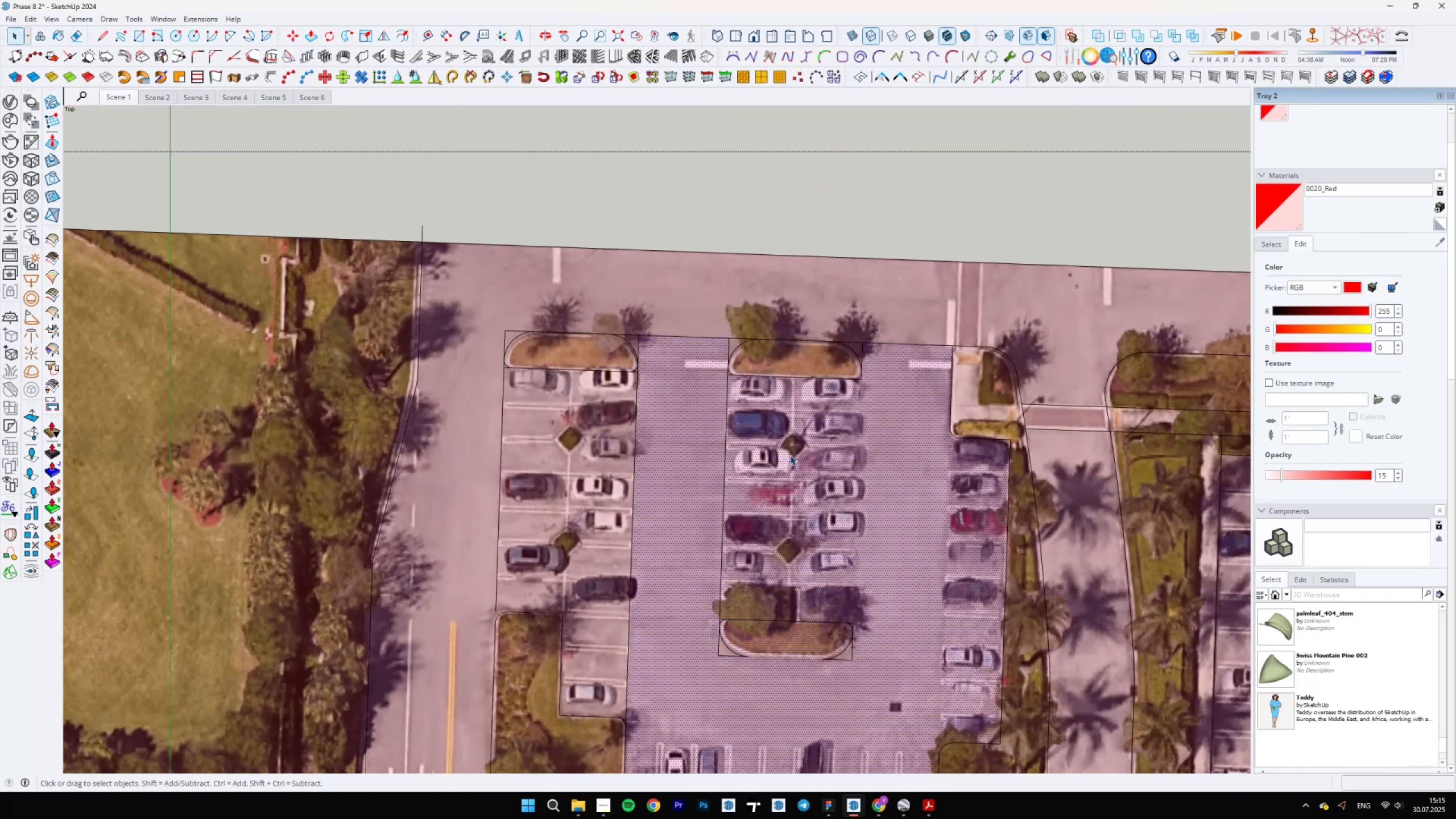 
scroll: coordinate [726, 632], scroll_direction: up, amount: 11.0
 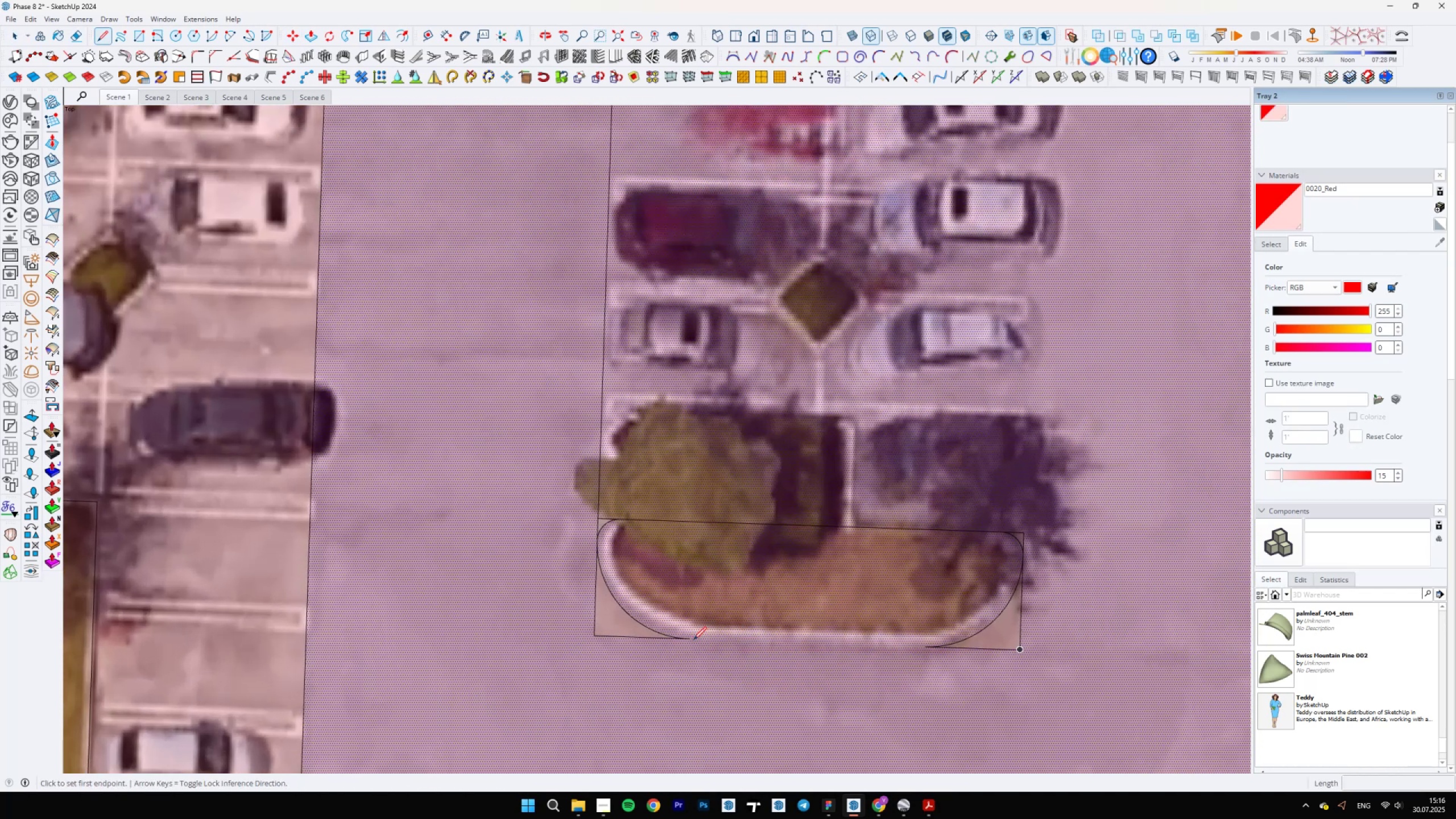 
key(L)
 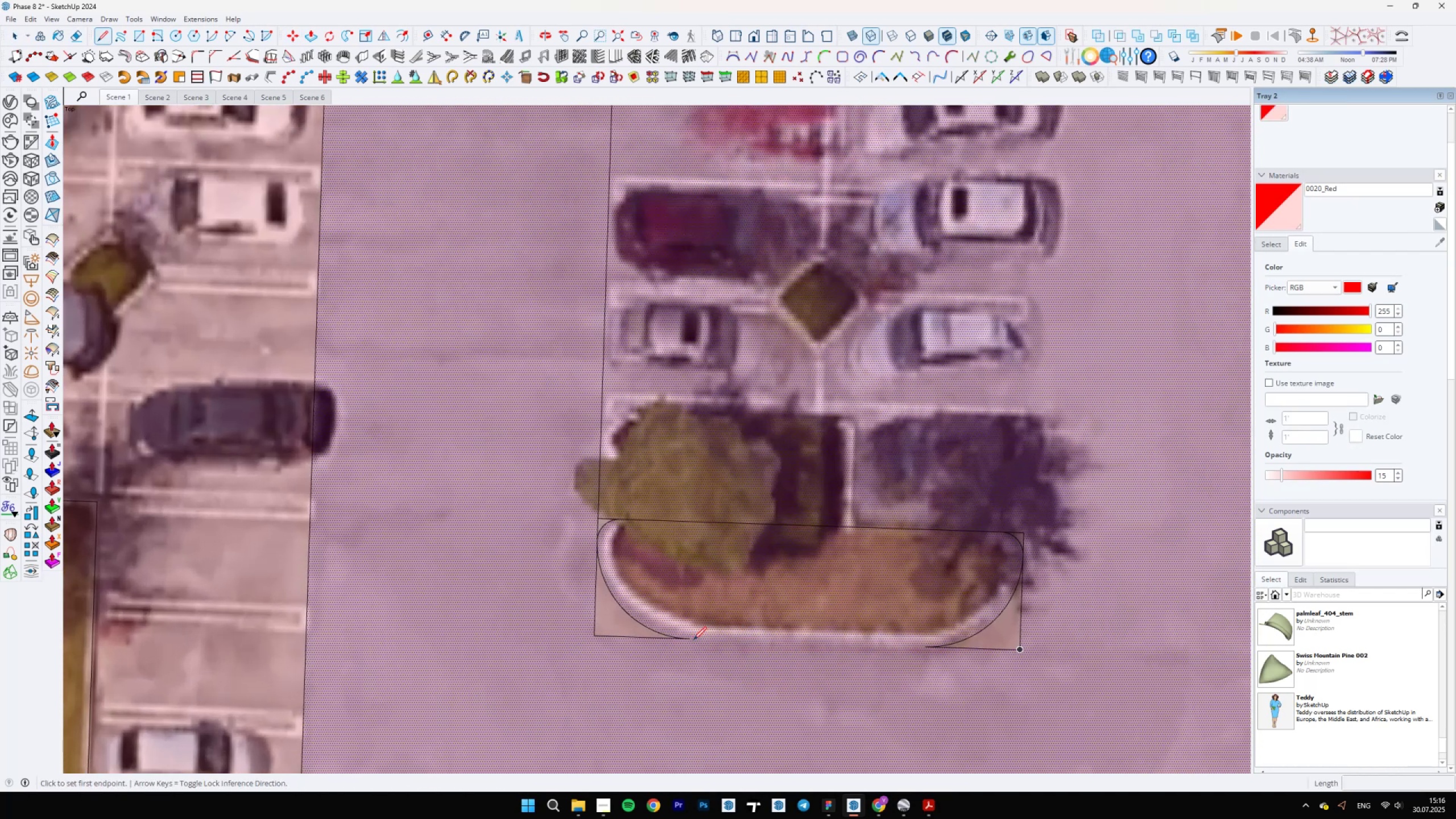 
left_click([690, 639])
 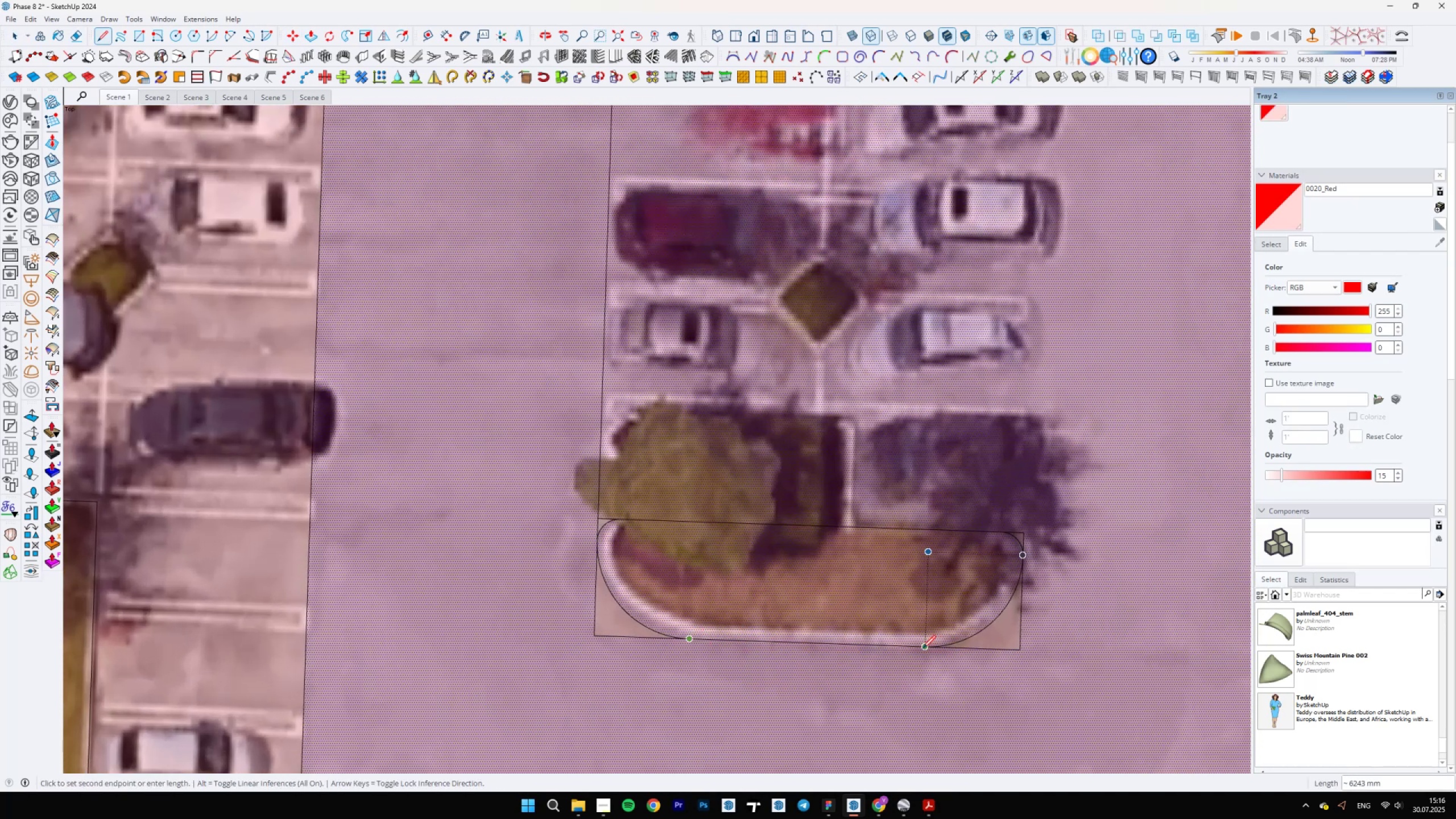 
left_click([922, 648])
 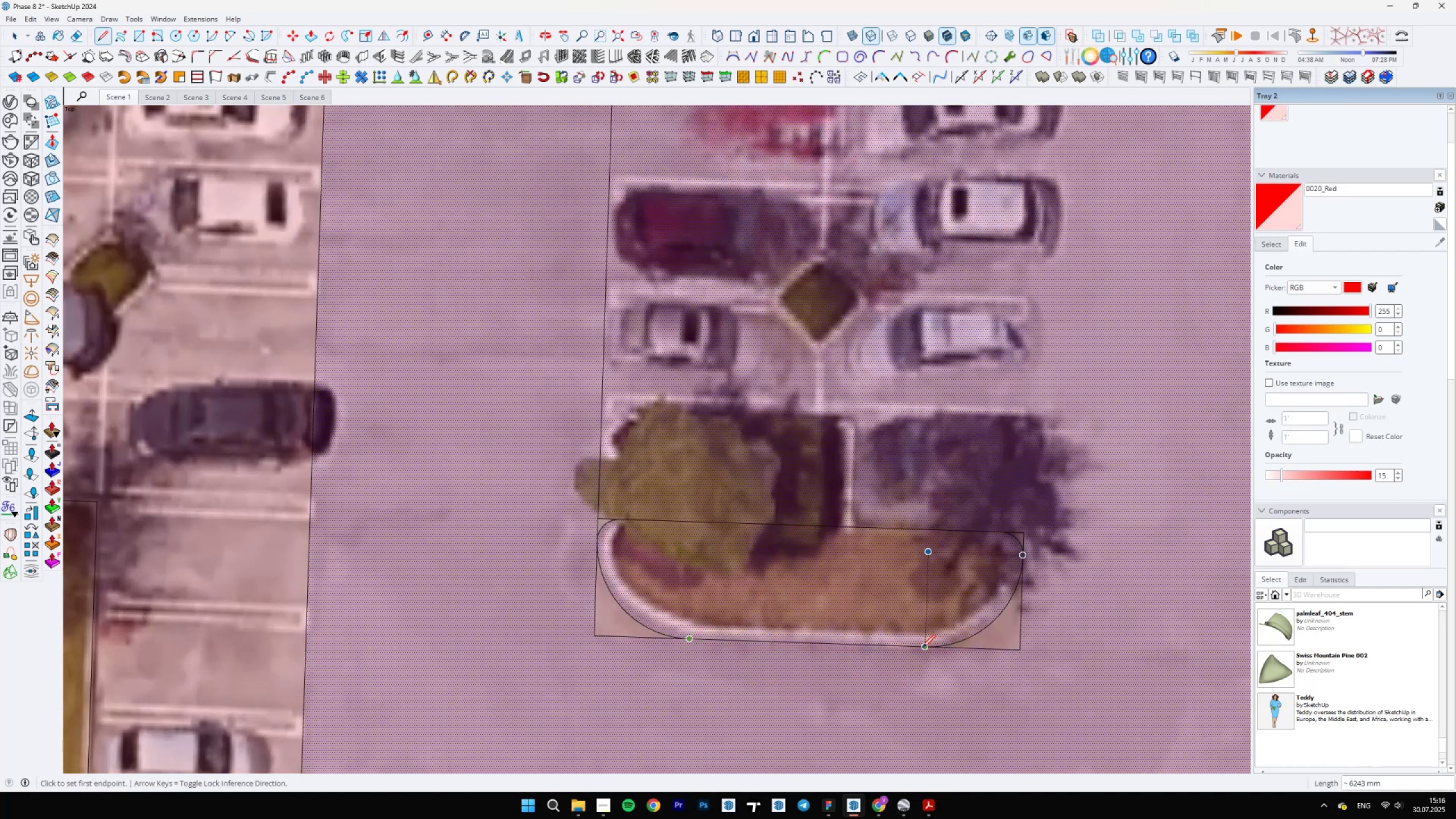 
type( el)
 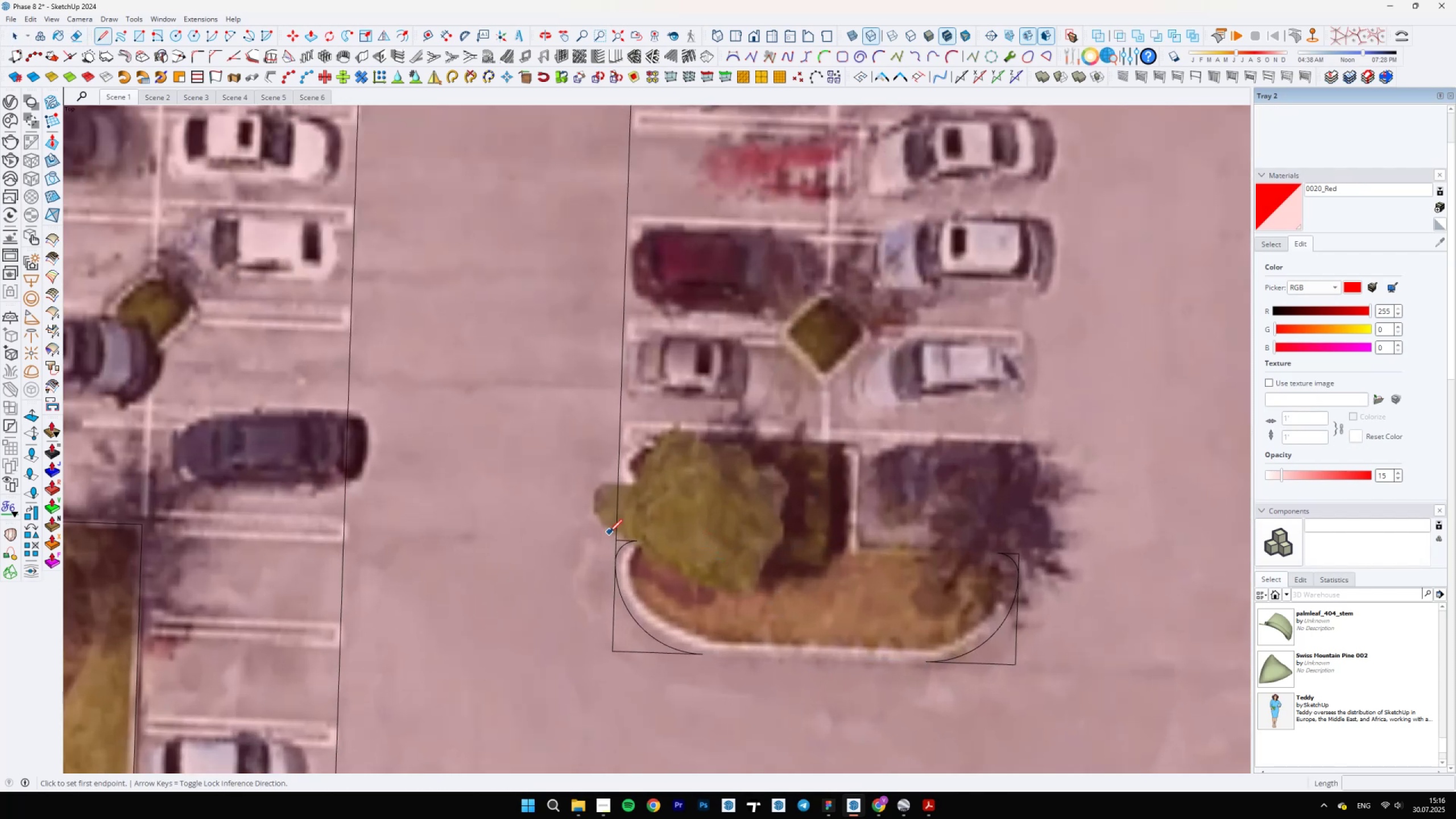 
scroll: coordinate [733, 593], scroll_direction: down, amount: 5.0
 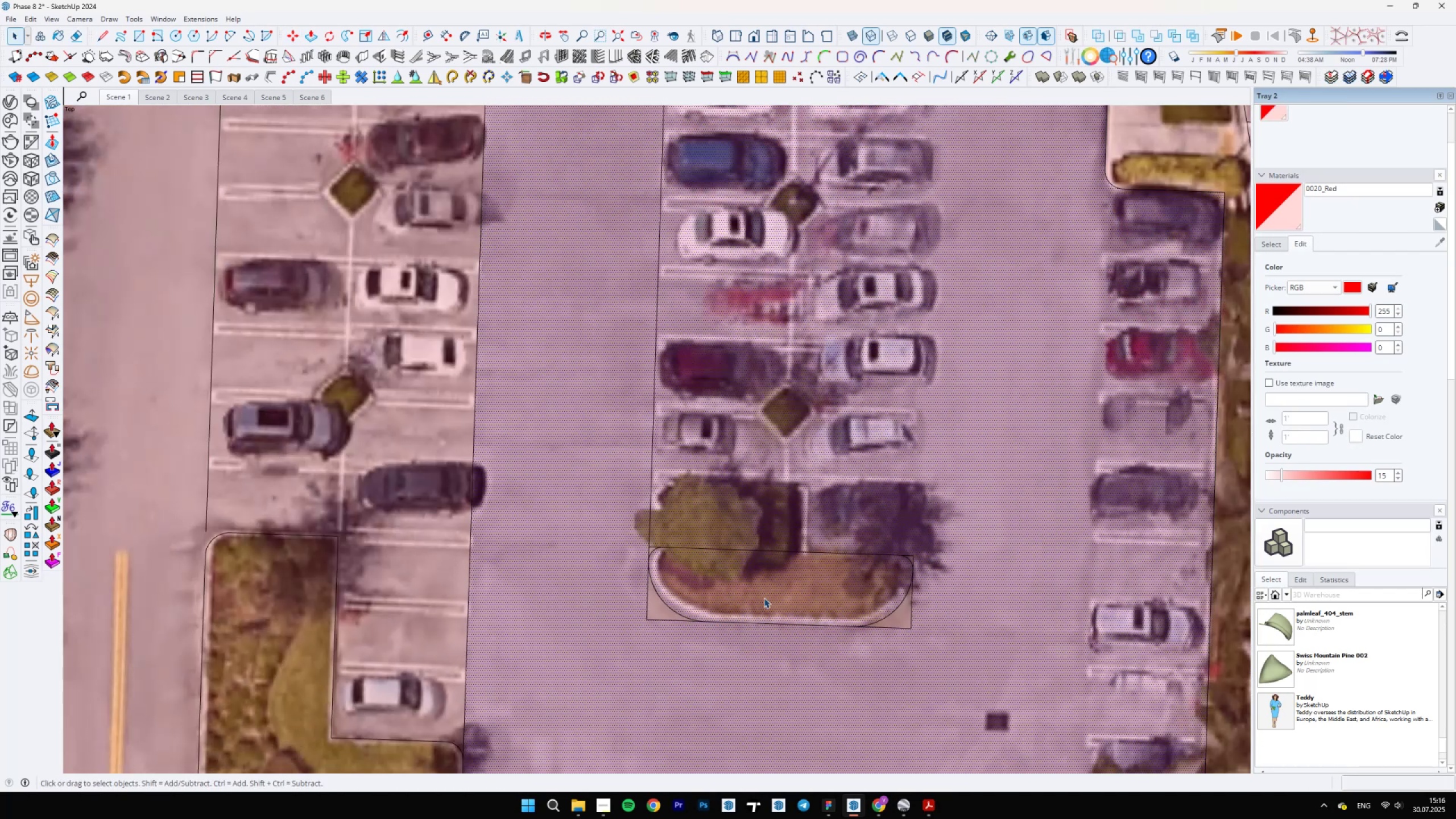 
left_click_drag(start_coordinate=[774, 619], to_coordinate=[768, 646])
 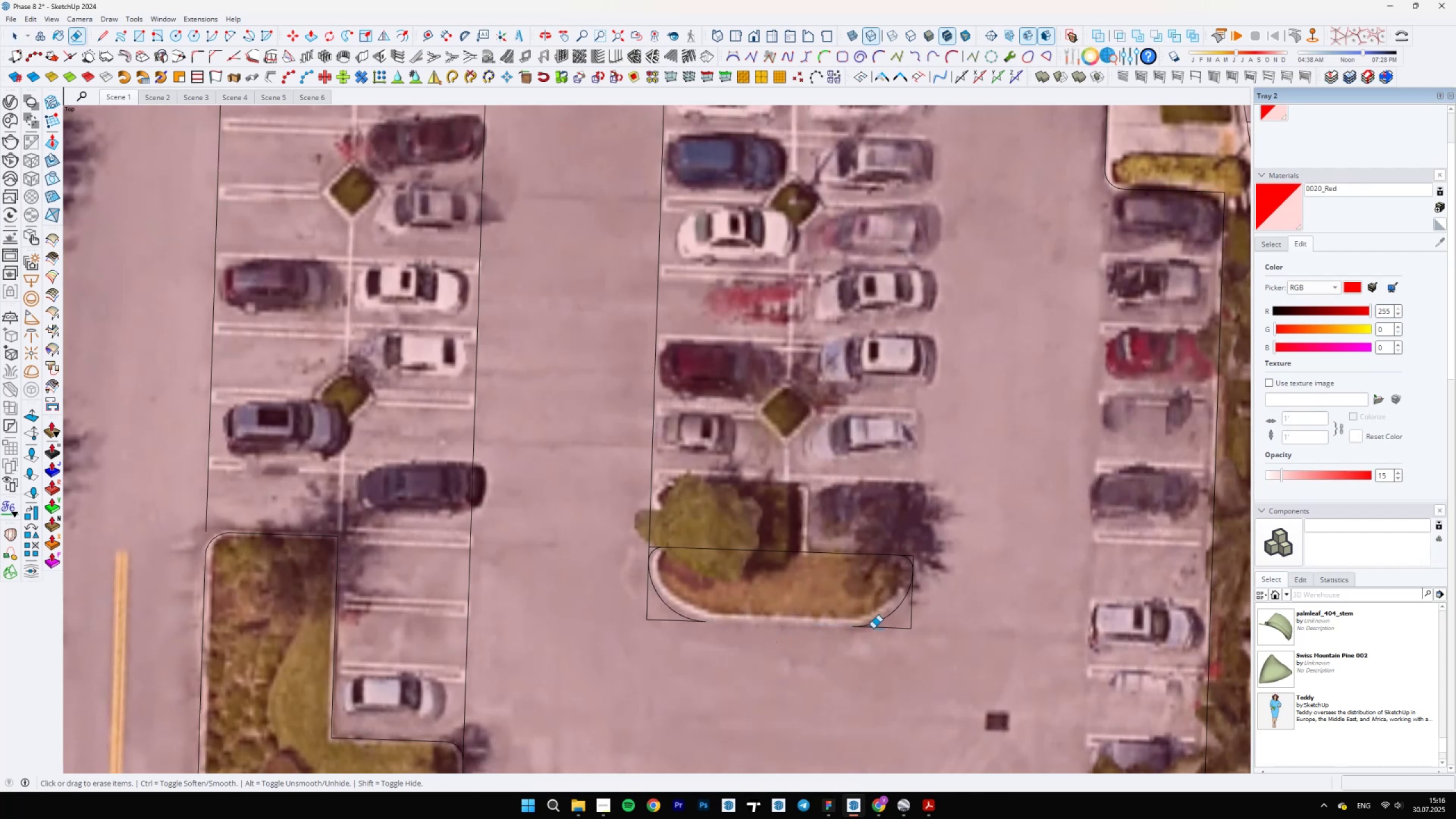 
left_click_drag(start_coordinate=[771, 530], to_coordinate=[751, 602])
 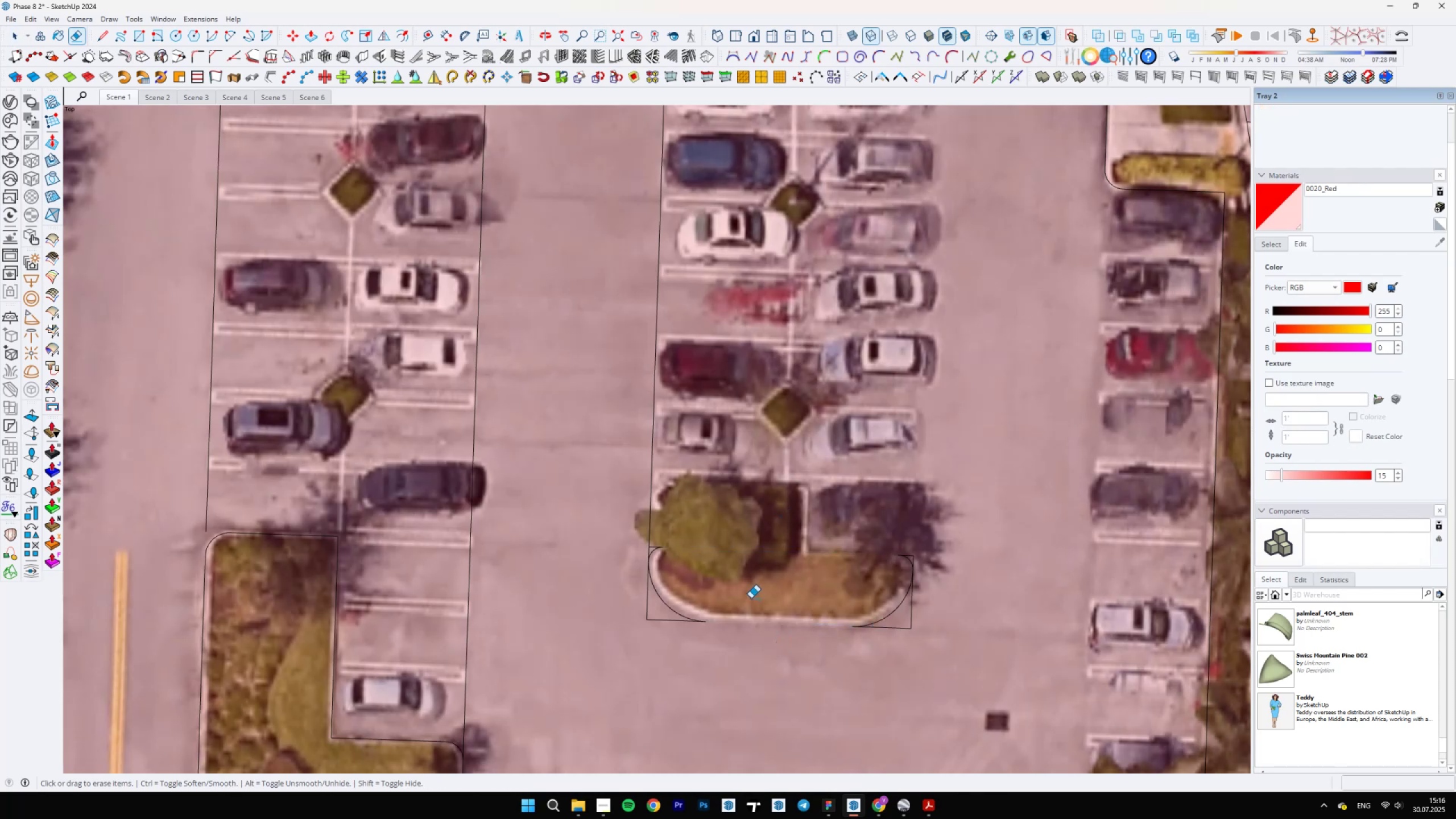 
scroll: coordinate [711, 557], scroll_direction: up, amount: 4.0
 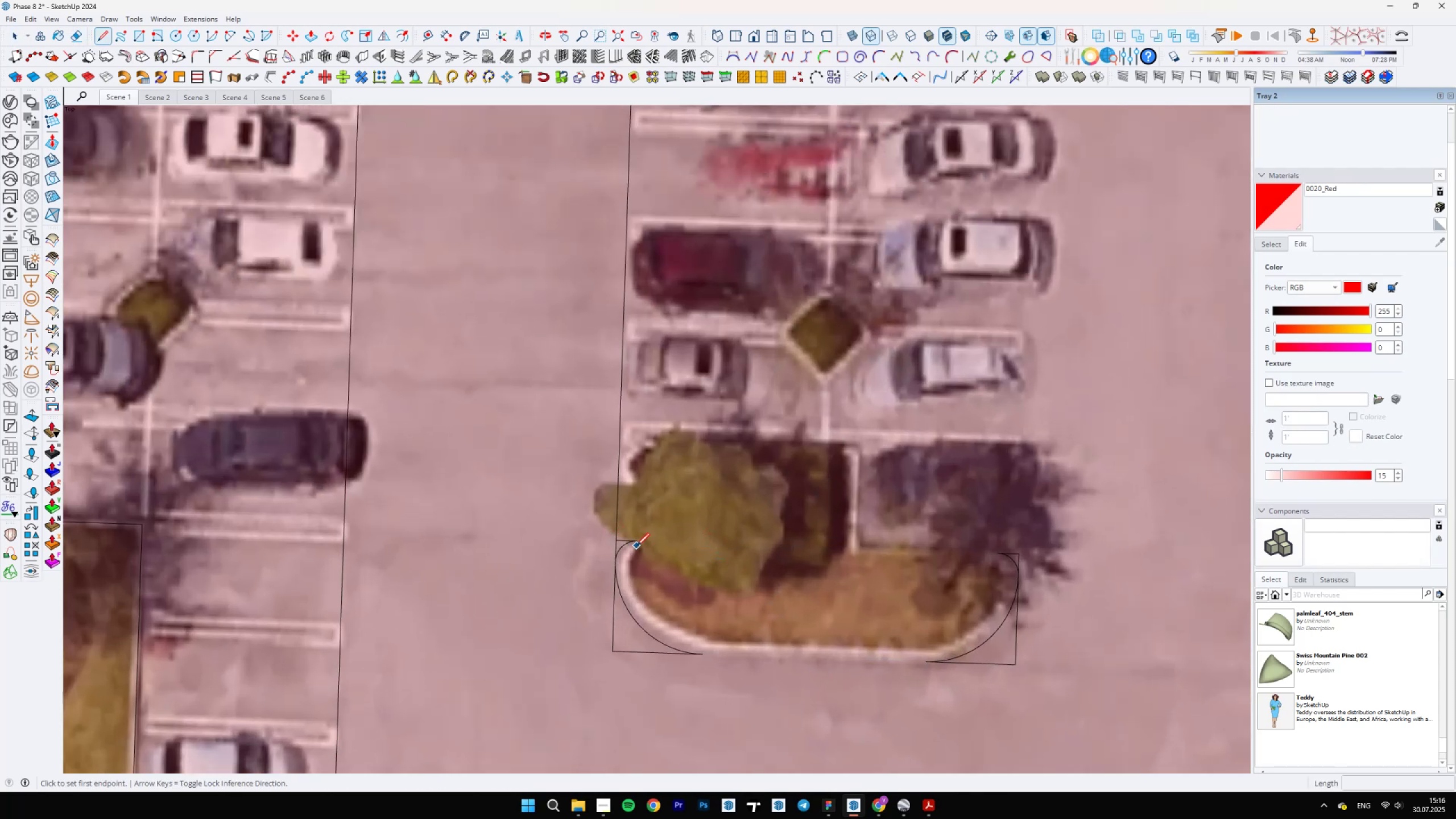 
left_click([639, 539])
 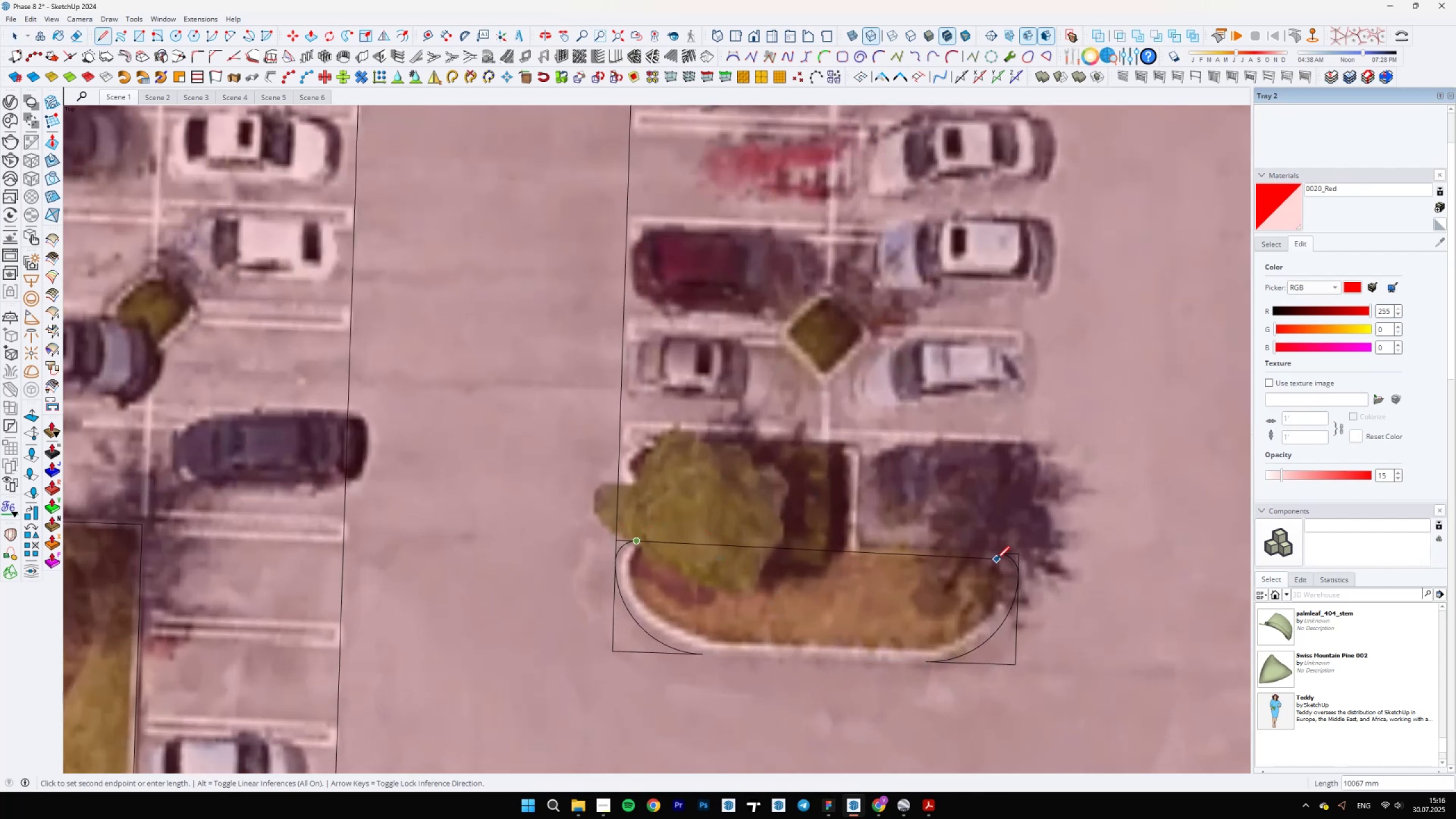 
left_click([996, 556])
 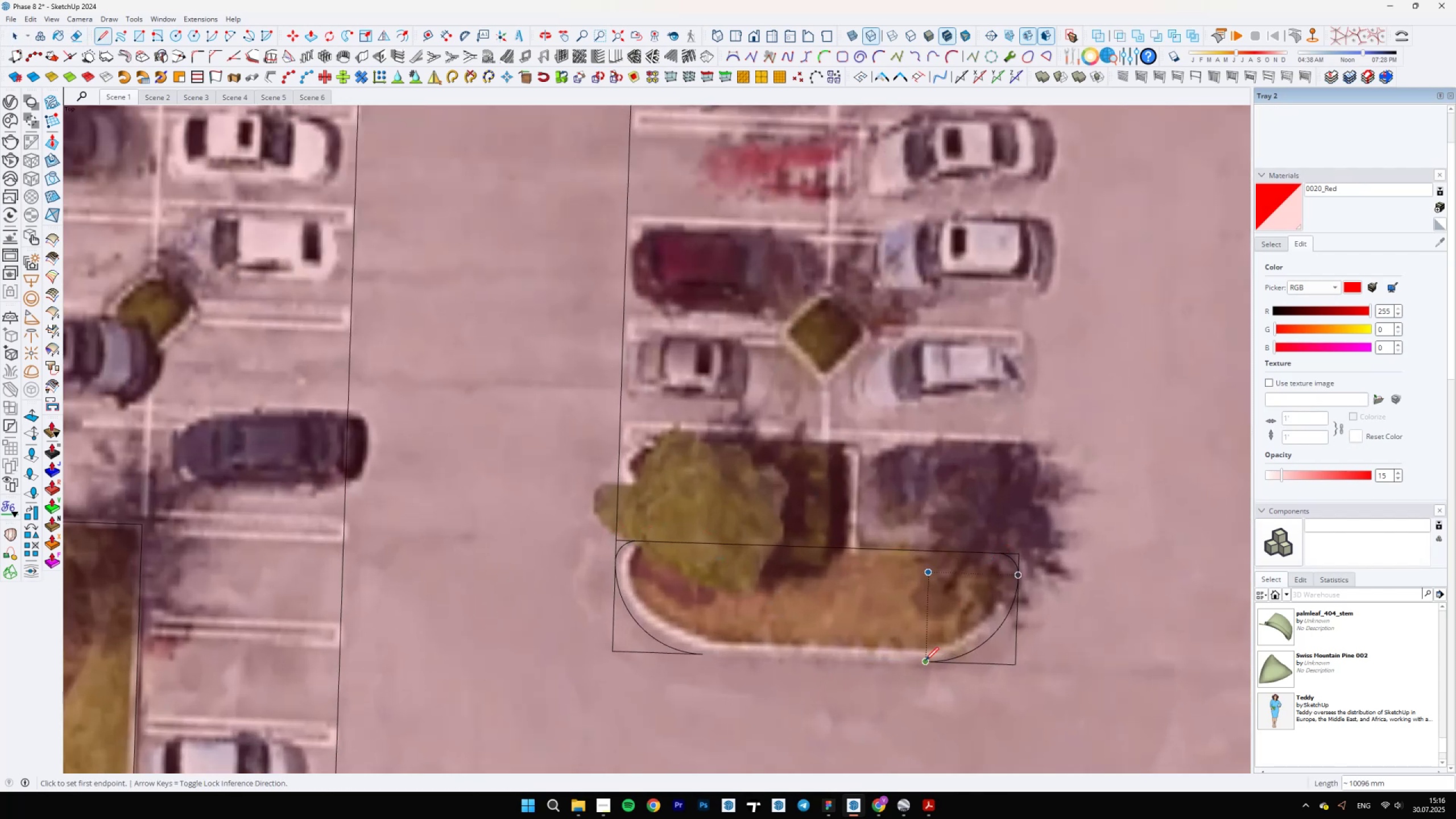 
left_click([928, 661])
 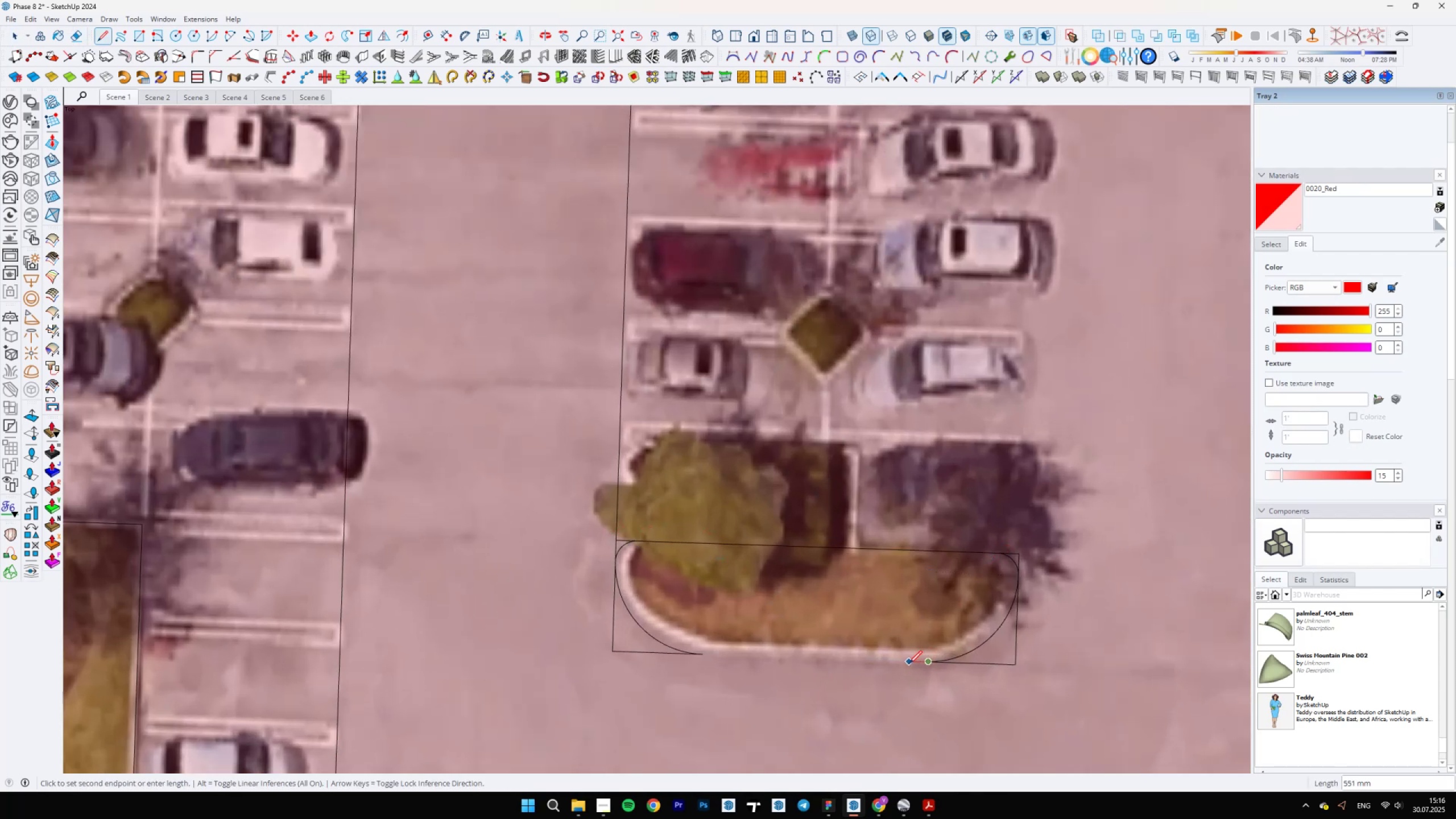 
key(Escape)
 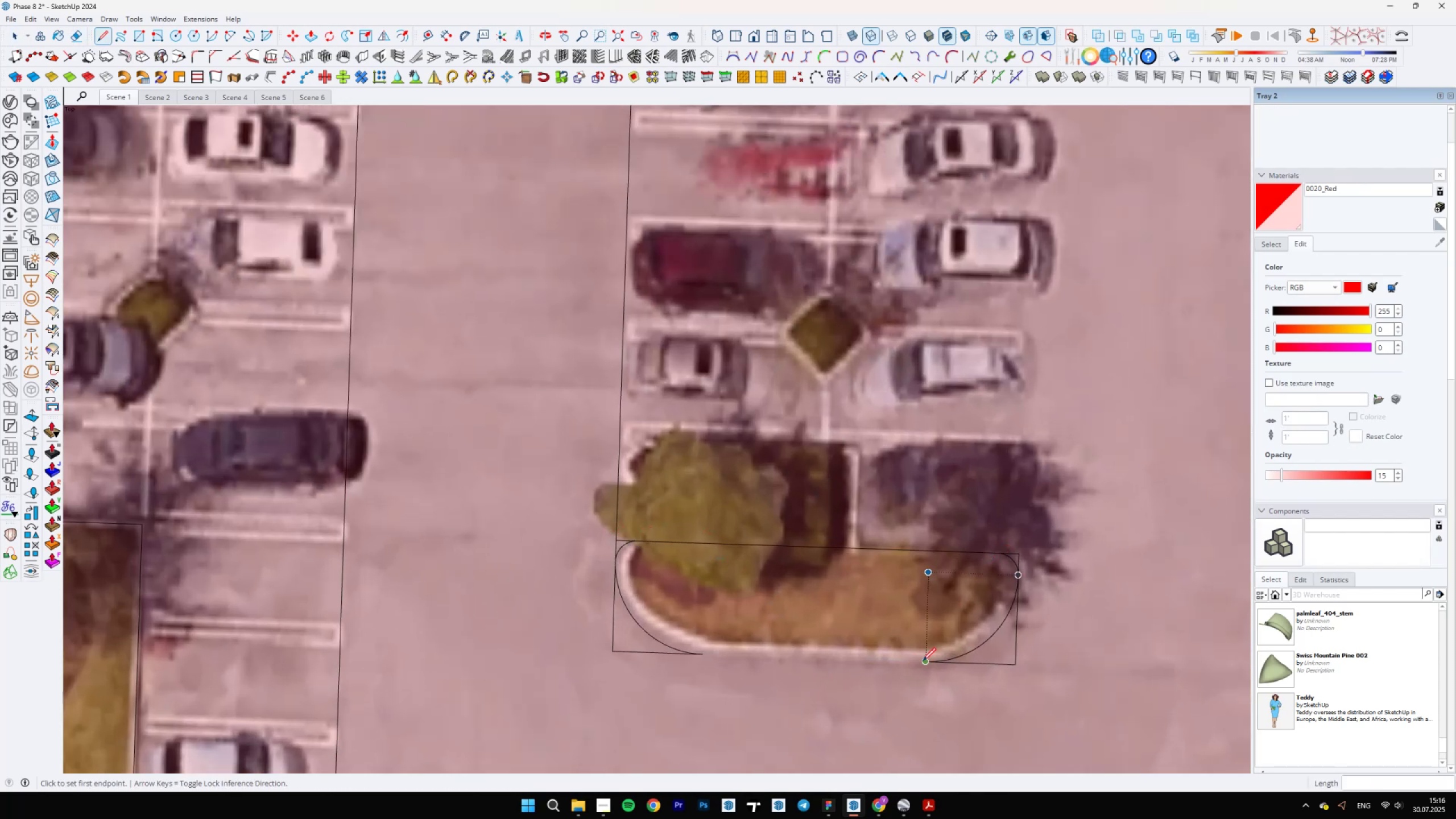 
left_click([921, 661])
 